 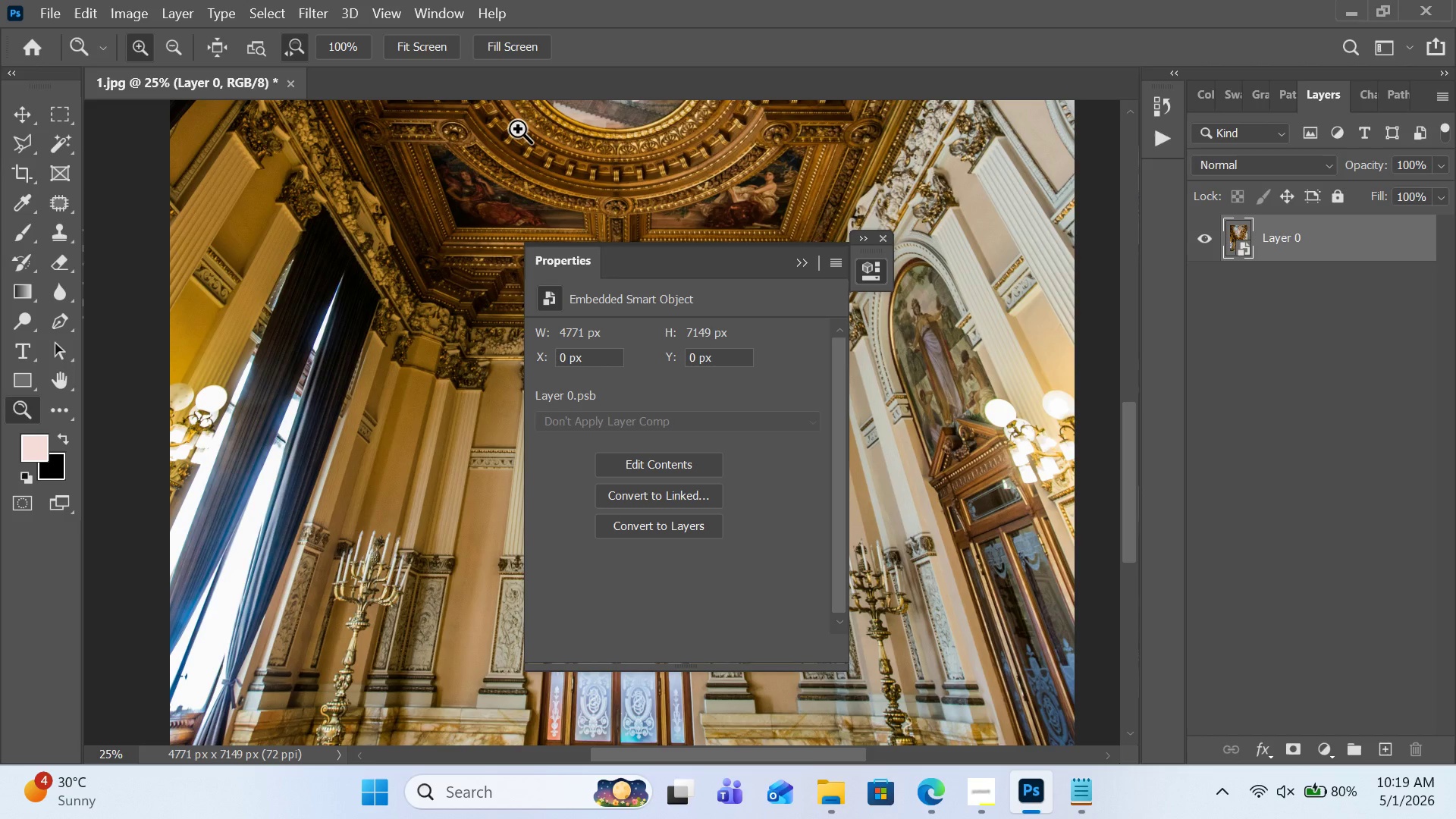 
key(Control+Z)
 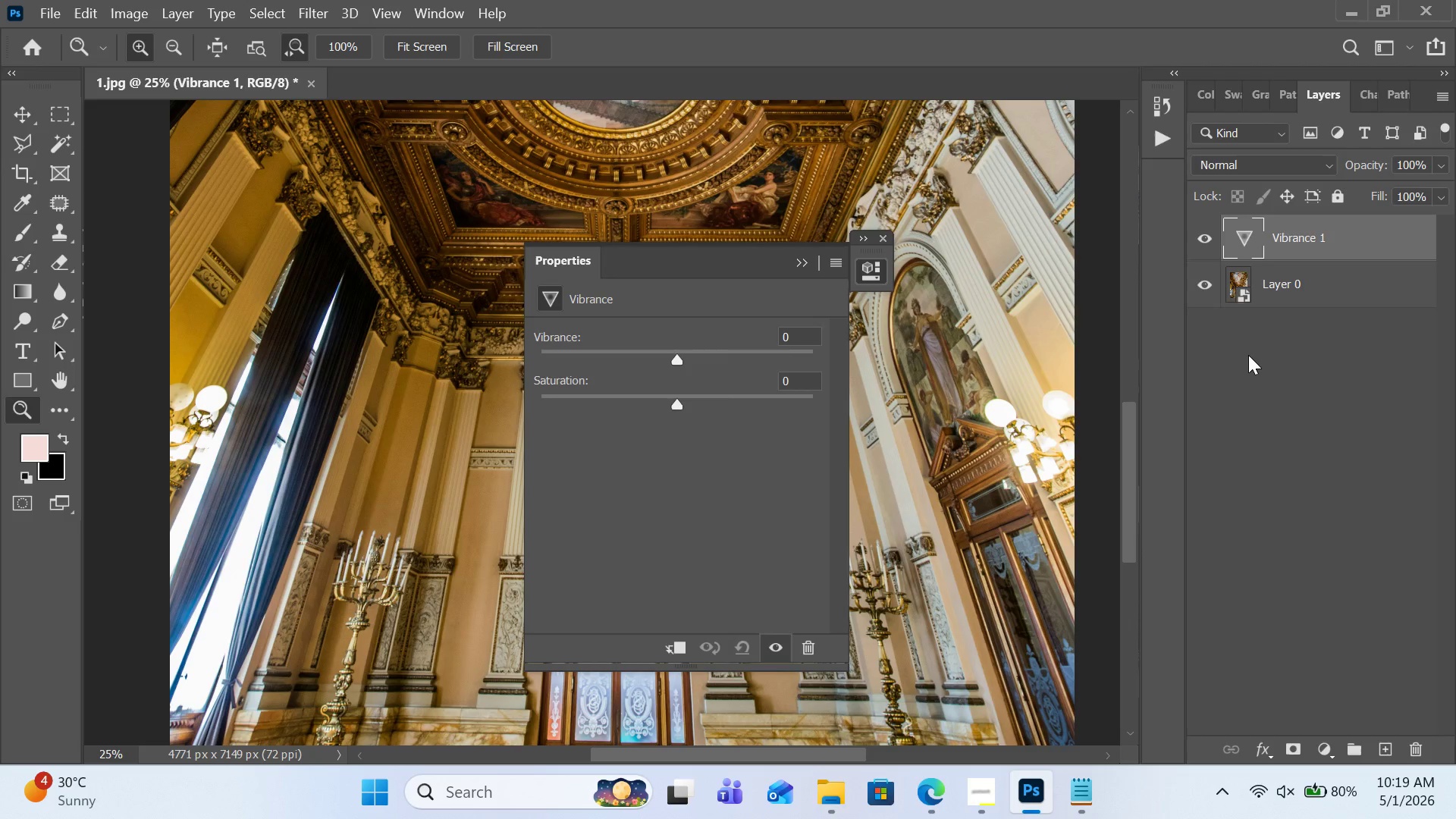 
key(Control+Z)
 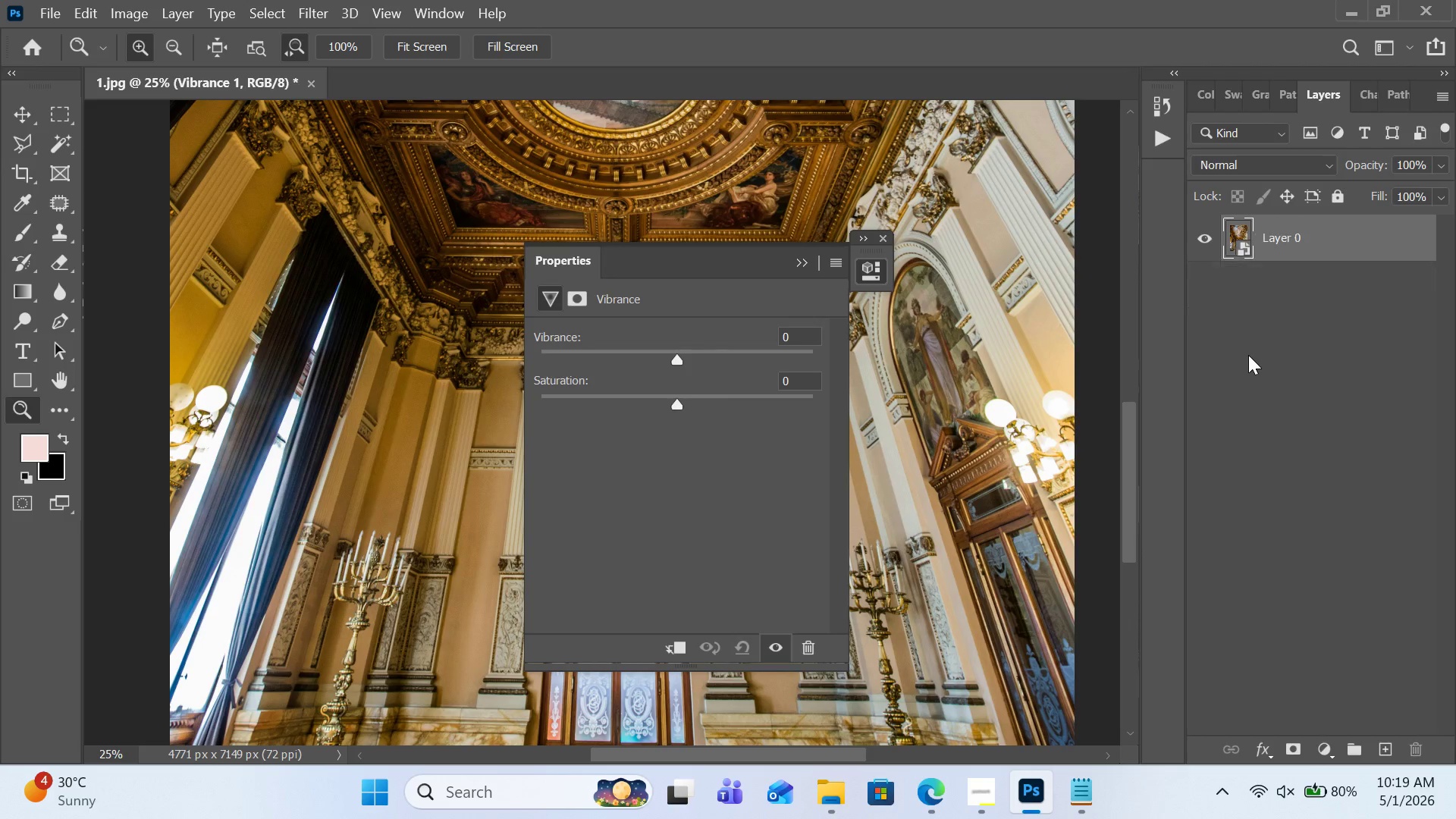 
key(Control+Z)
 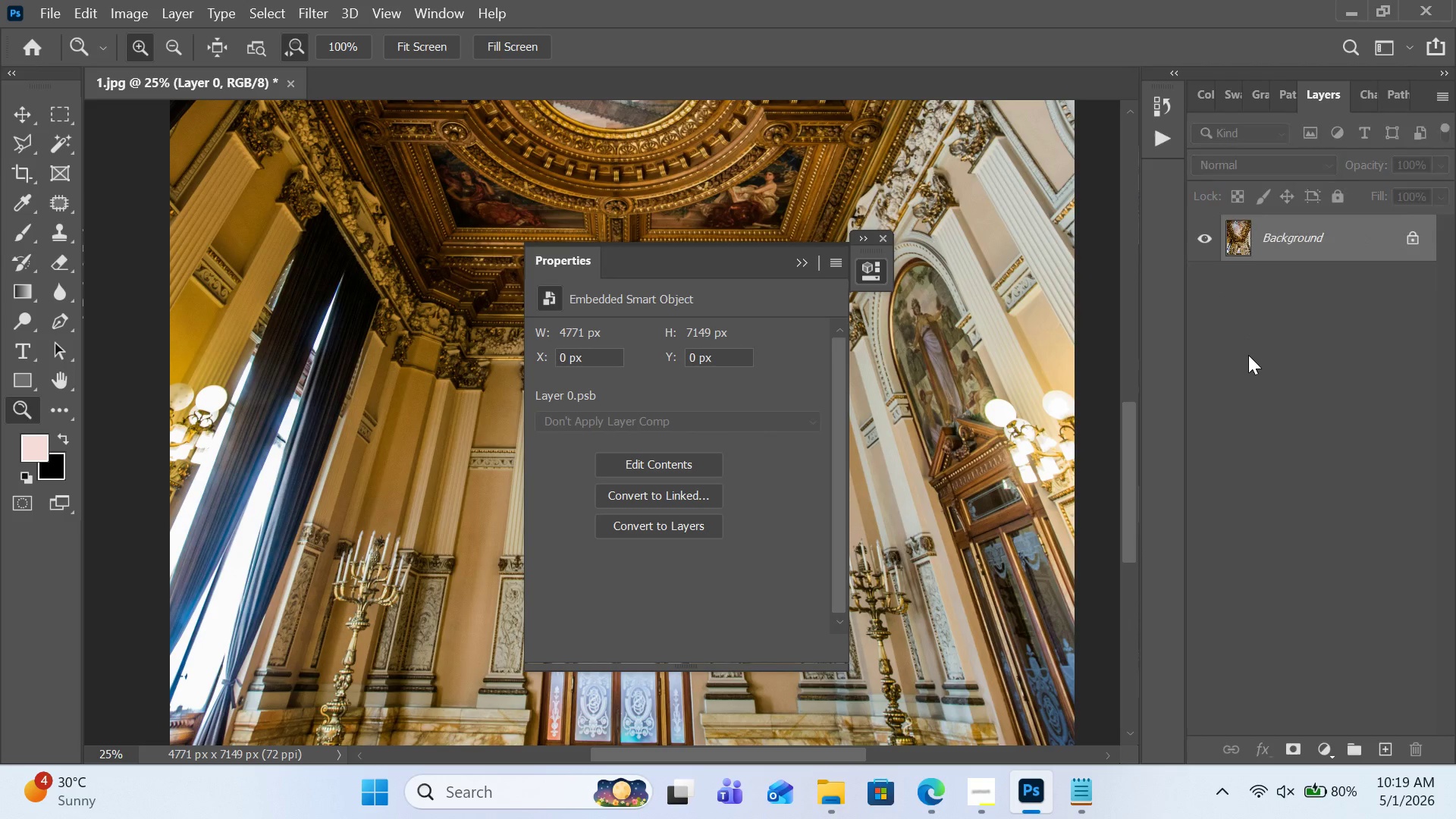 
key(Control+Z)
 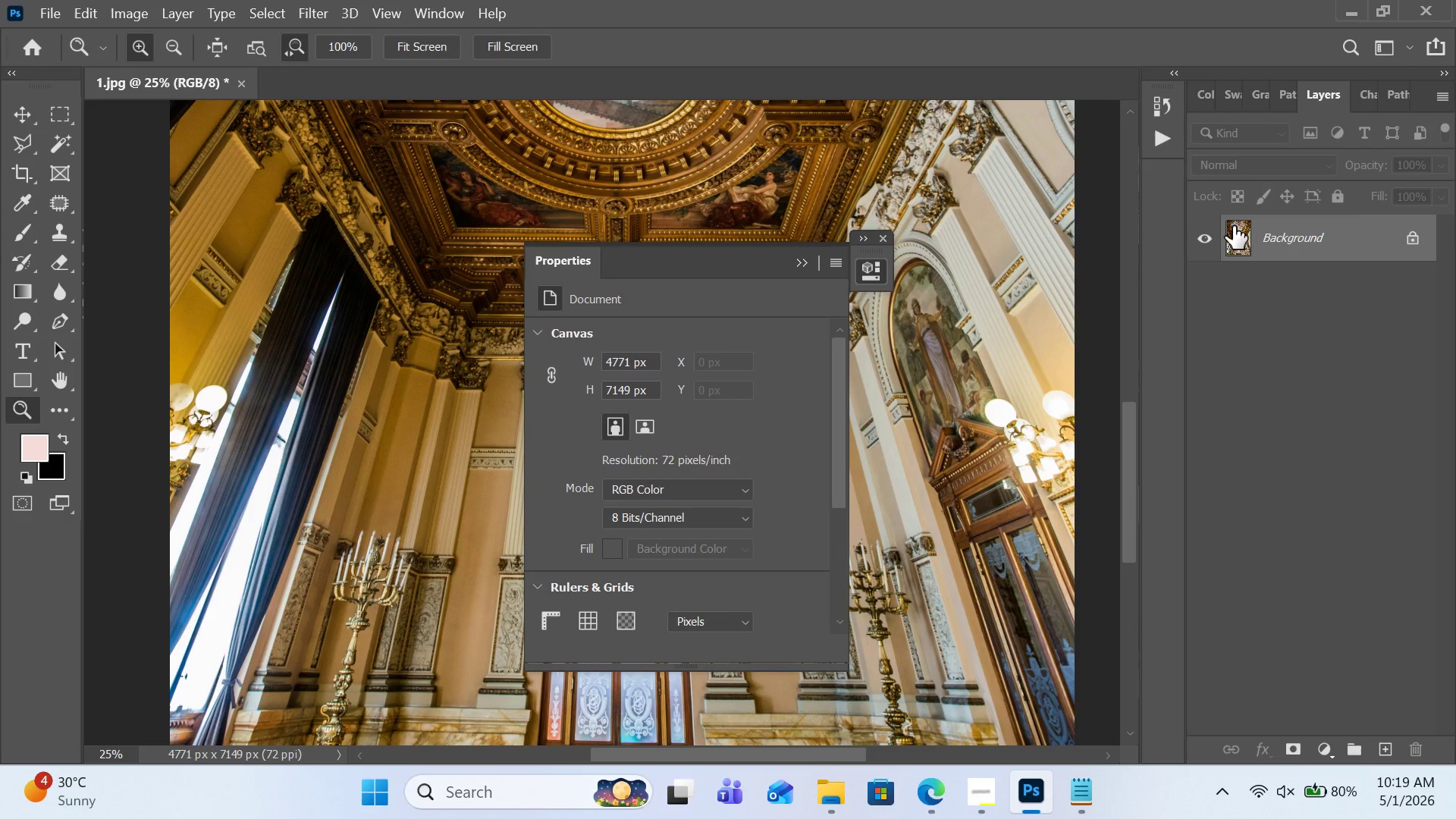 
left_click([1276, 239])
 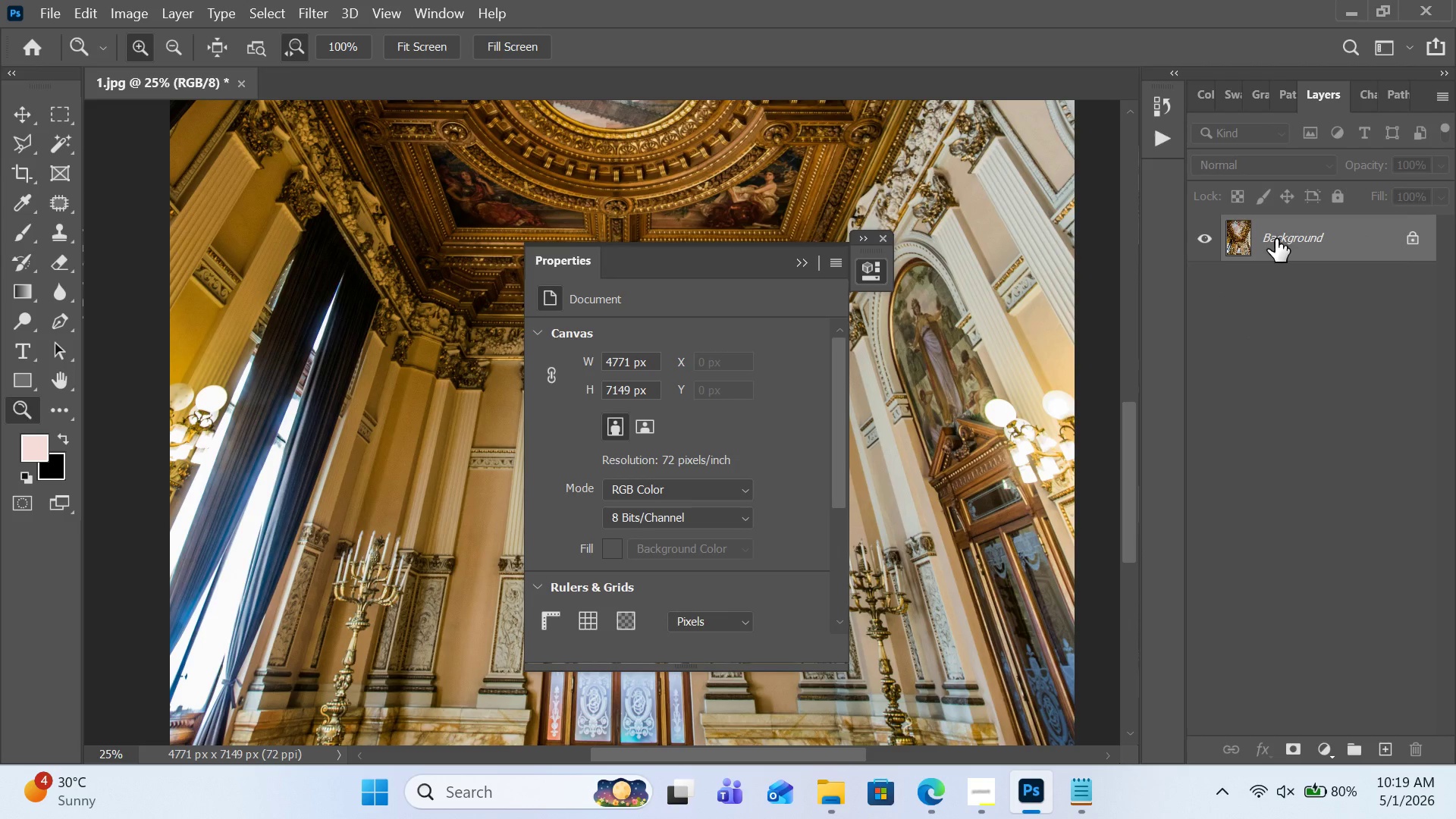 
key(Control+J)
 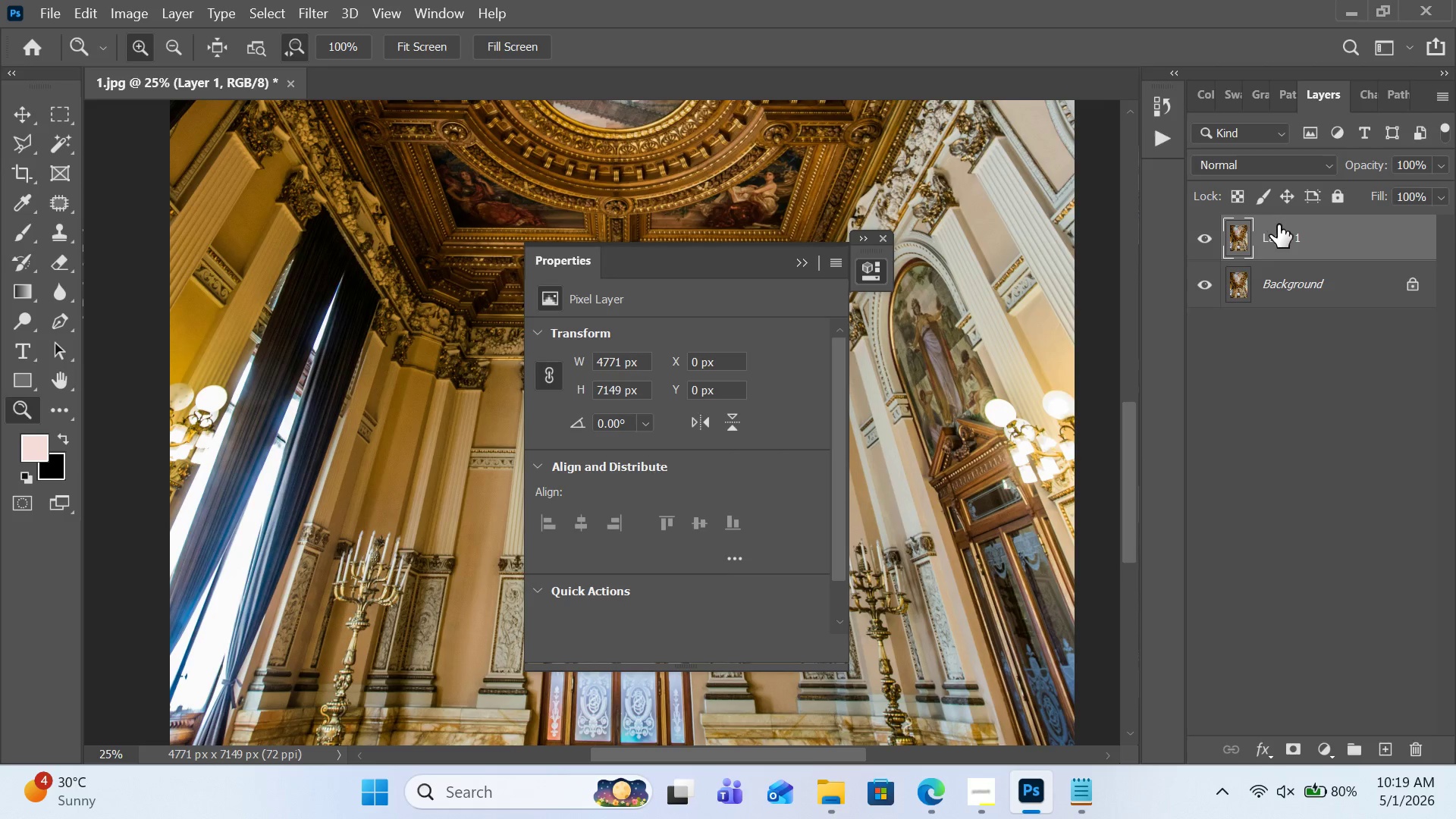 
double_click([1279, 231])
 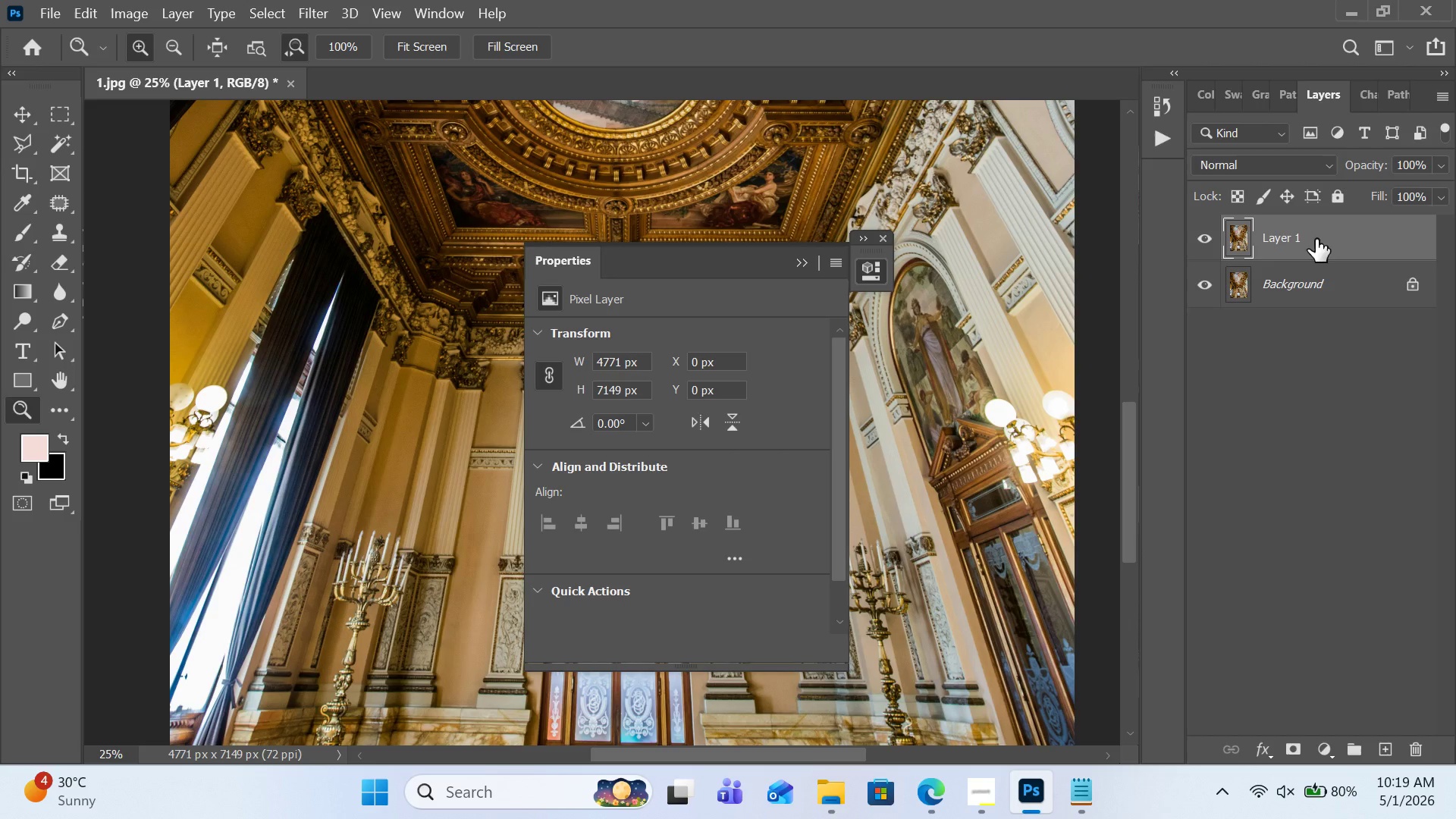 
double_click([1324, 240])
 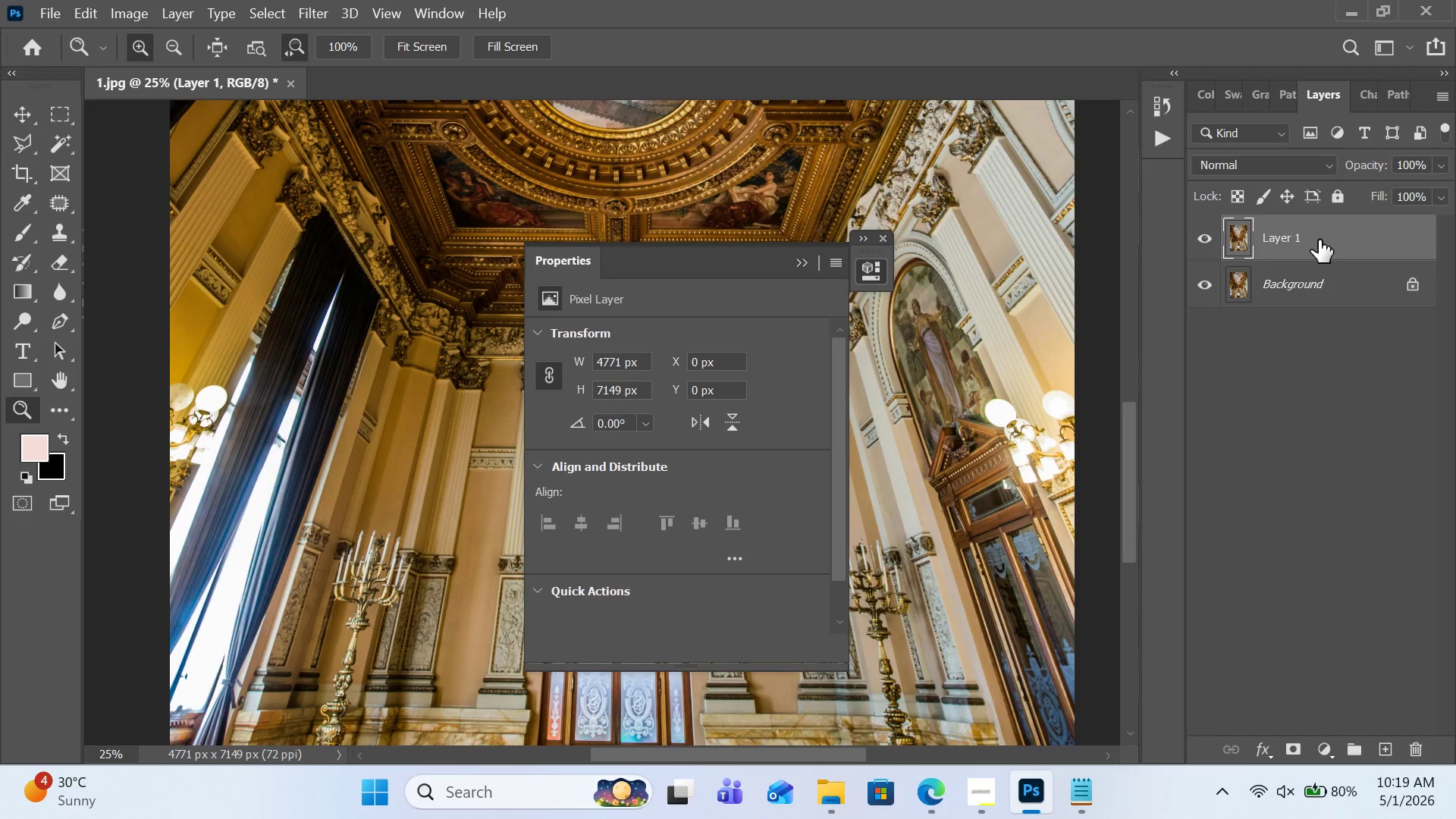 
right_click([1316, 240])
 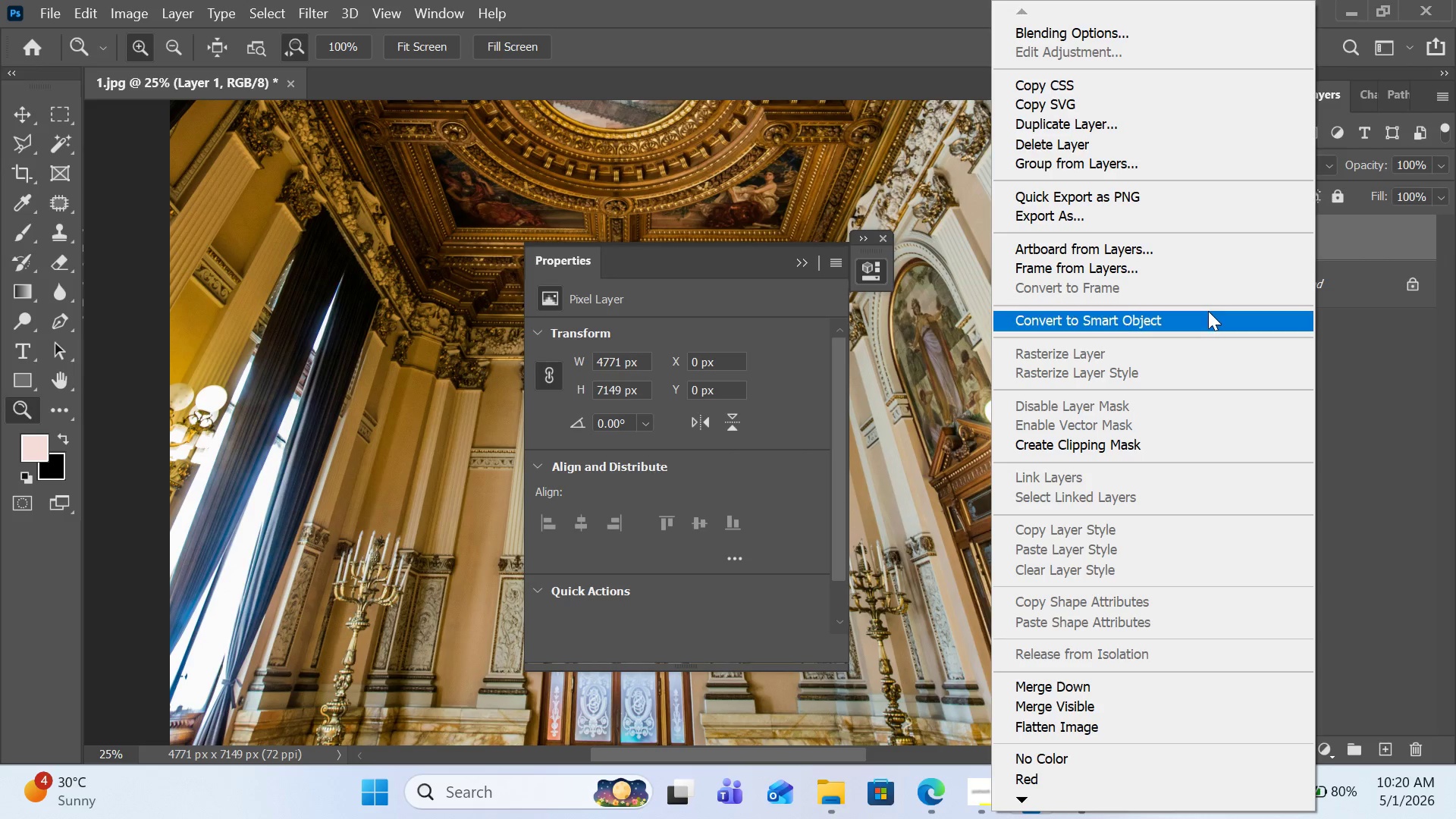 
left_click([1208, 311])
 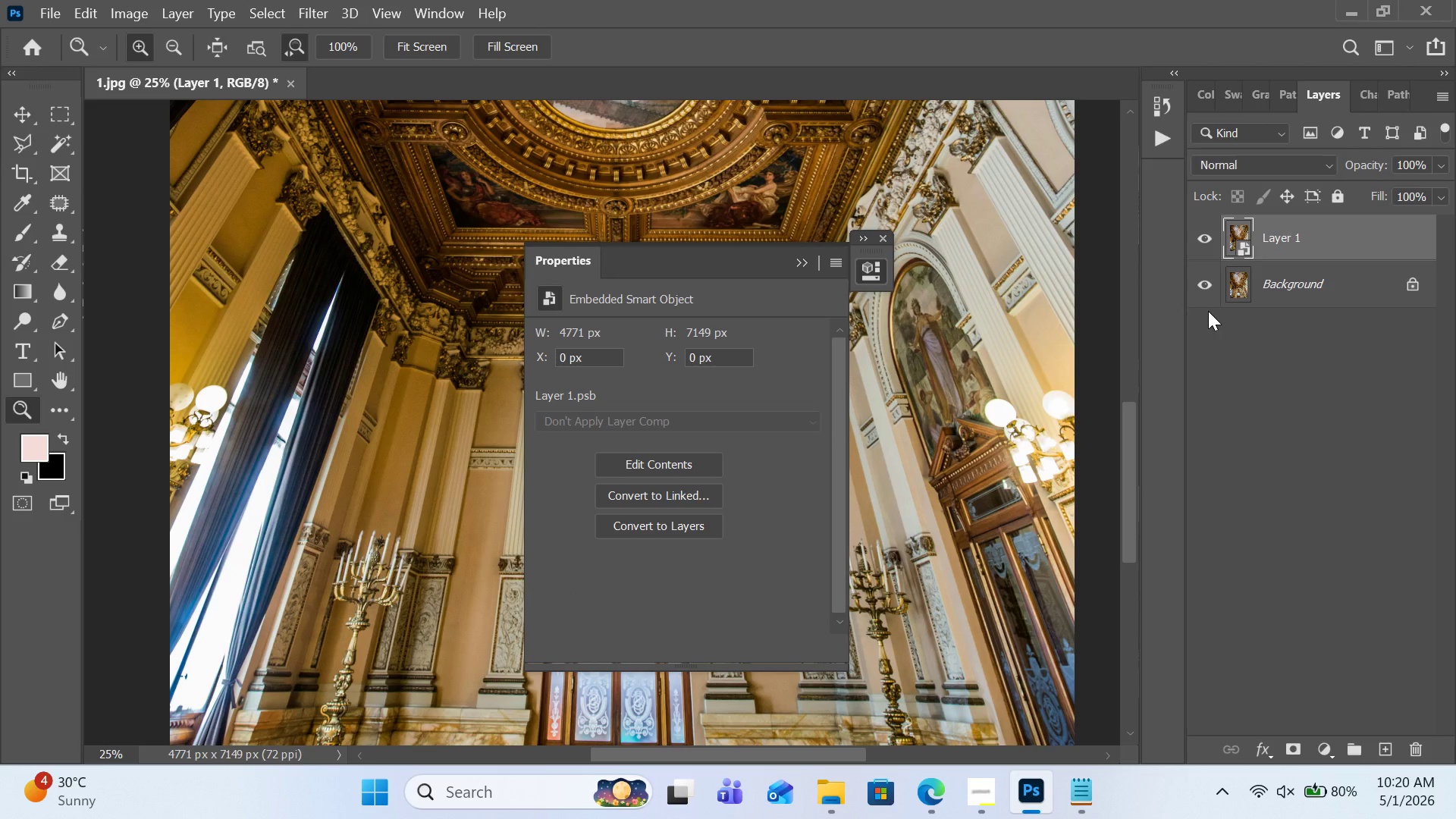 
wait(13.45)
 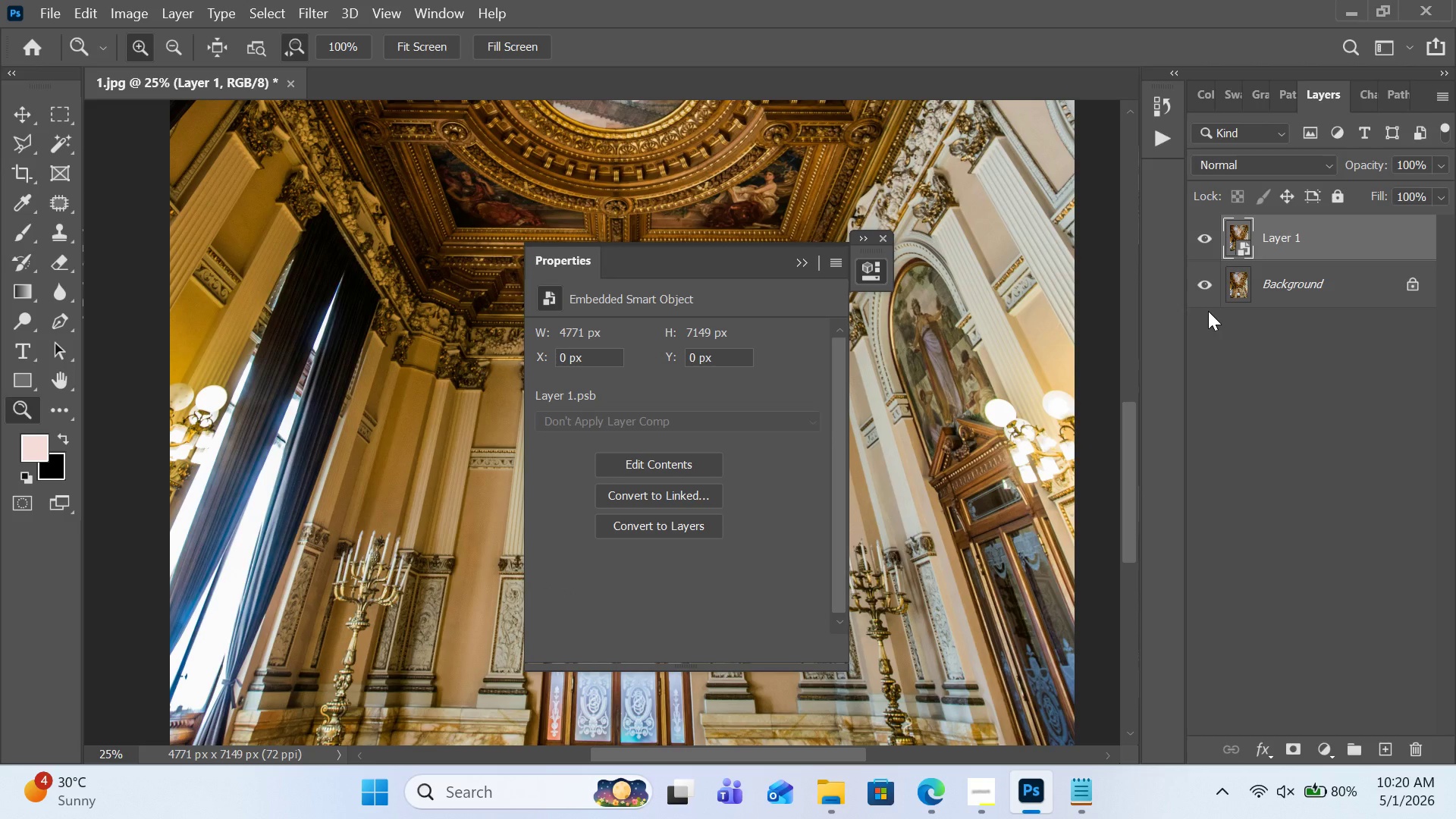 
left_click([295, 3])
 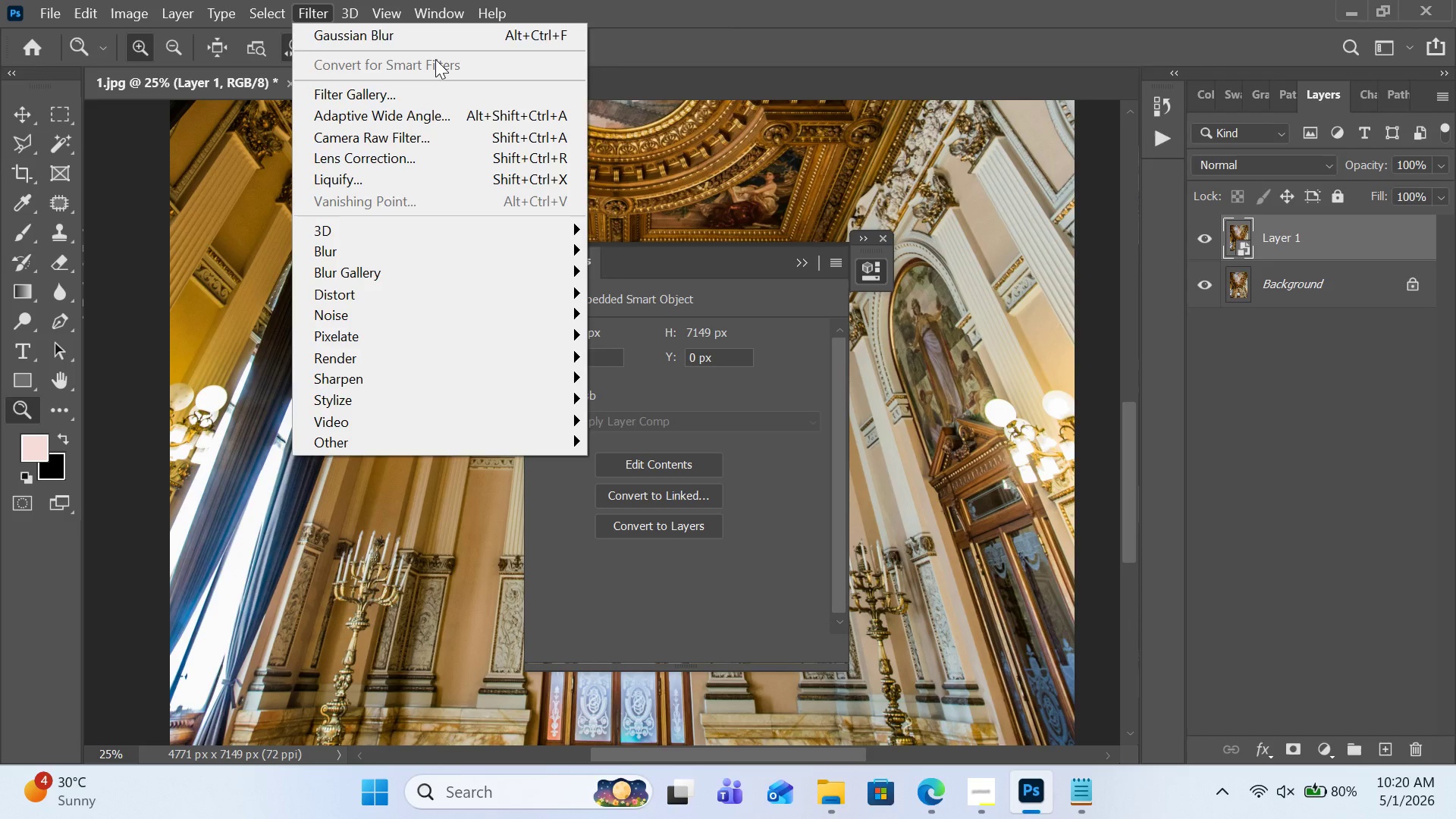 
left_click([432, 133])
 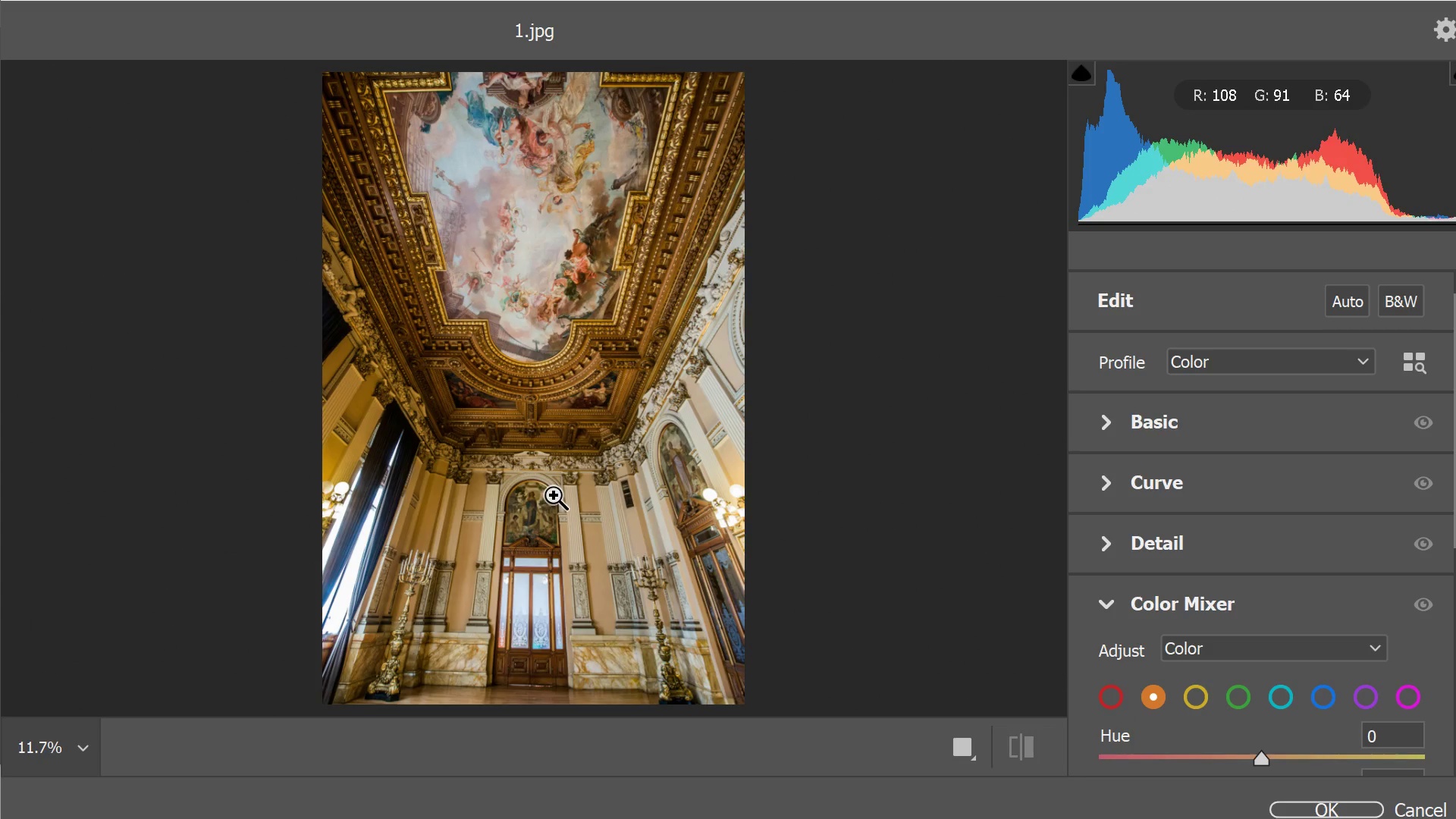 
wait(12.59)
 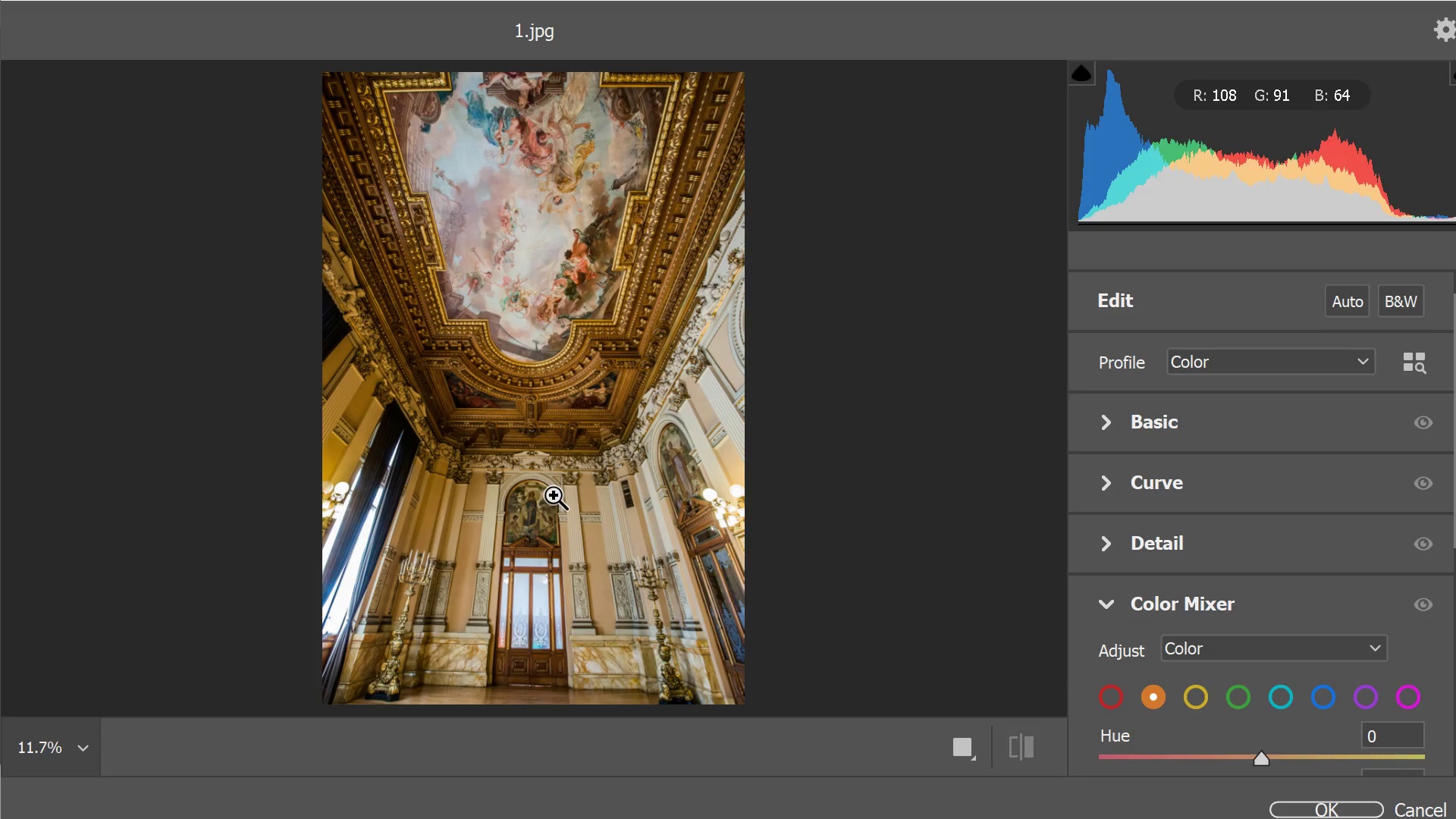 
left_click([541, 496])
 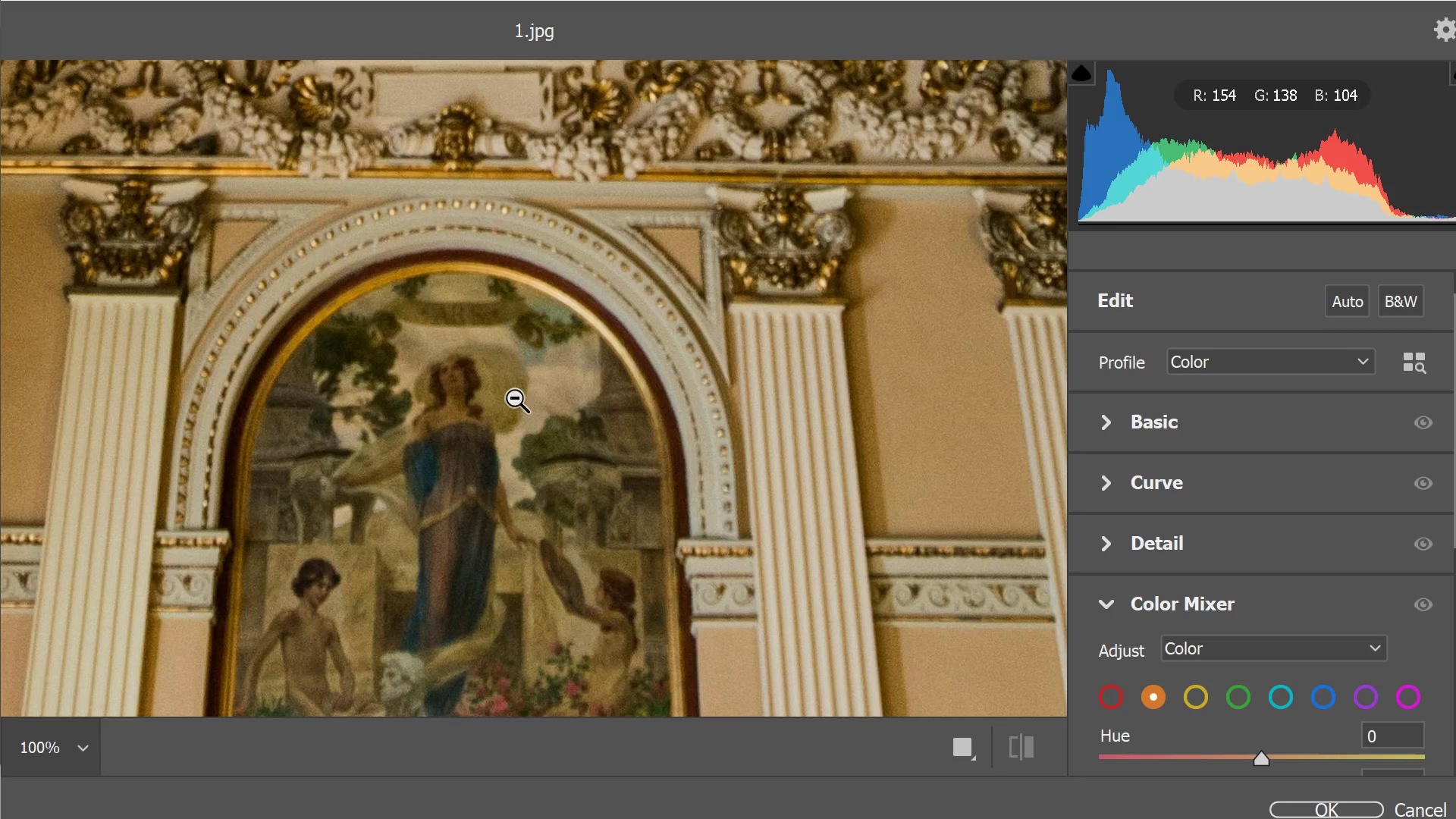 
scroll: coordinate [515, 406], scroll_direction: down, amount: 6.0
 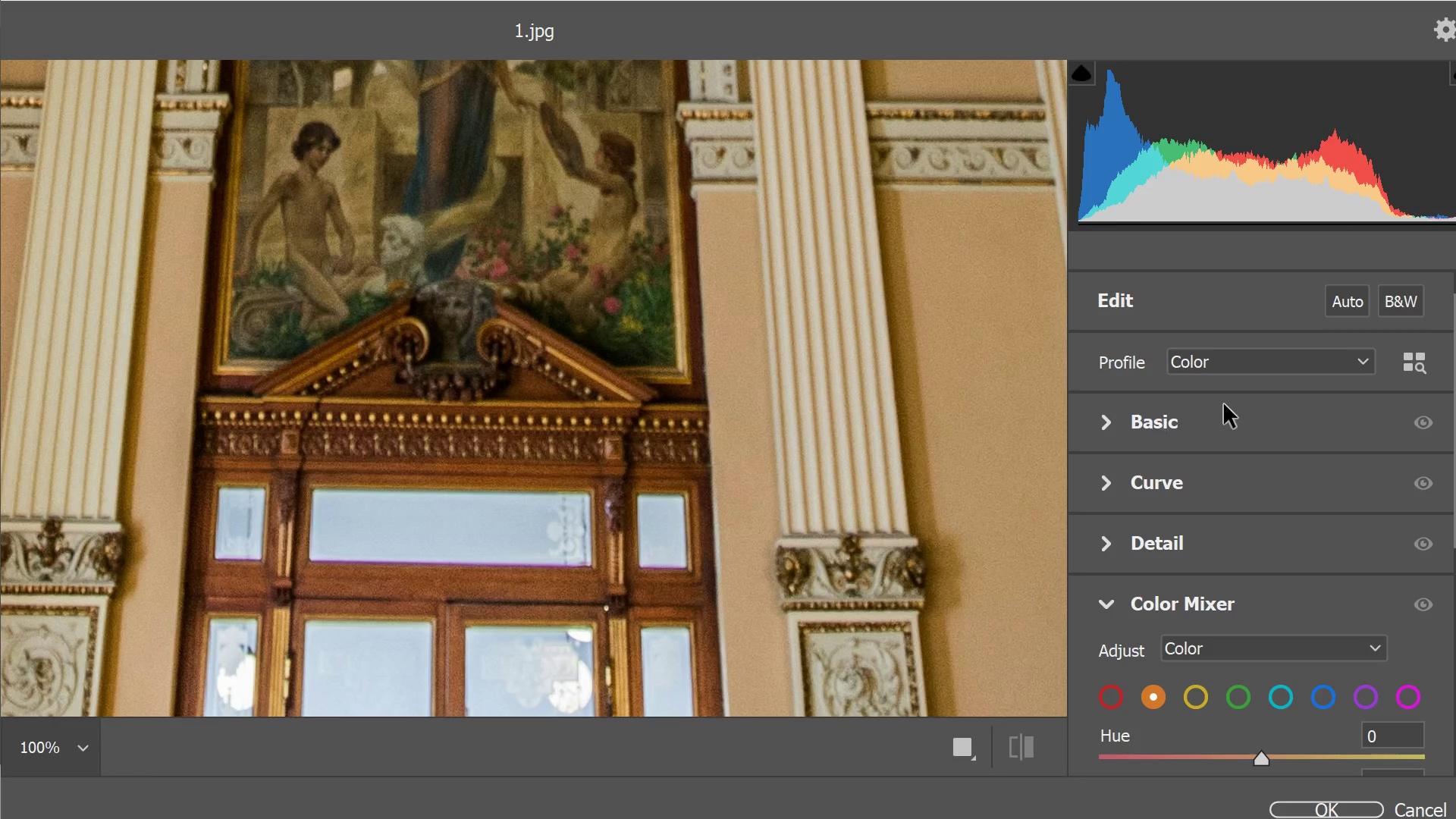 
left_click([1316, 357])
 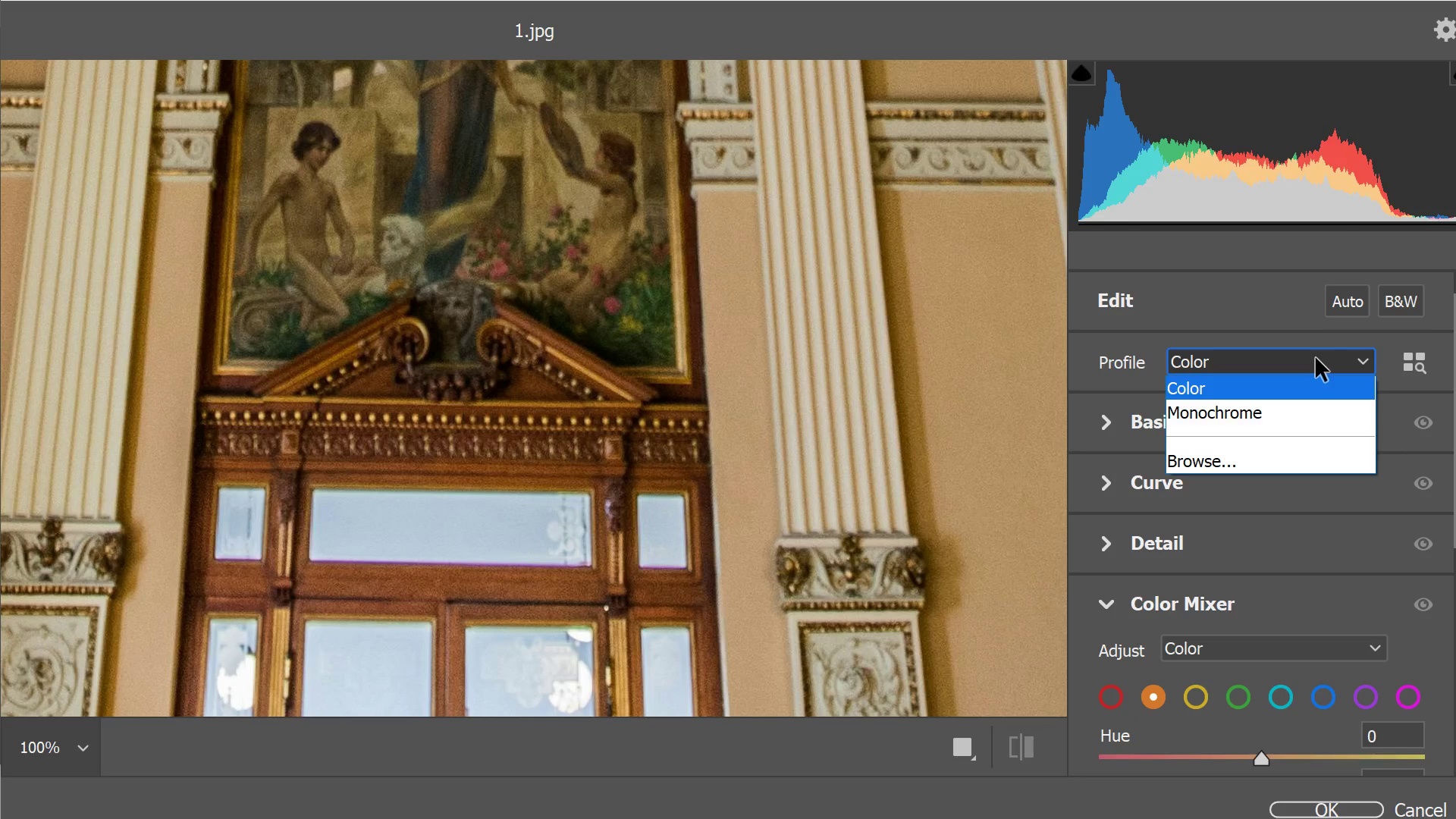 
left_click([1316, 358])
 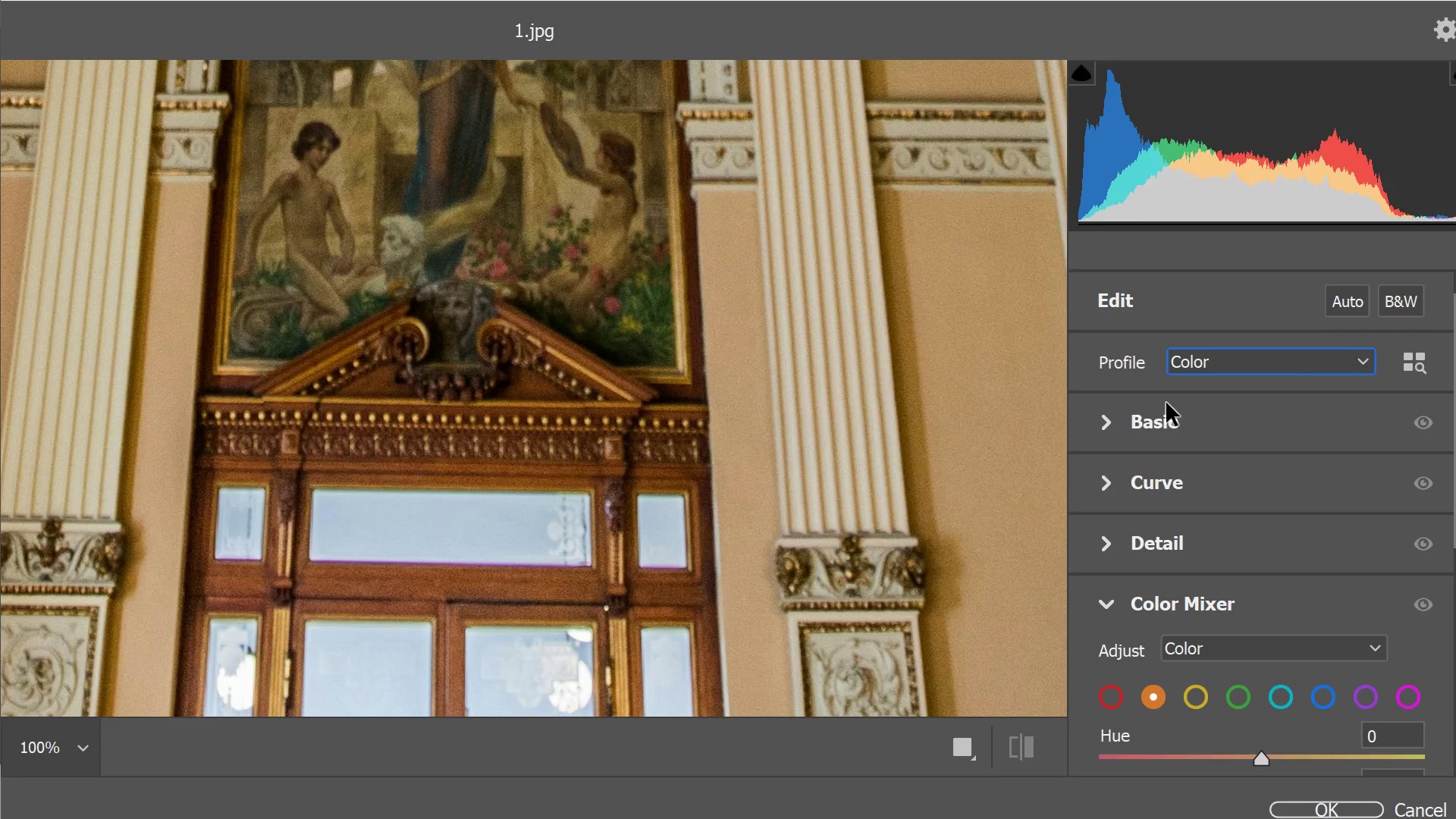 
left_click([1133, 424])
 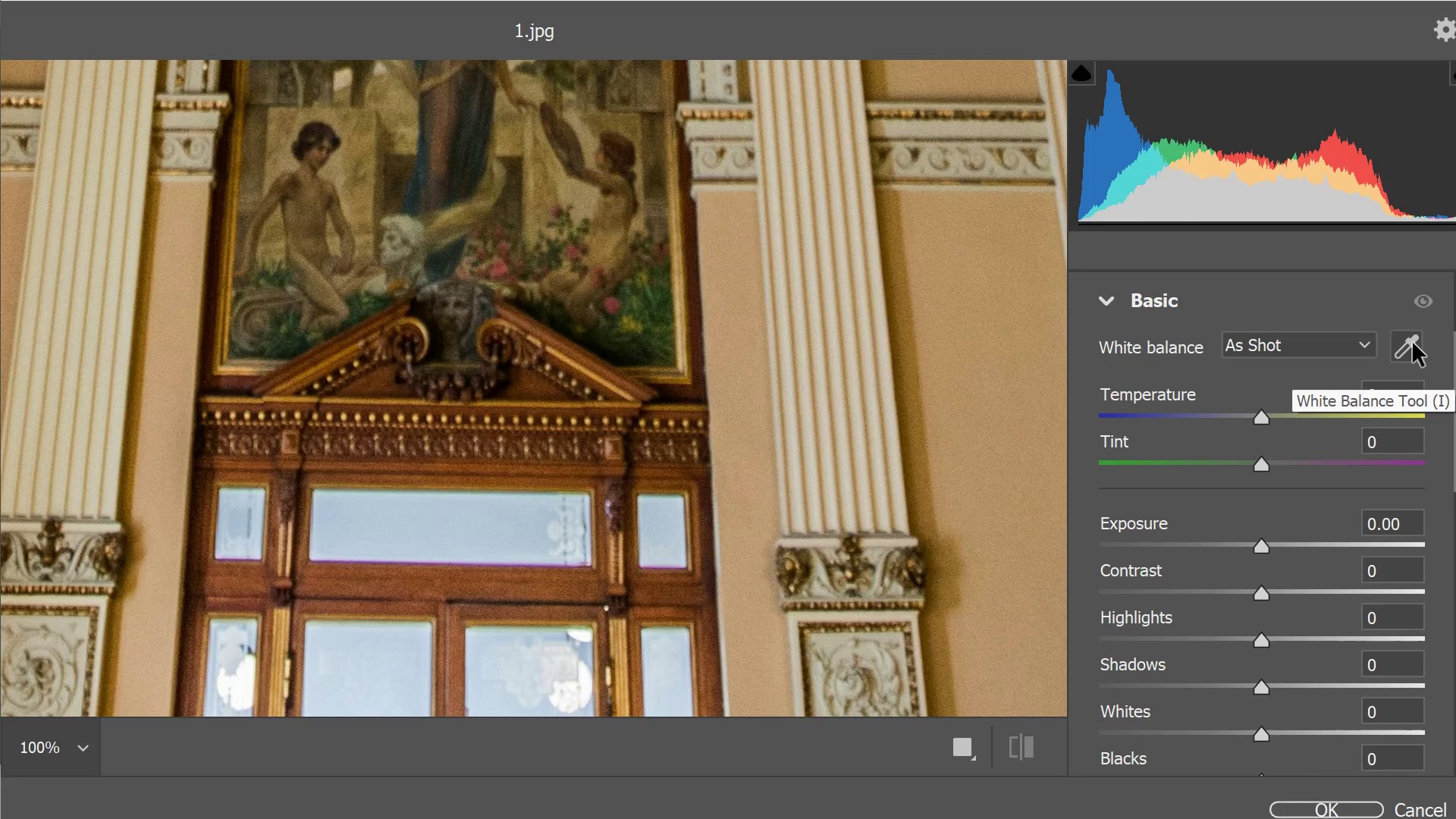 
left_click([1407, 345])
 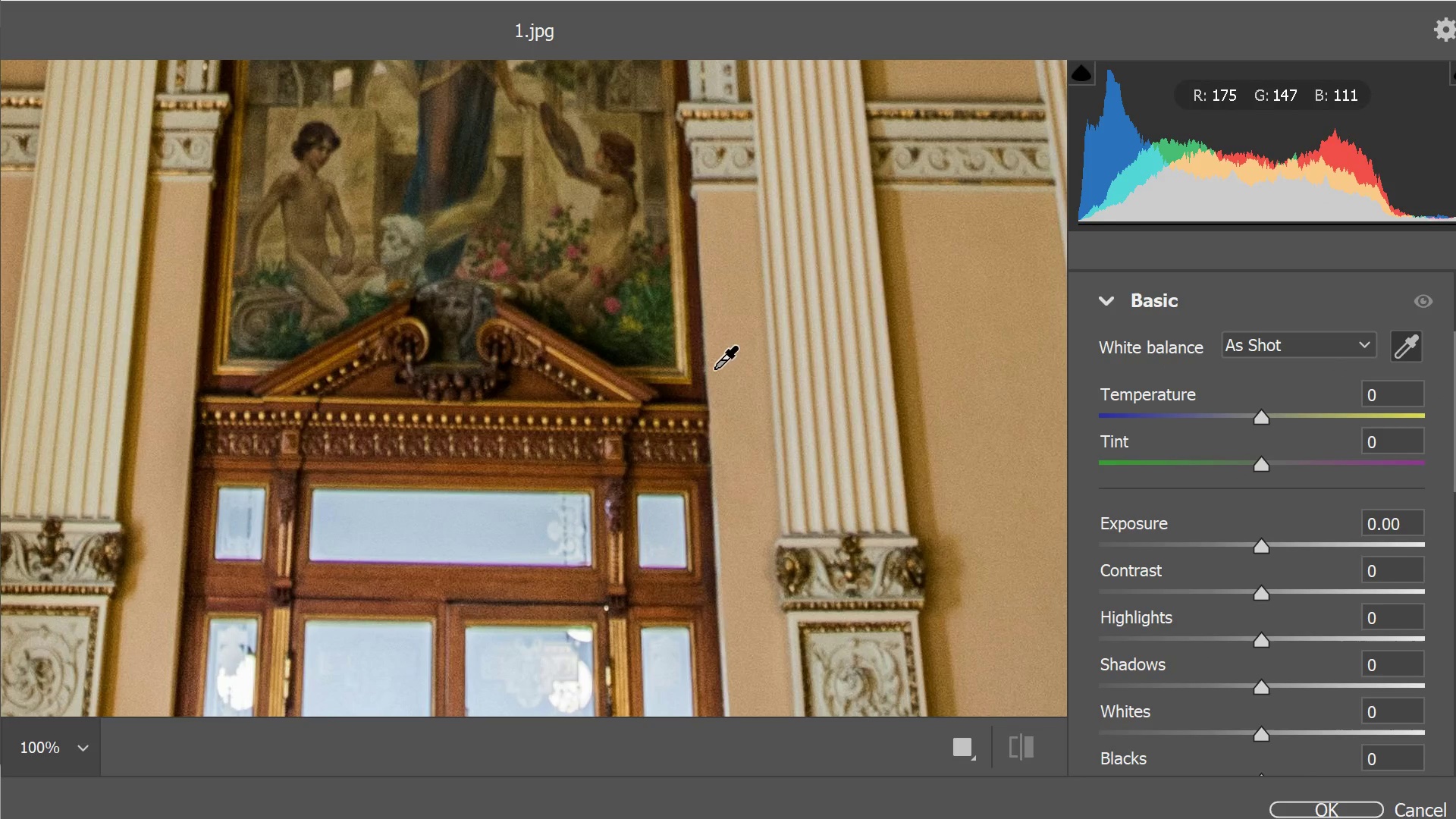 
wait(8.7)
 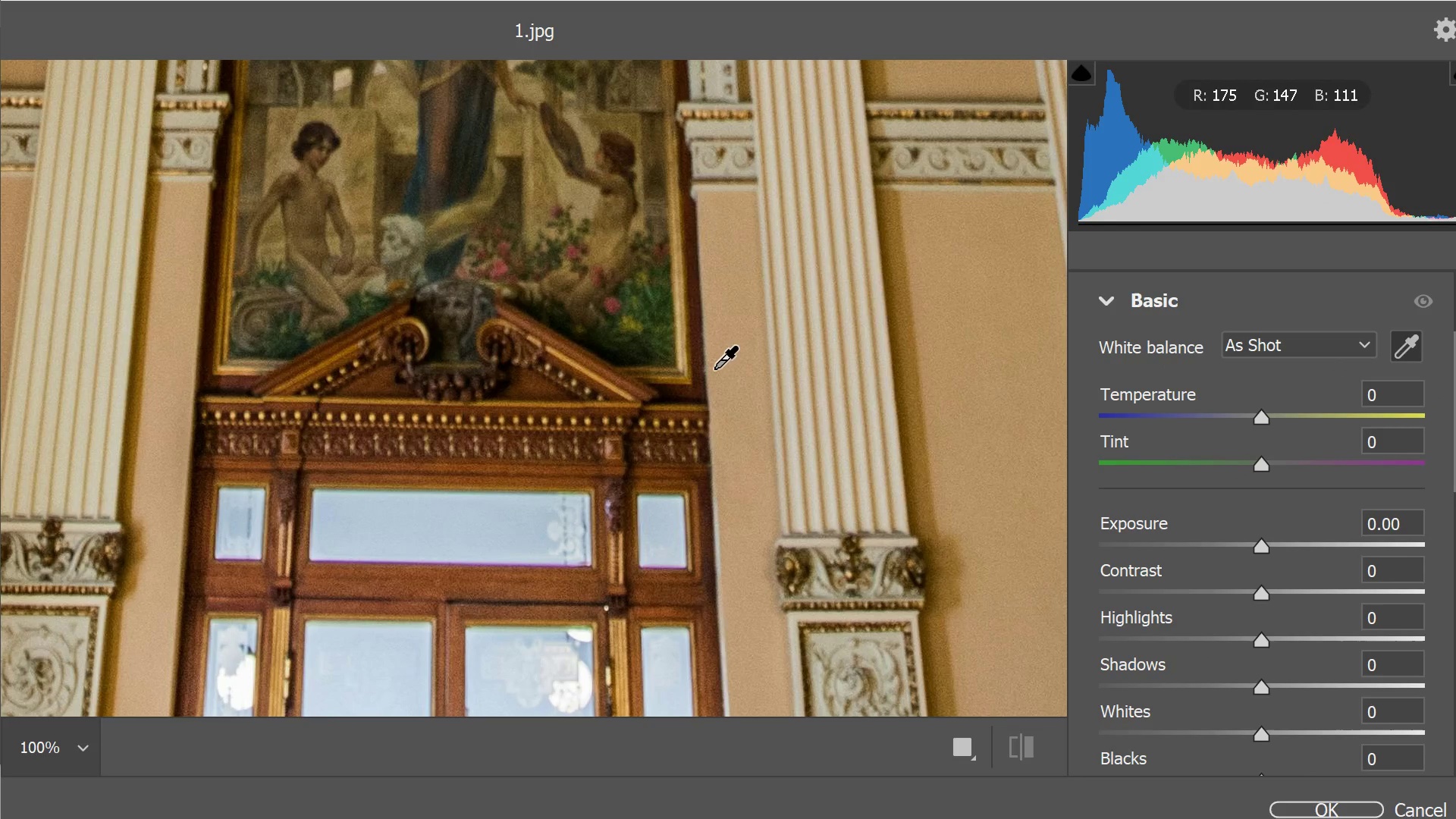 
scroll: coordinate [714, 369], scroll_direction: down, amount: 3.0
 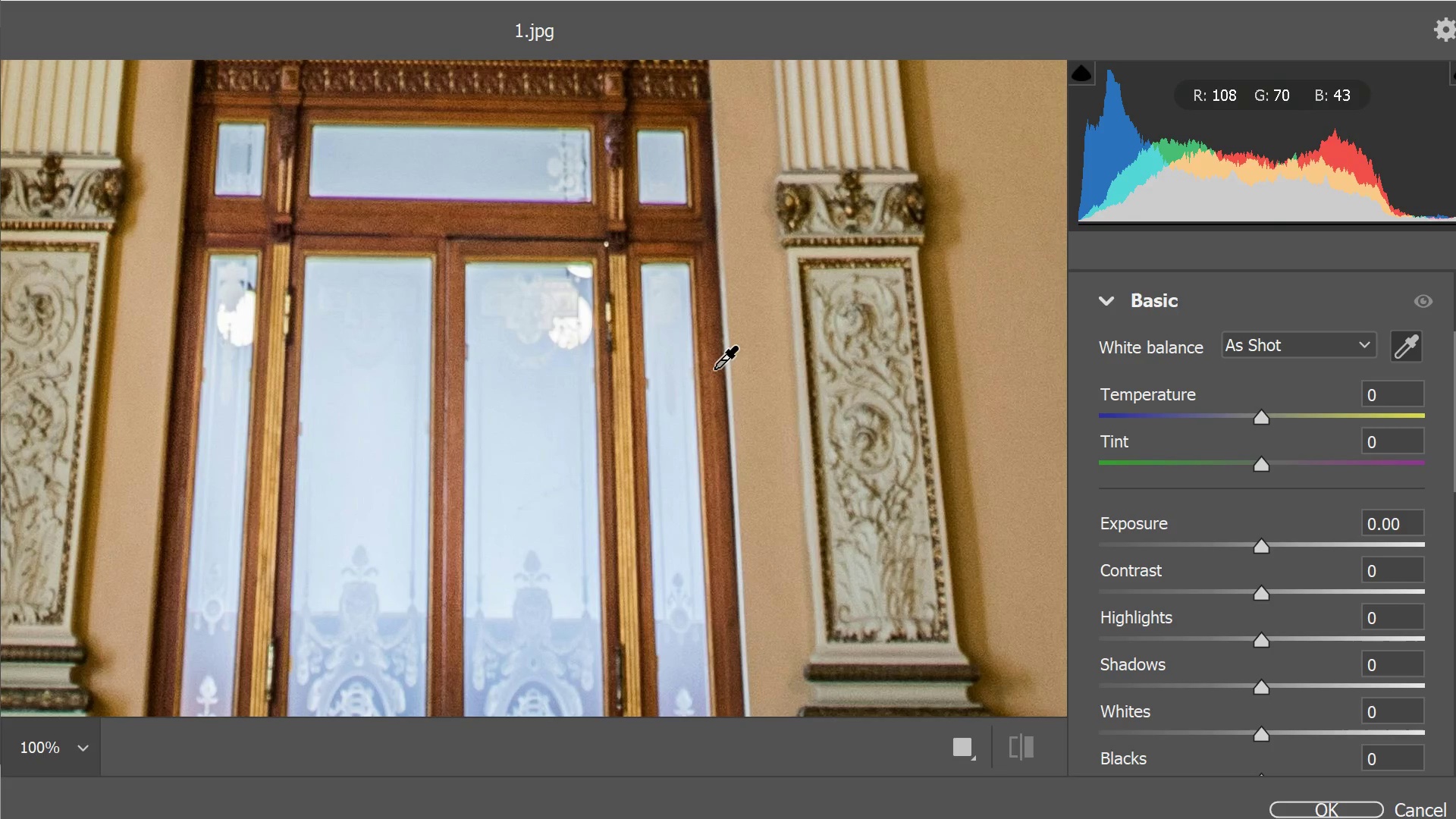 
scroll: coordinate [714, 369], scroll_direction: up, amount: 5.0
 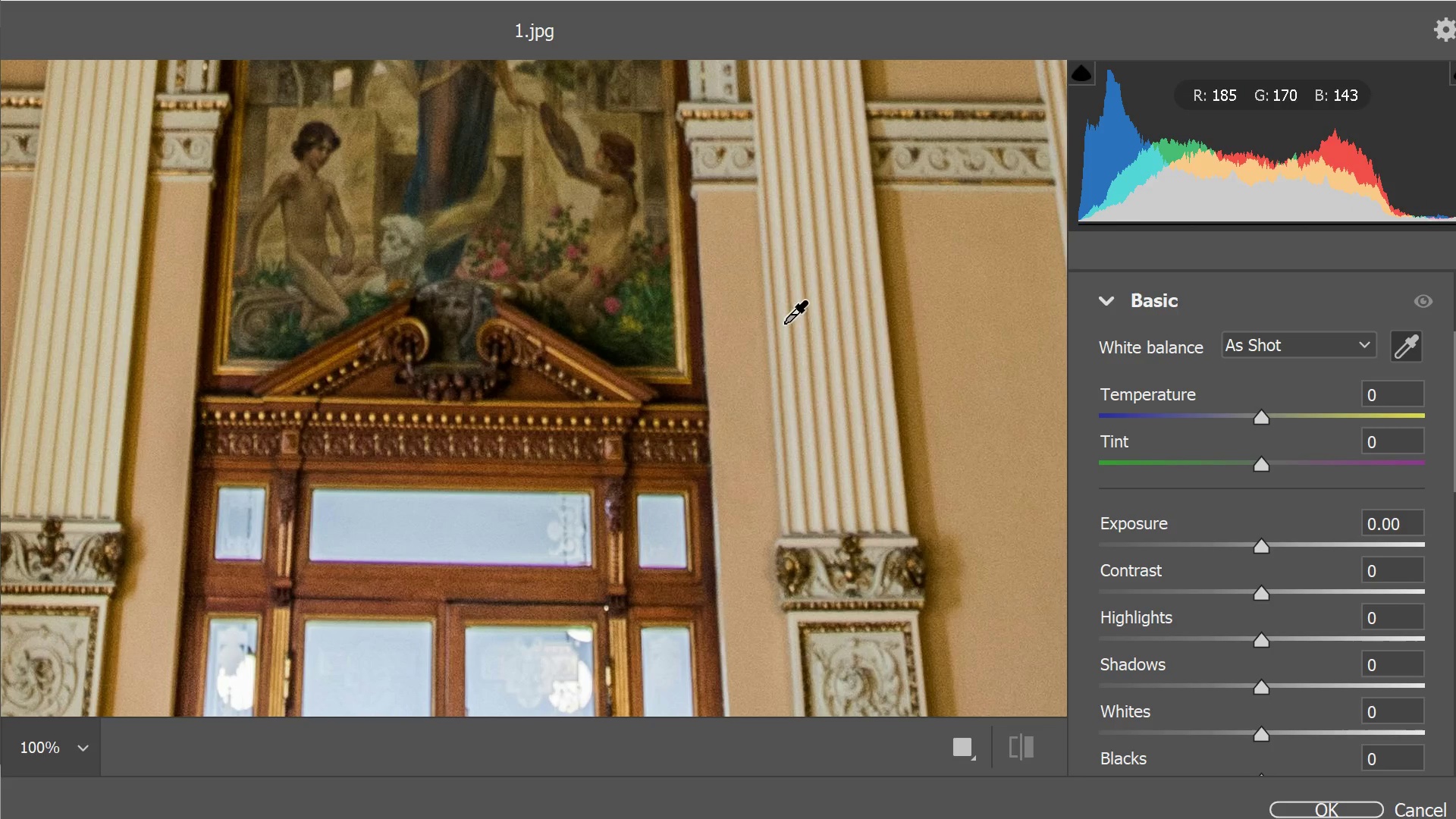 
key(Control+Minus)
 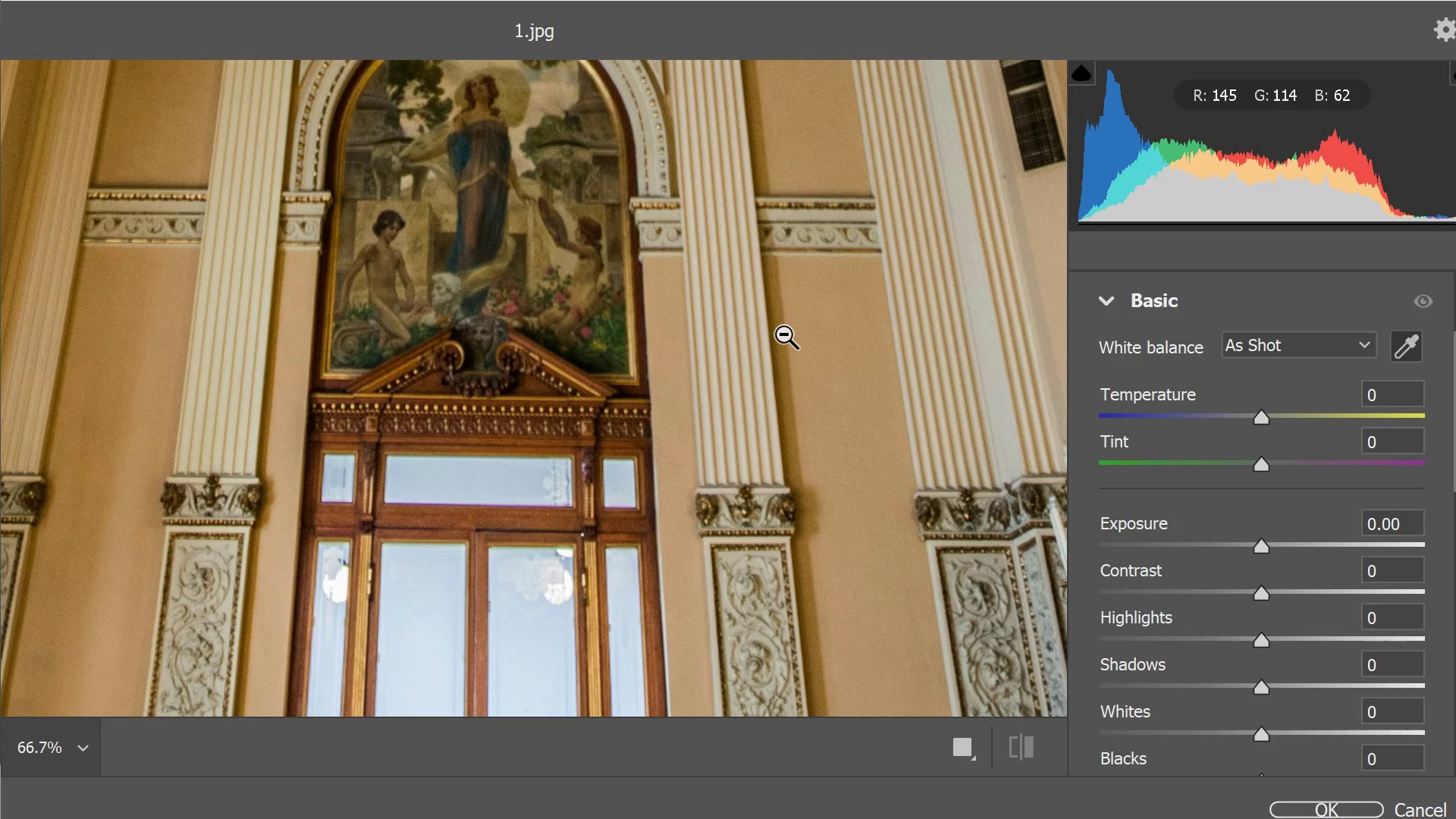 
key(Control+Minus)
 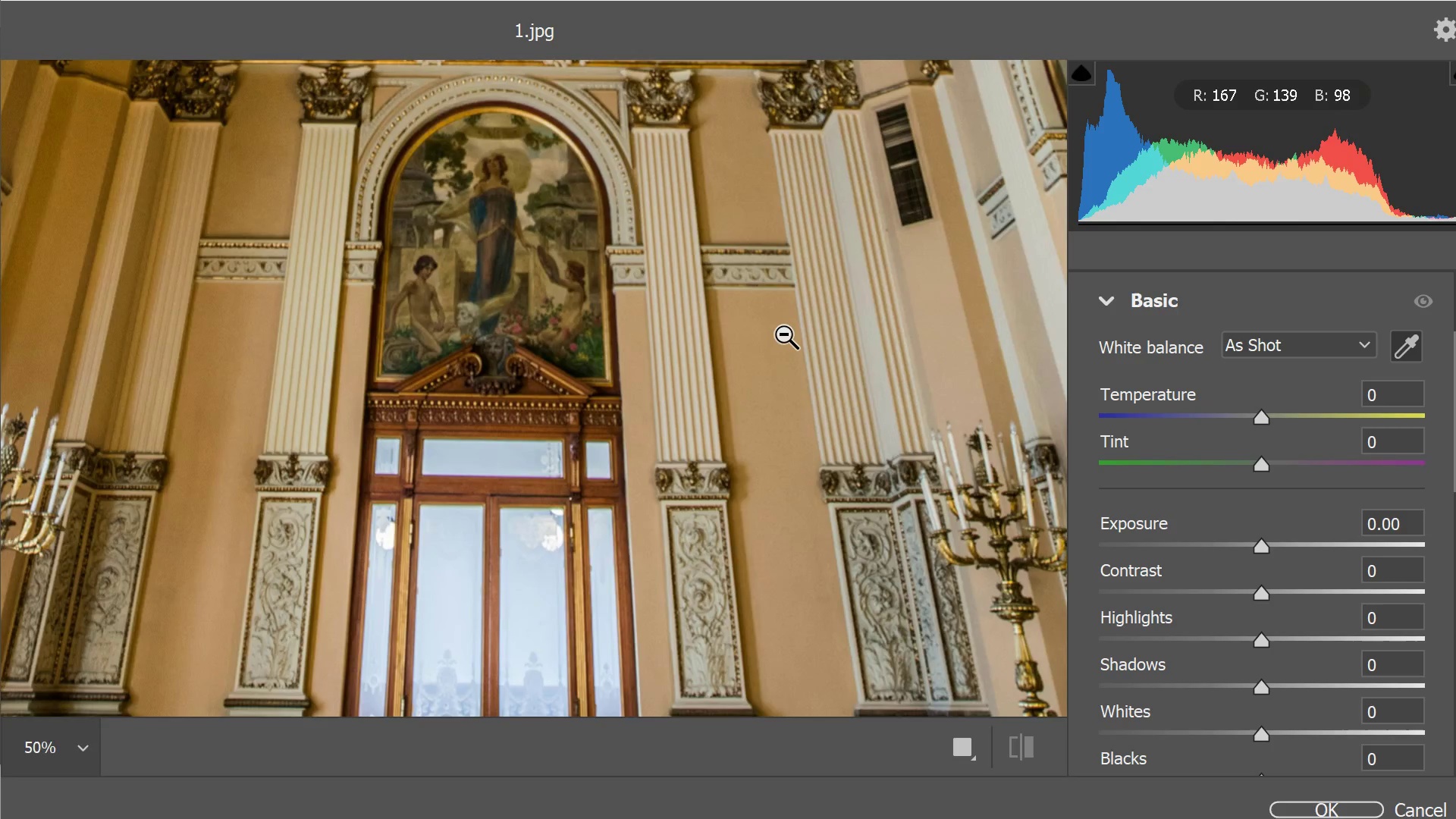 
key(Control+Minus)
 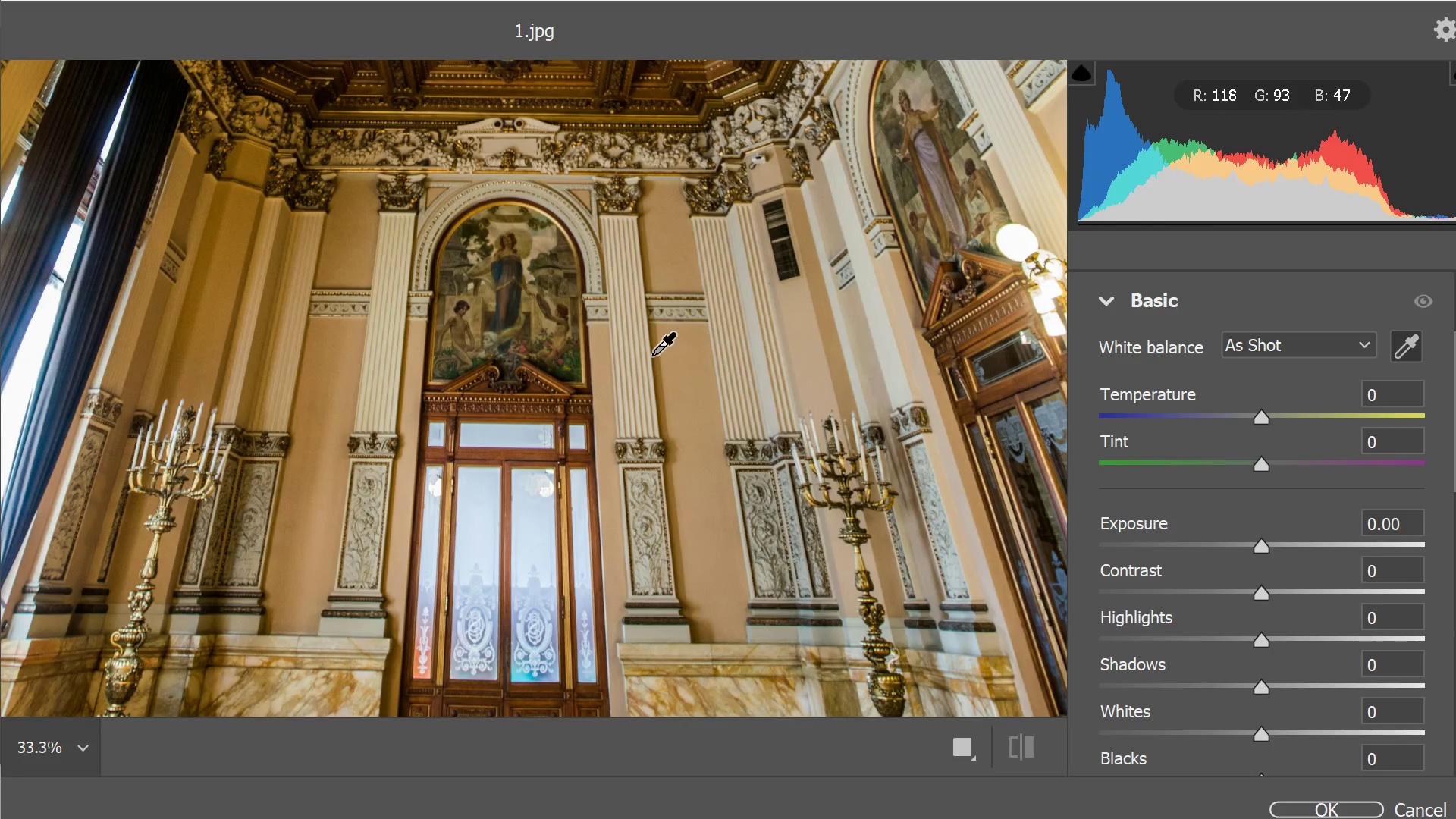 
left_click_drag(start_coordinate=[648, 331], to_coordinate=[735, 435])
 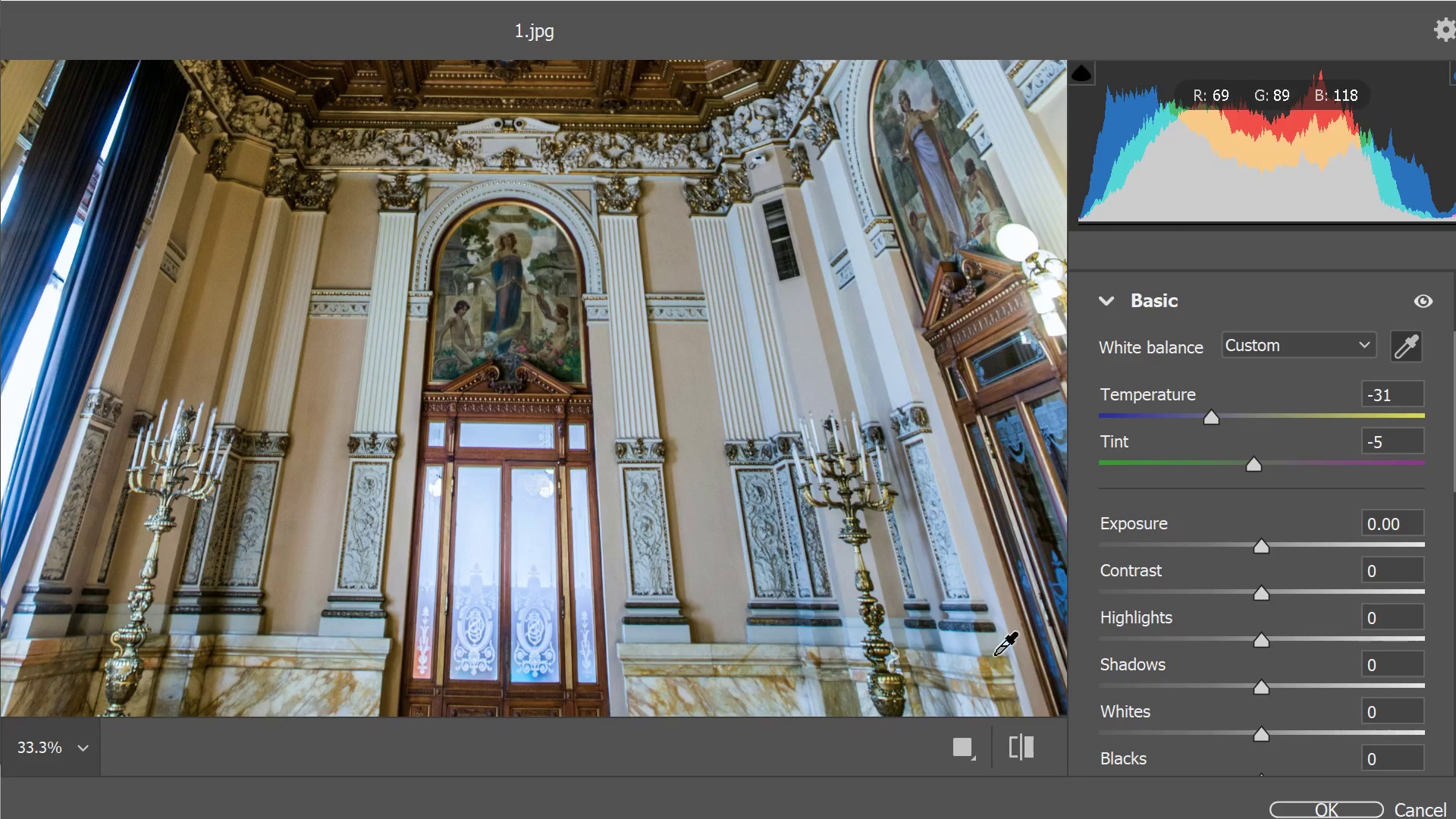 
scroll: coordinate [733, 494], scroll_direction: down, amount: 4.0
 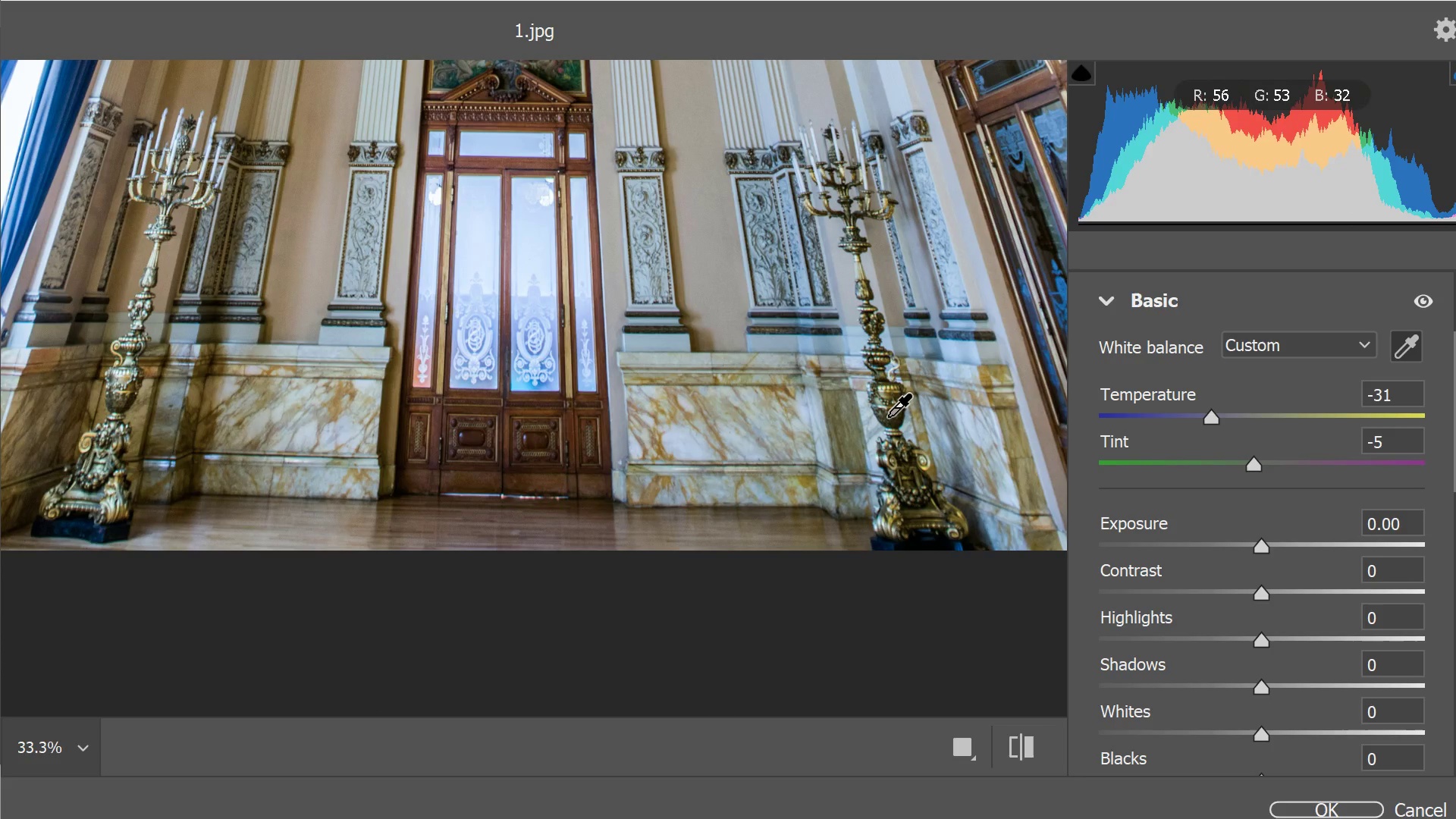 
key(Control+Z)
 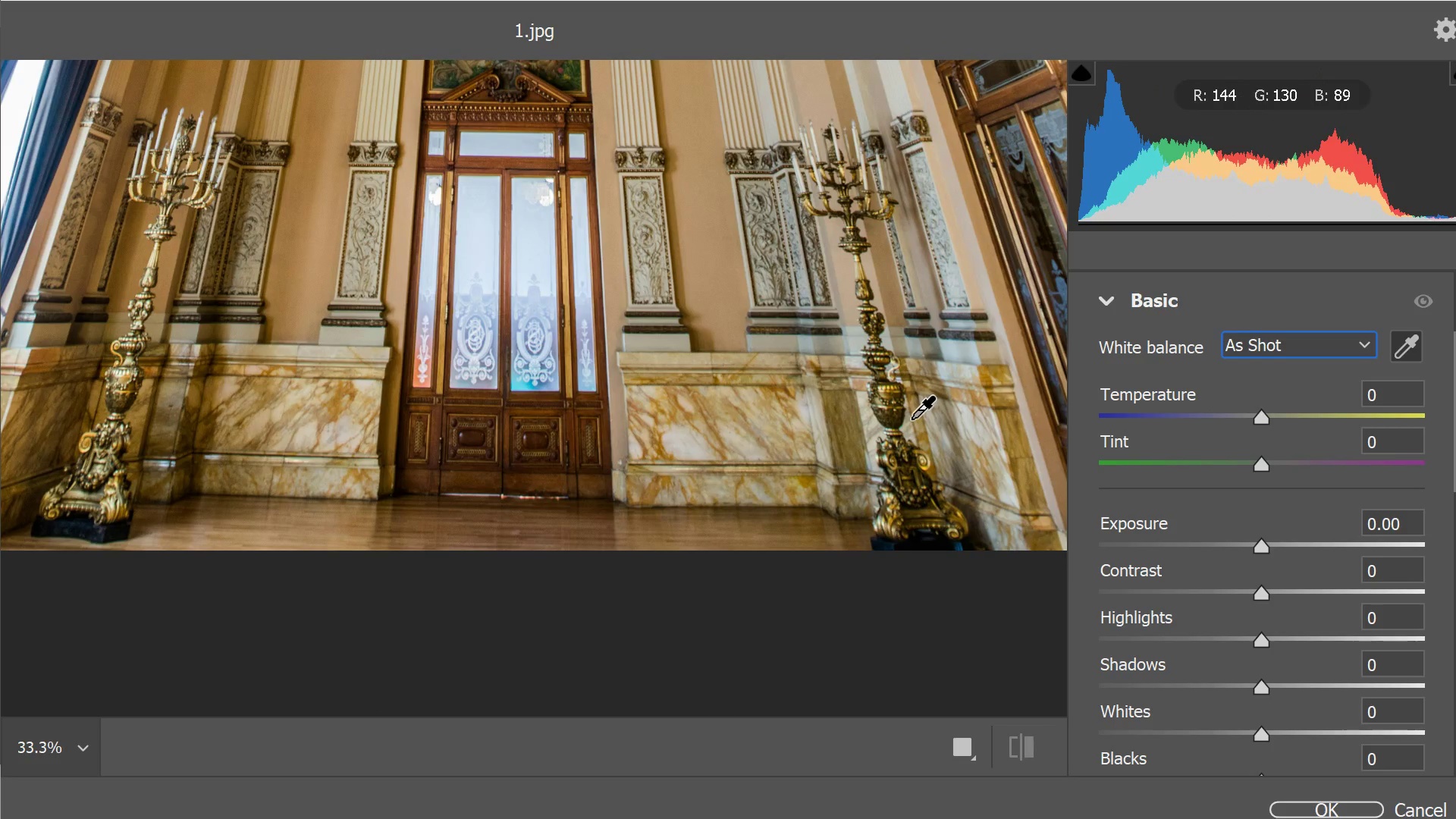 
wait(10.08)
 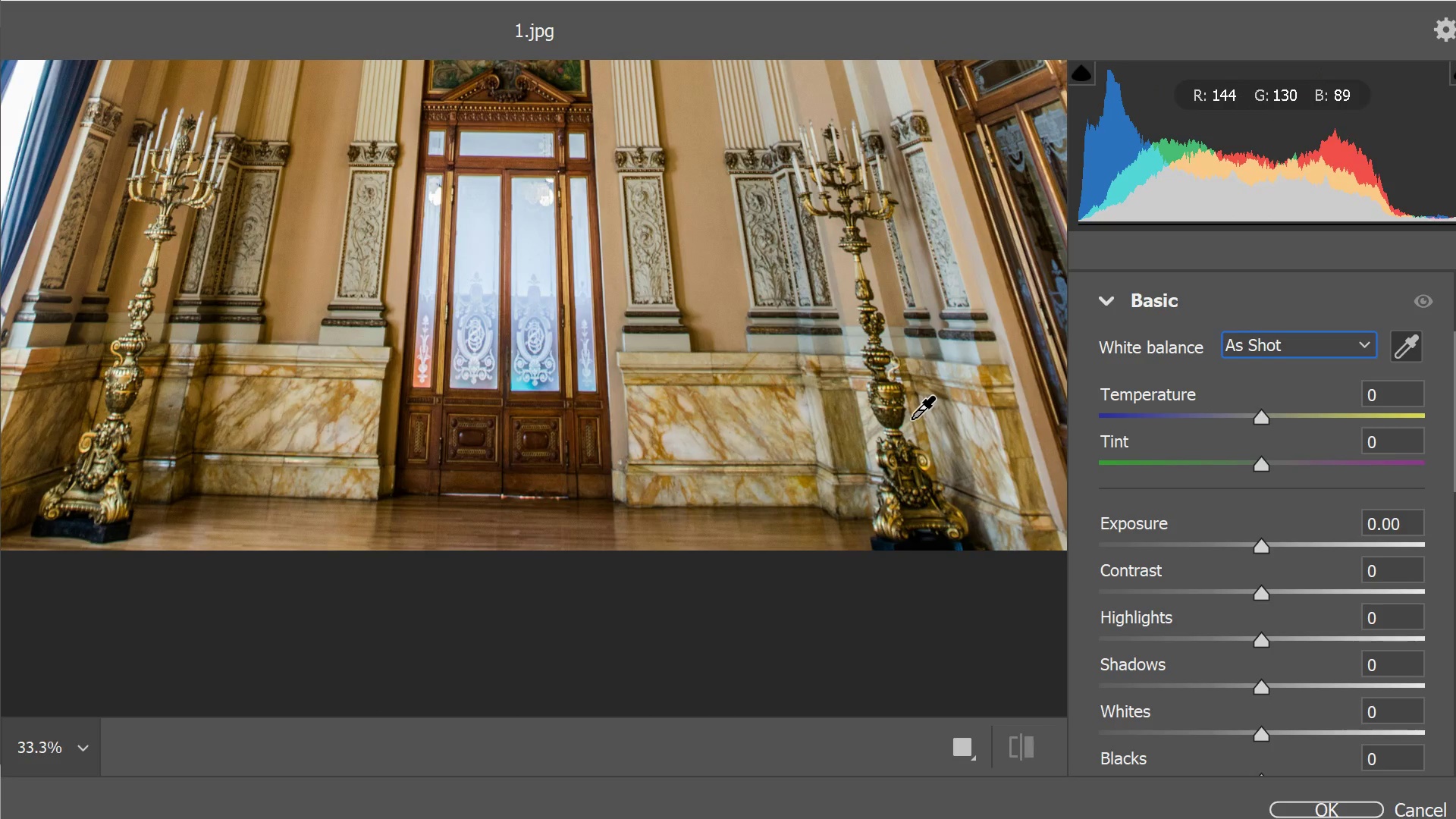 
left_click_drag(start_coordinate=[657, 392], to_coordinate=[796, 453])
 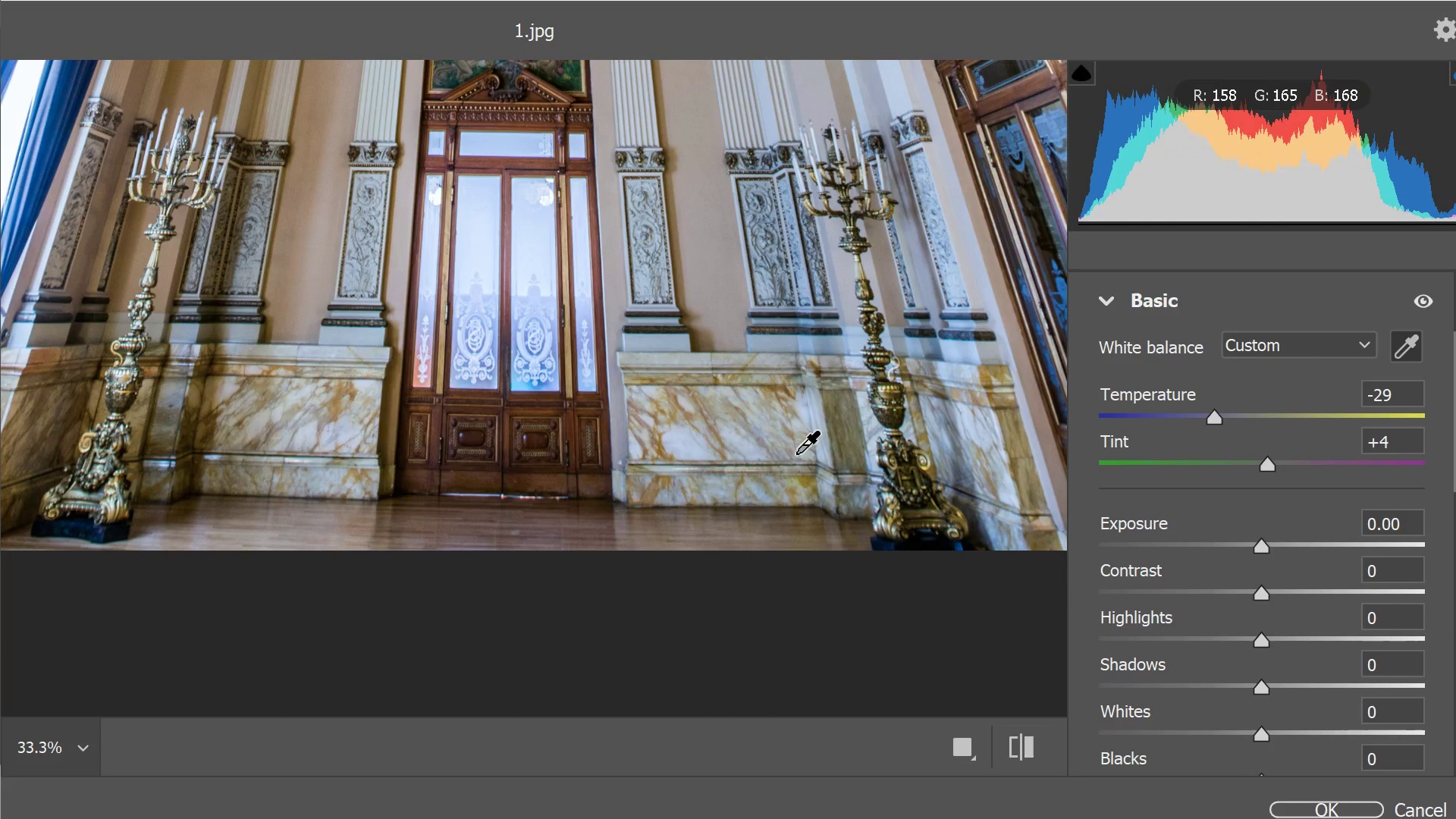 
wait(7.12)
 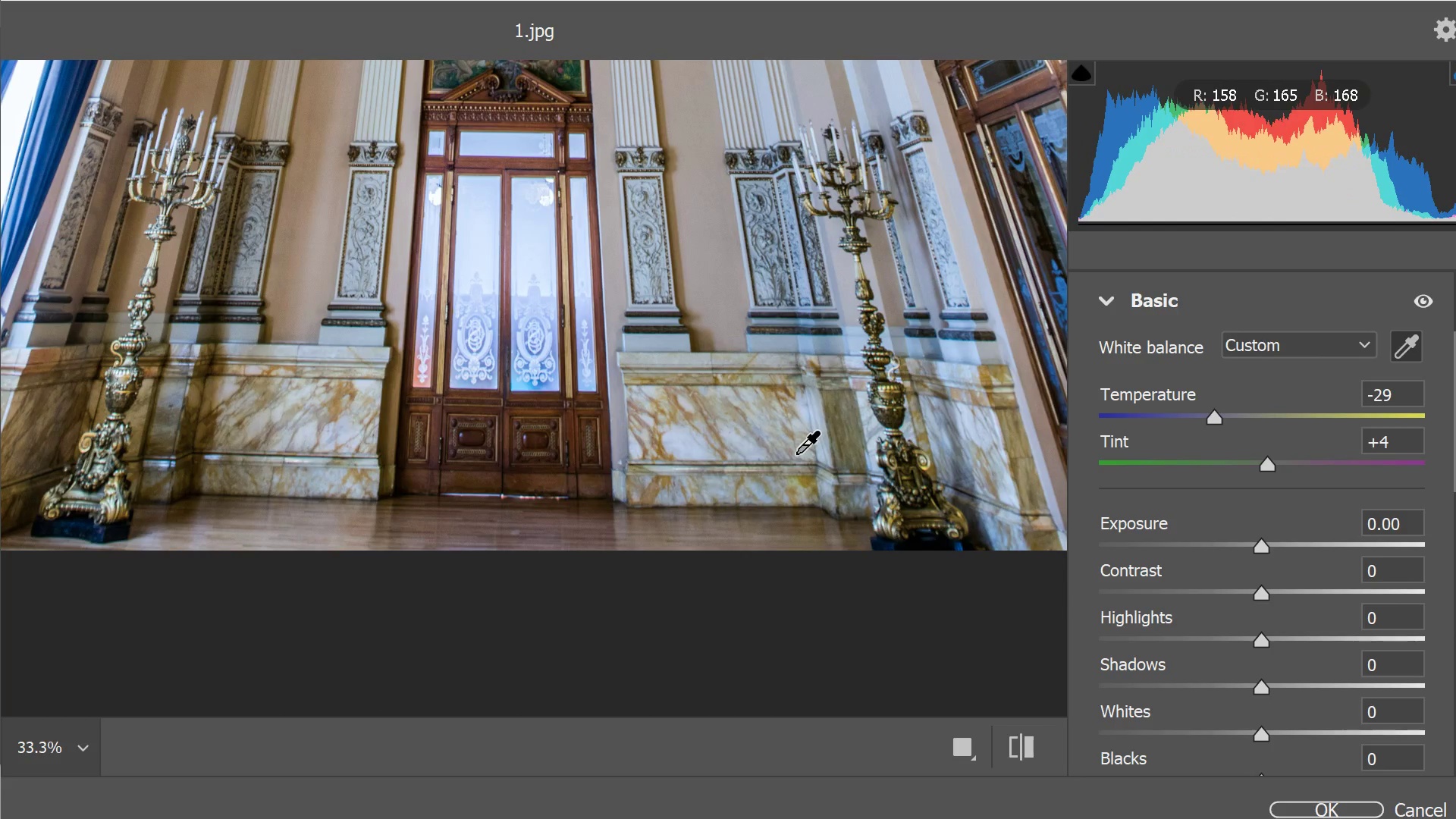 
key(Control+Z)
 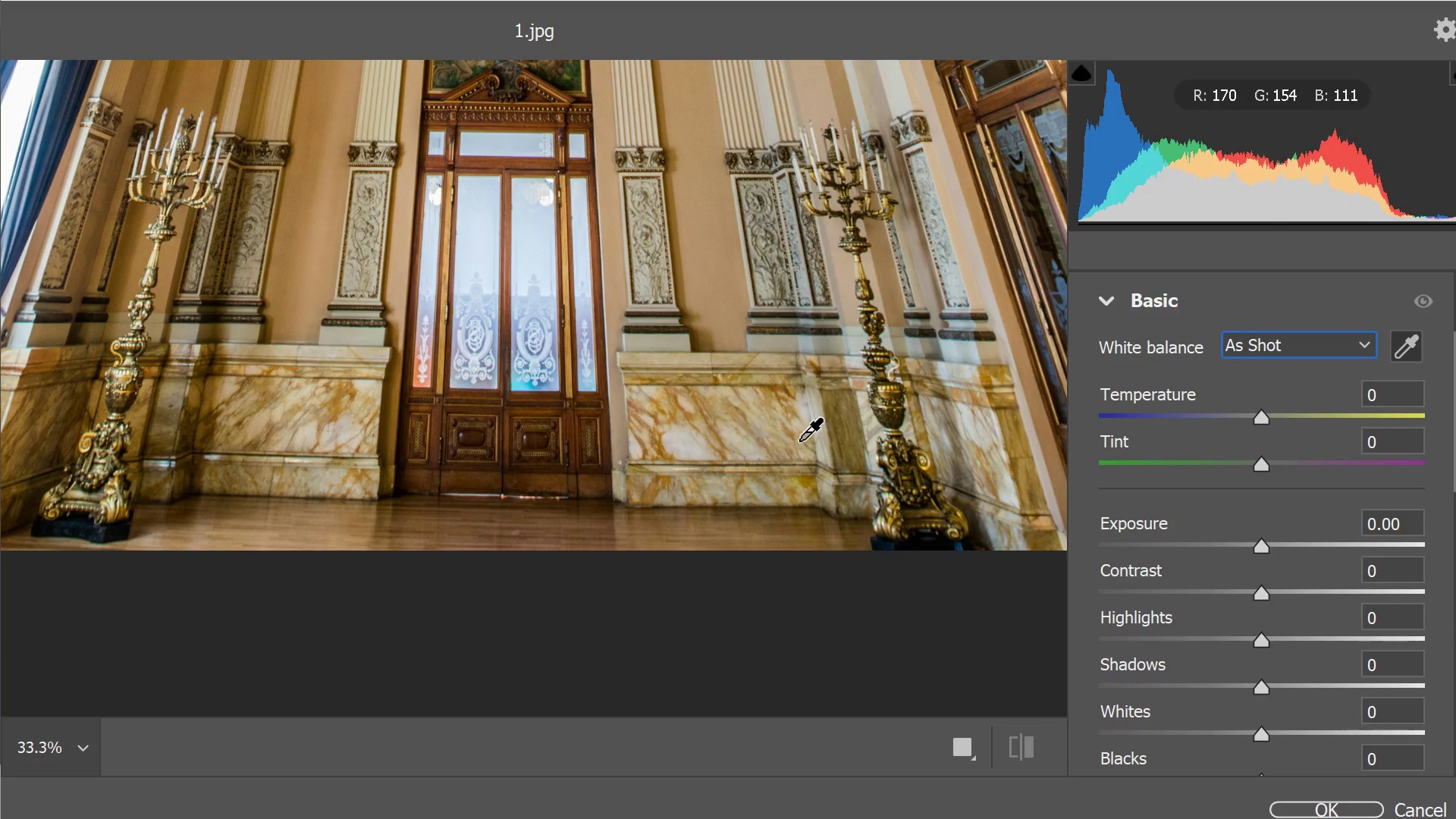 
wait(14.17)
 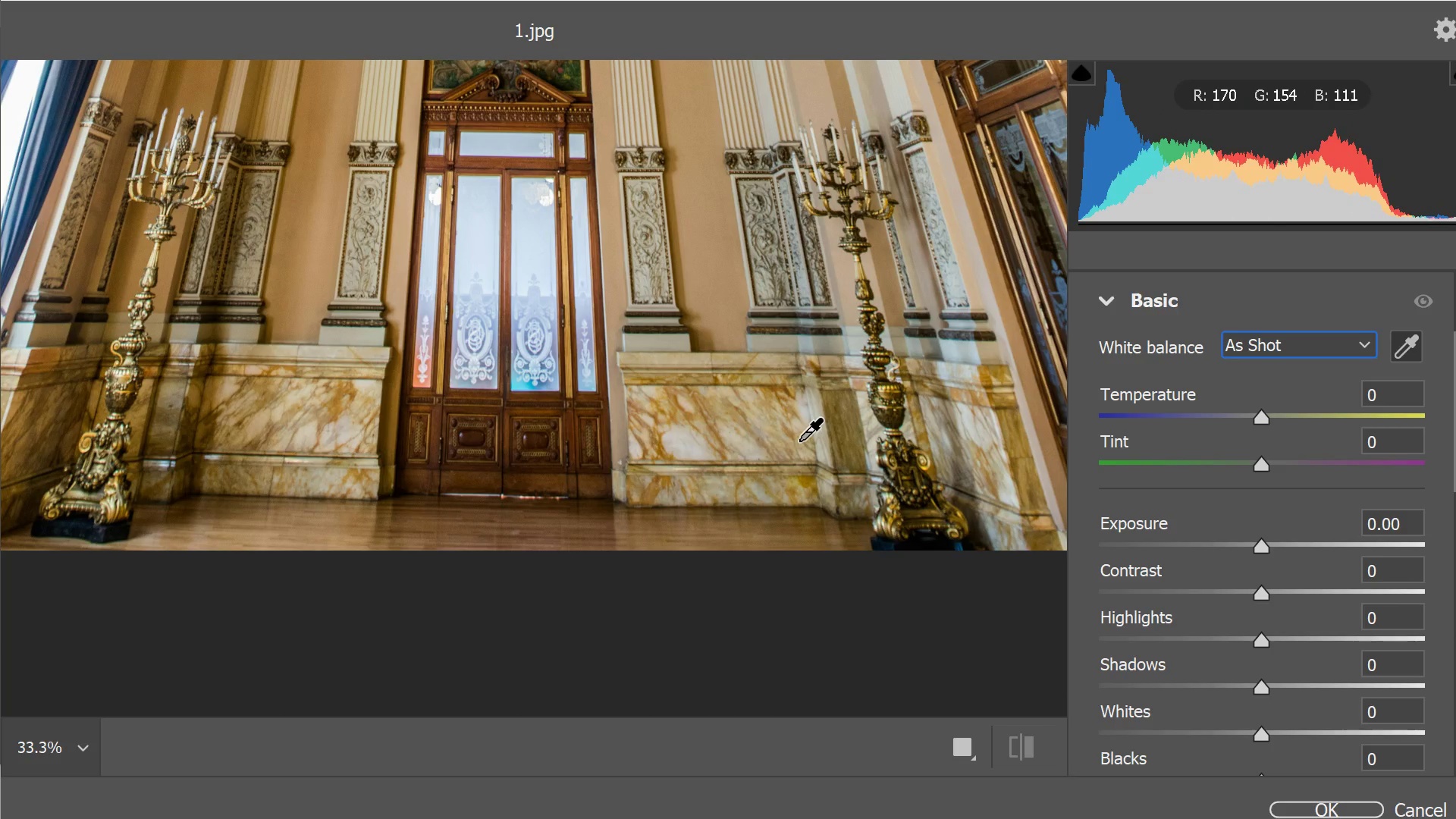 
scroll: coordinate [509, 473], scroll_direction: up, amount: 5.0
 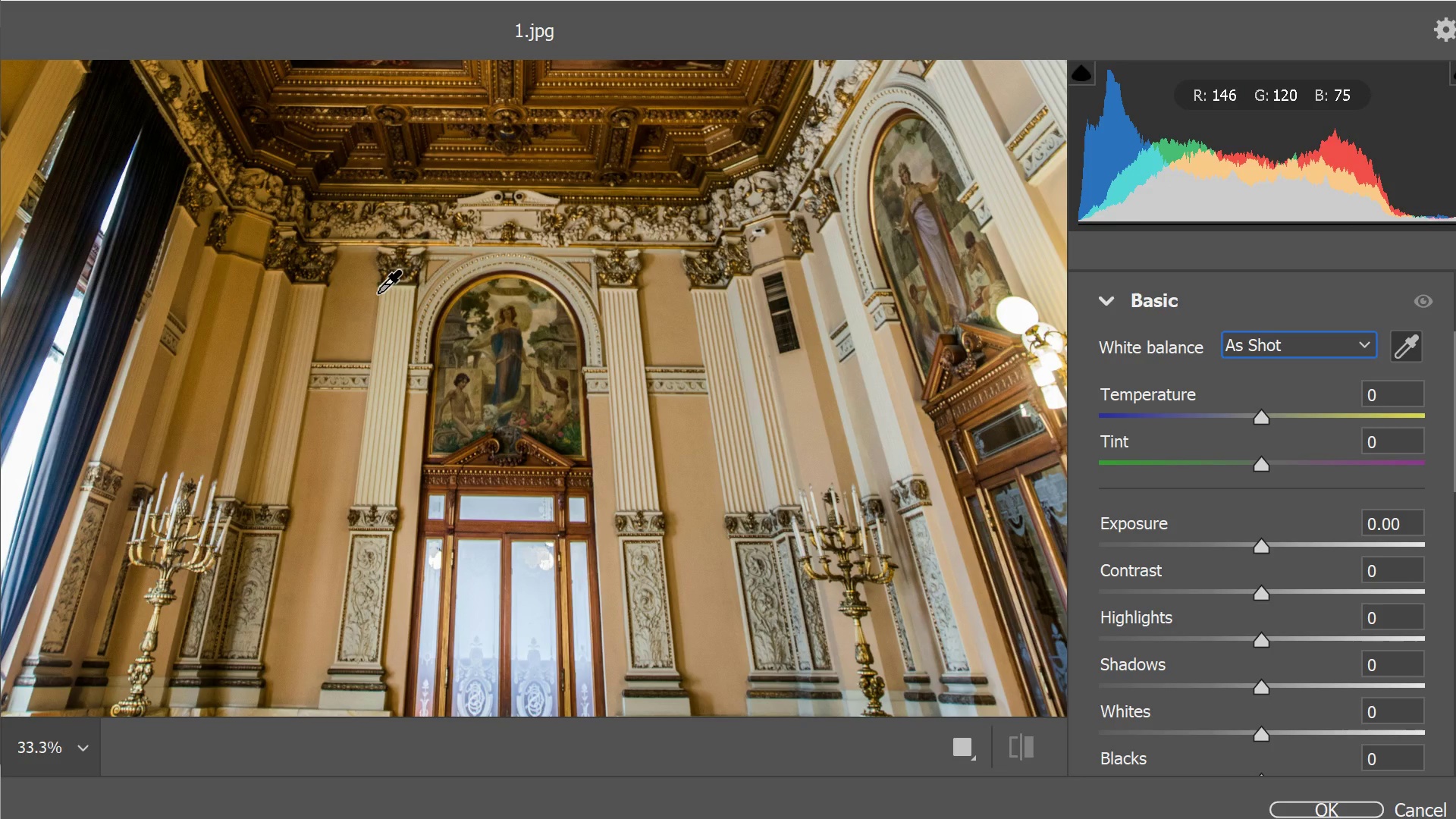 
left_click_drag(start_coordinate=[380, 291], to_coordinate=[400, 369])
 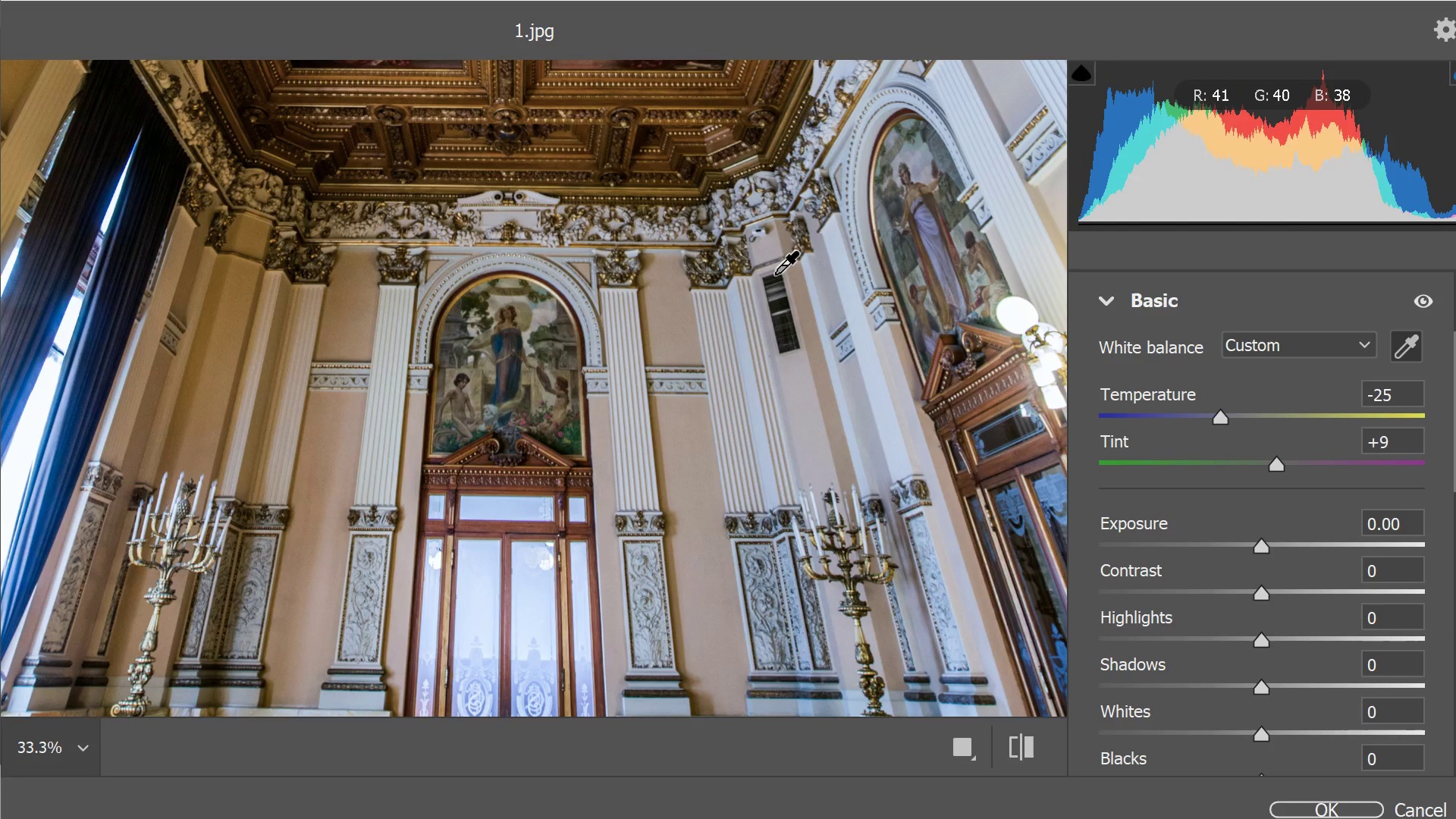 
left_click_drag(start_coordinate=[791, 387], to_coordinate=[826, 445])
 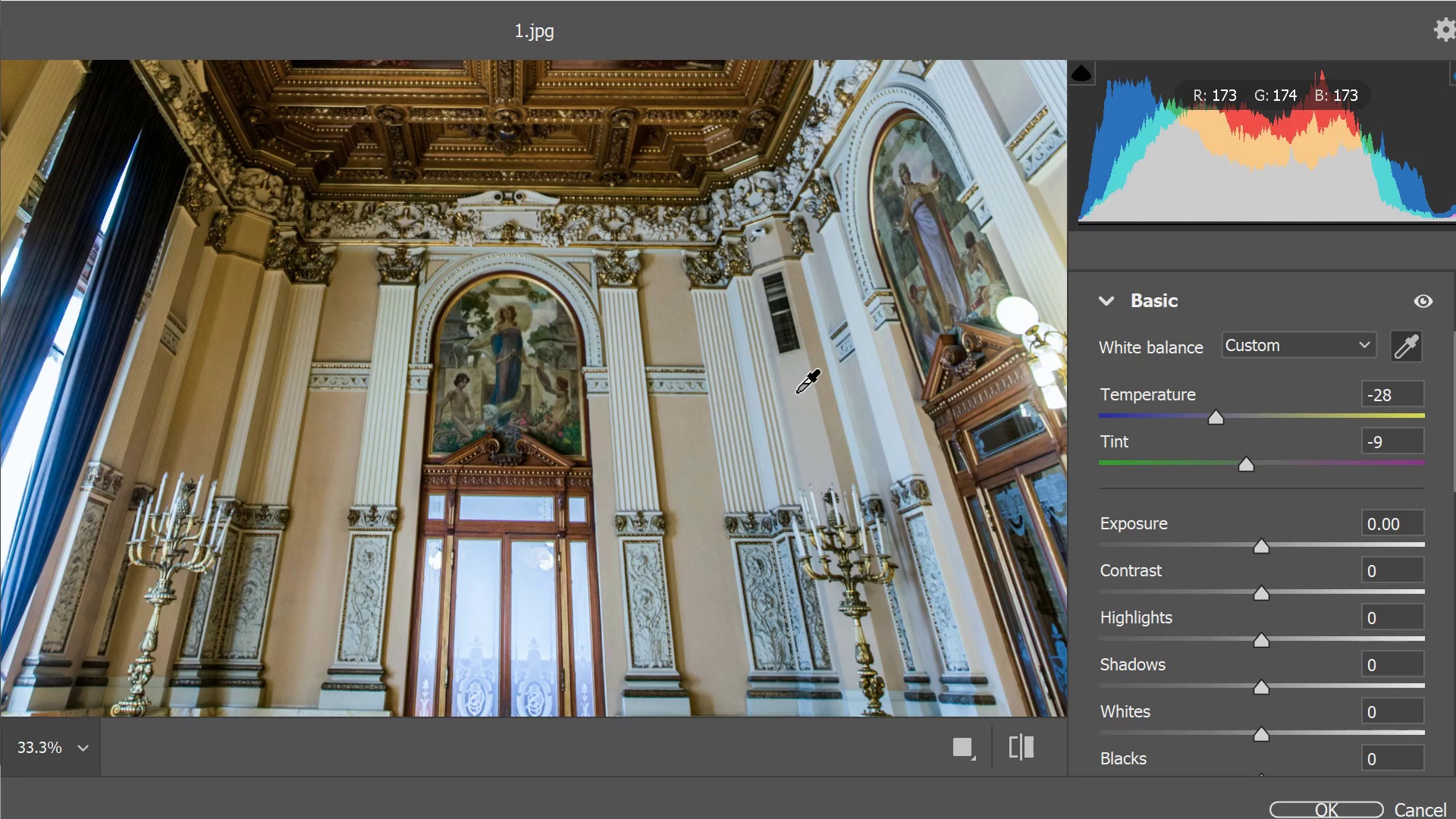 
left_click_drag(start_coordinate=[796, 393], to_coordinate=[846, 469])
 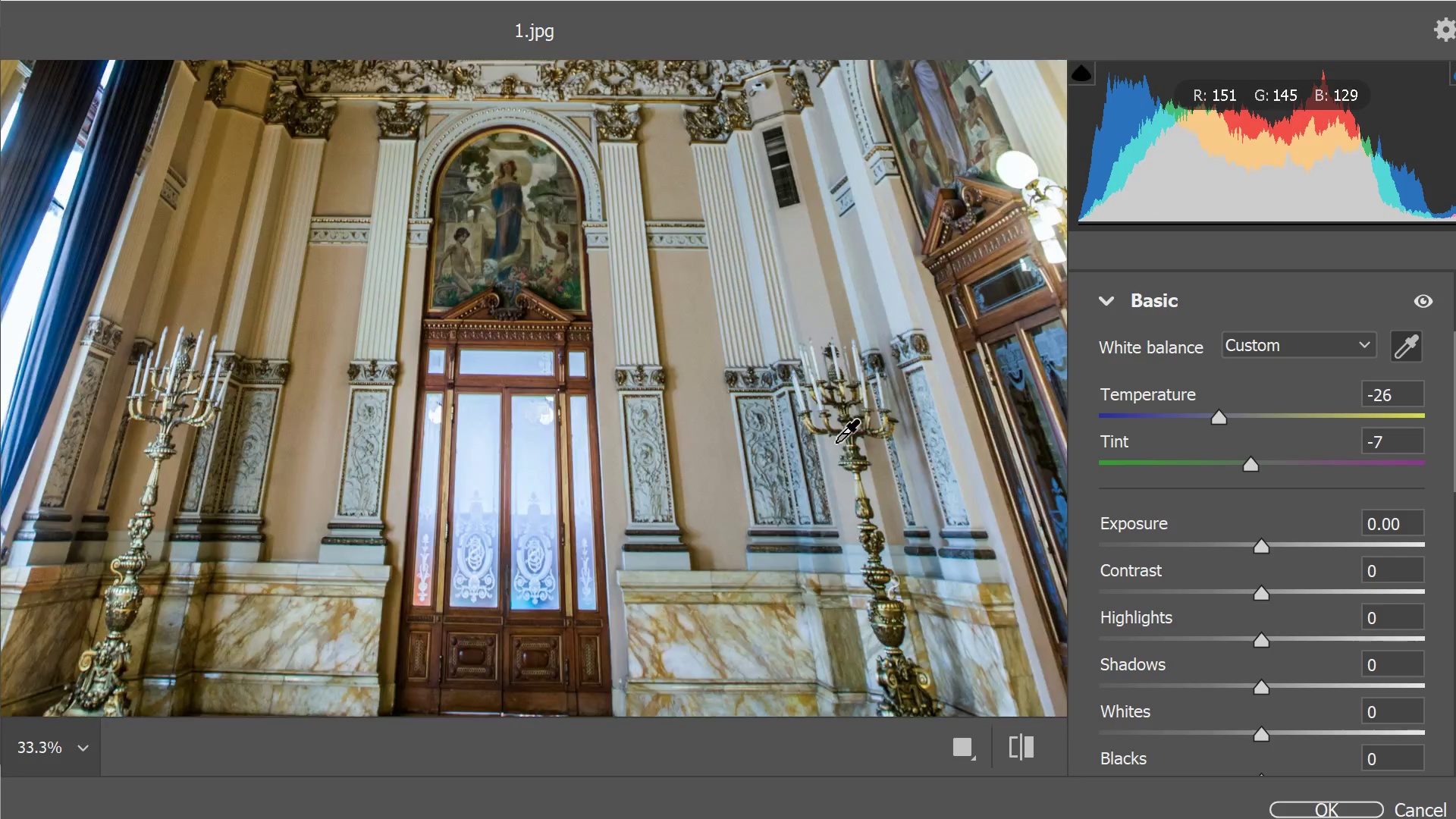 
scroll: coordinate [836, 442], scroll_direction: down, amount: 4.0
 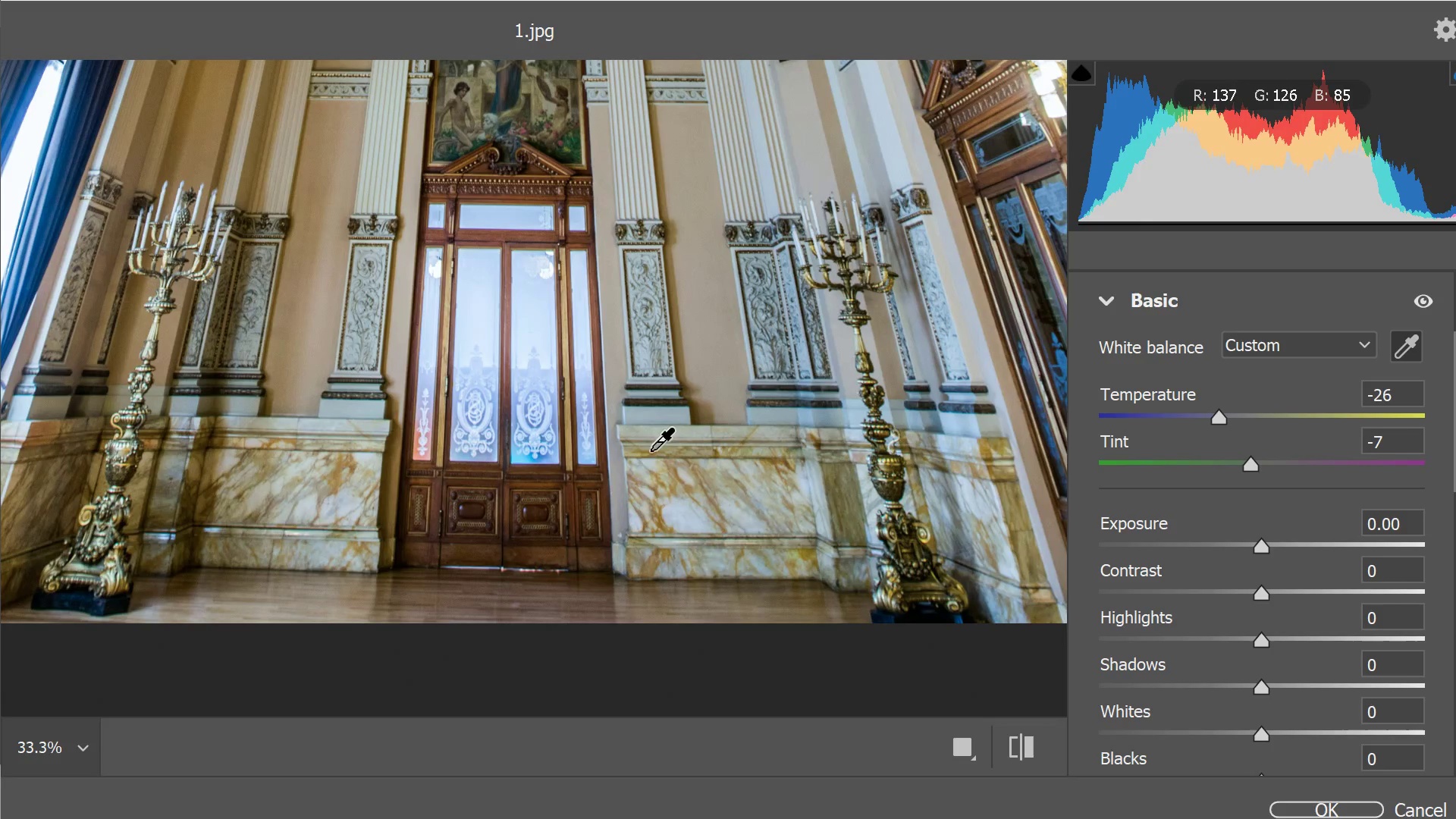 
left_click_drag(start_coordinate=[651, 450], to_coordinate=[703, 526])
 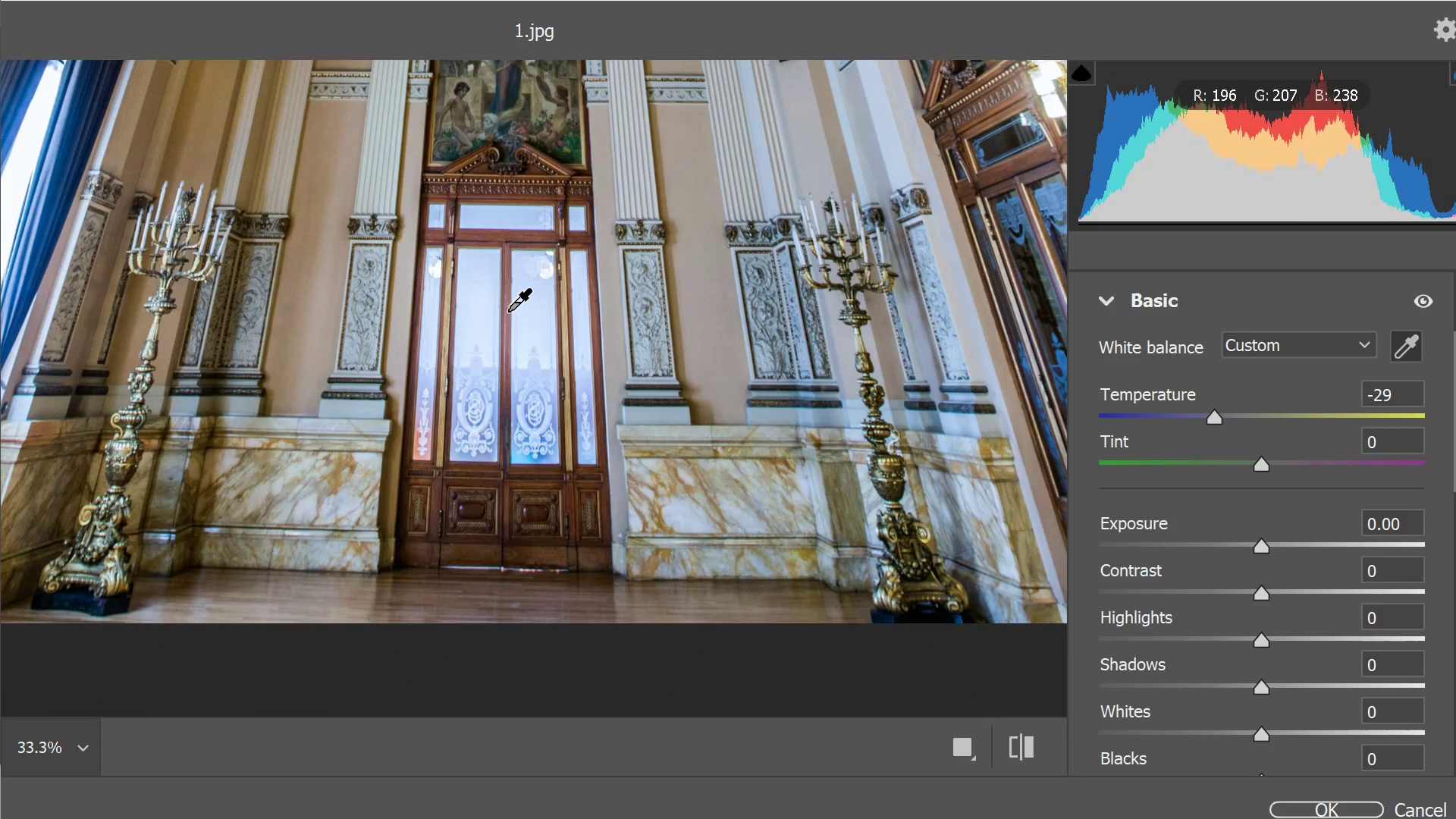 
left_click_drag(start_coordinate=[508, 311], to_coordinate=[564, 376])
 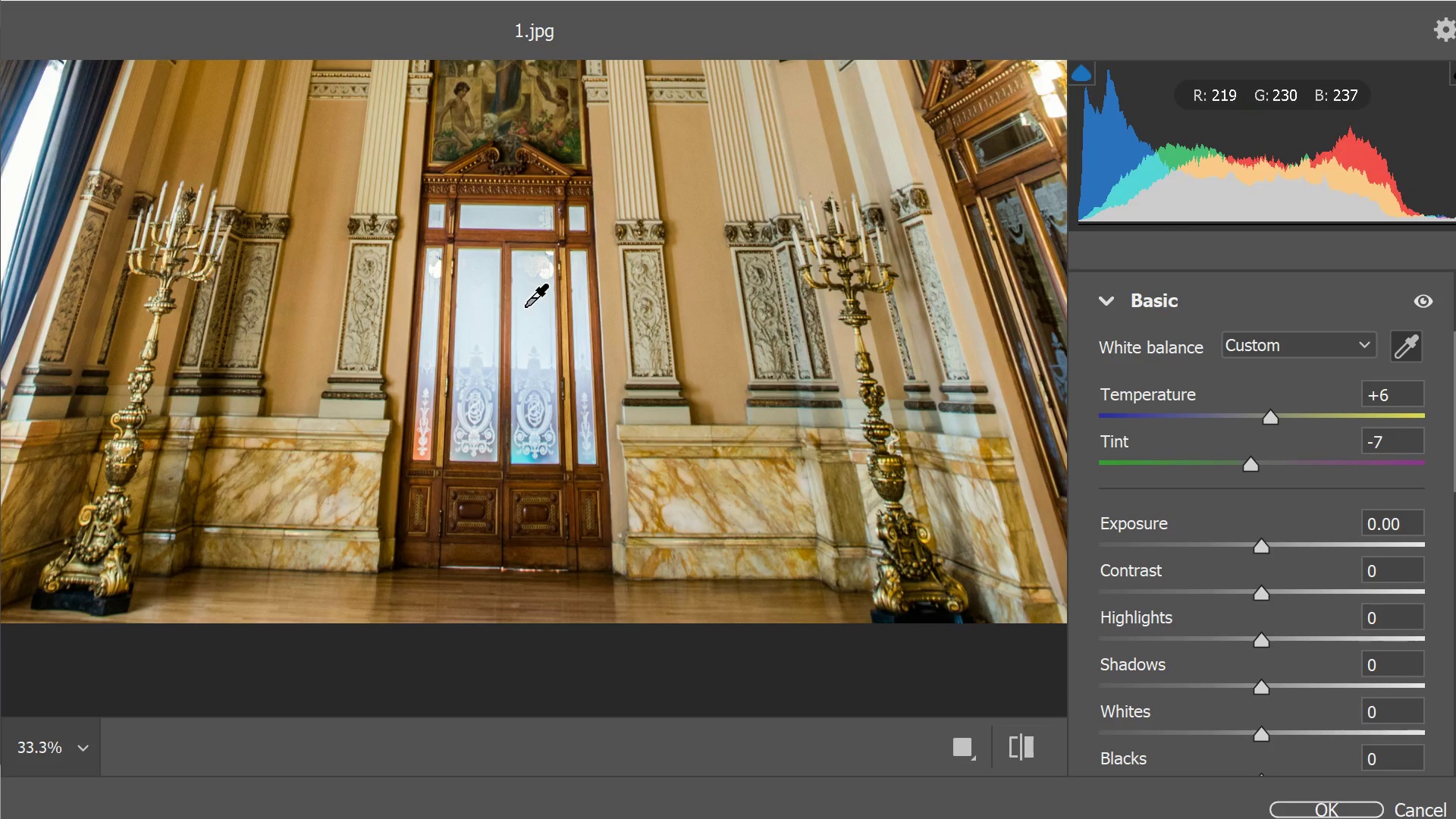 
left_click_drag(start_coordinate=[525, 306], to_coordinate=[554, 358])
 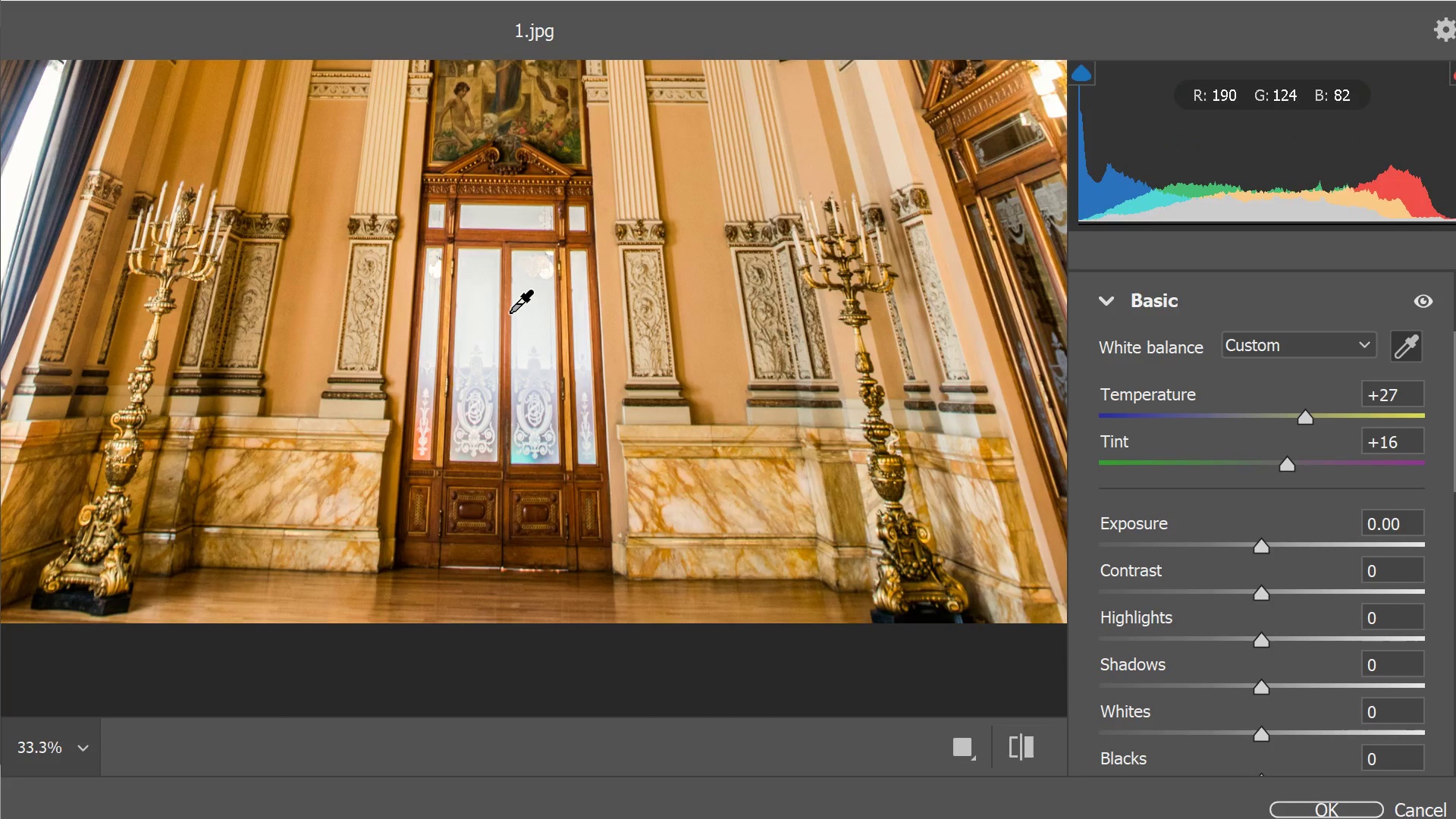 
left_click_drag(start_coordinate=[510, 312], to_coordinate=[526, 342])
 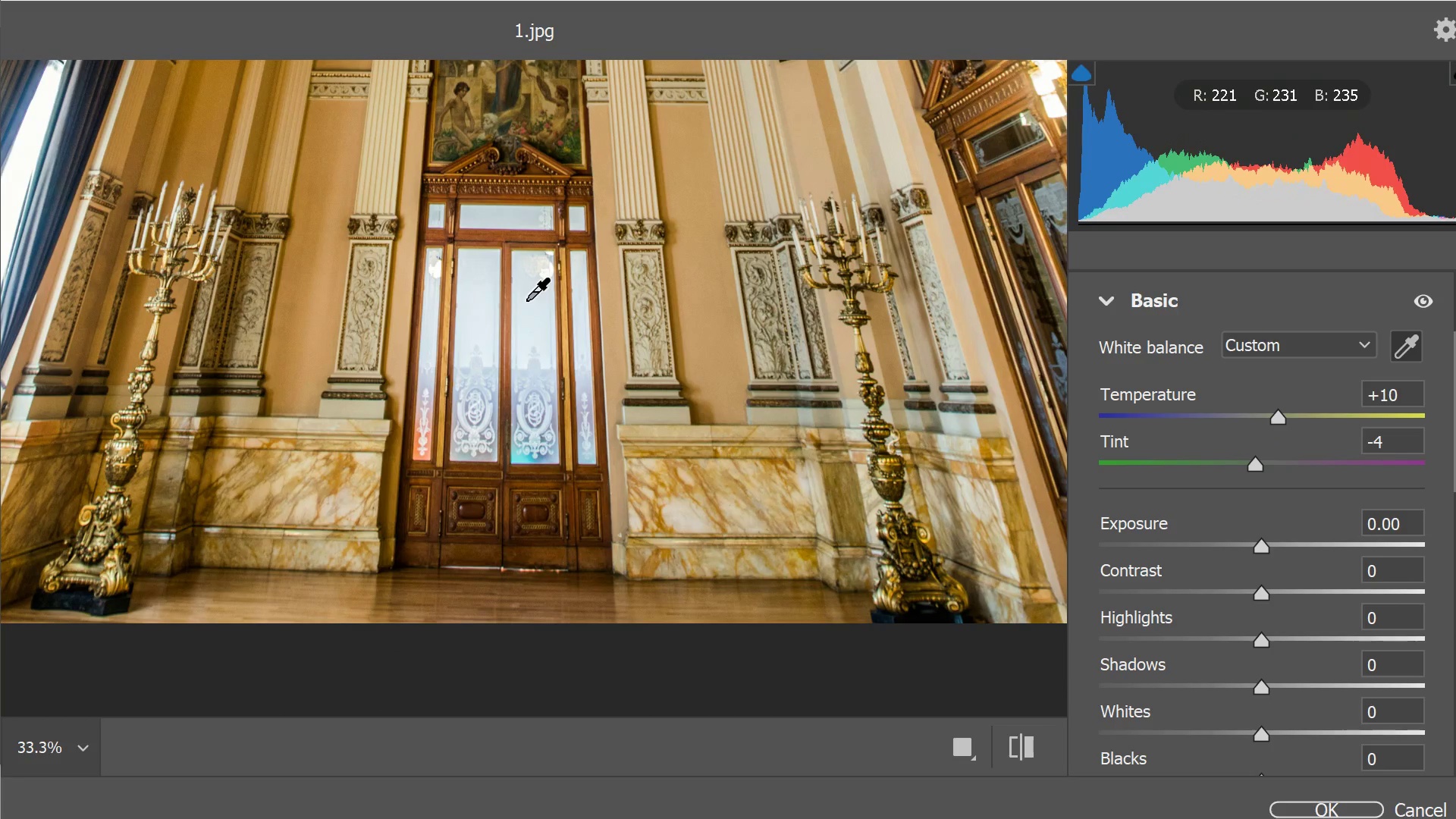 
left_click_drag(start_coordinate=[526, 300], to_coordinate=[539, 336])
 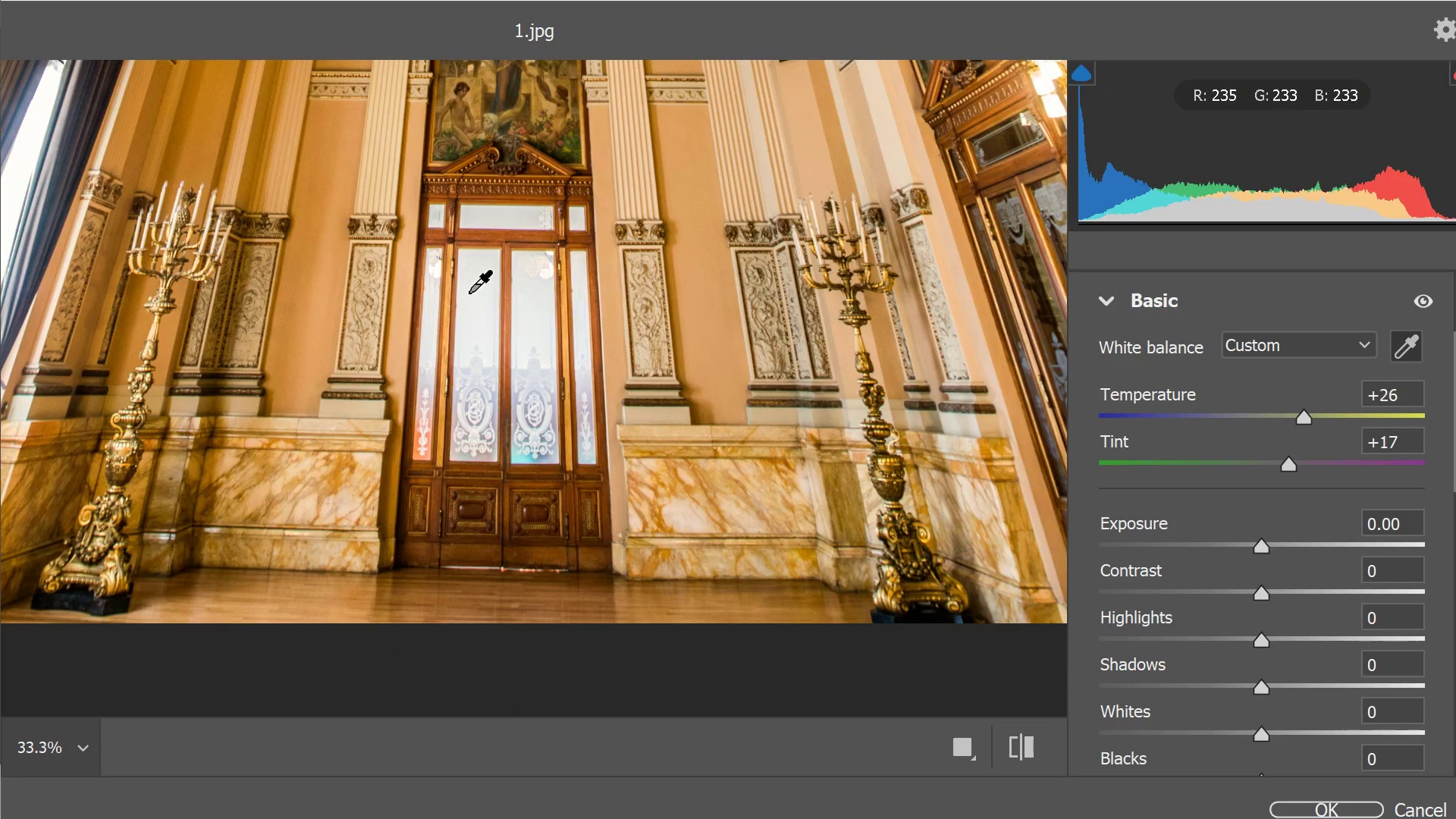 
left_click_drag(start_coordinate=[464, 284], to_coordinate=[491, 350])
 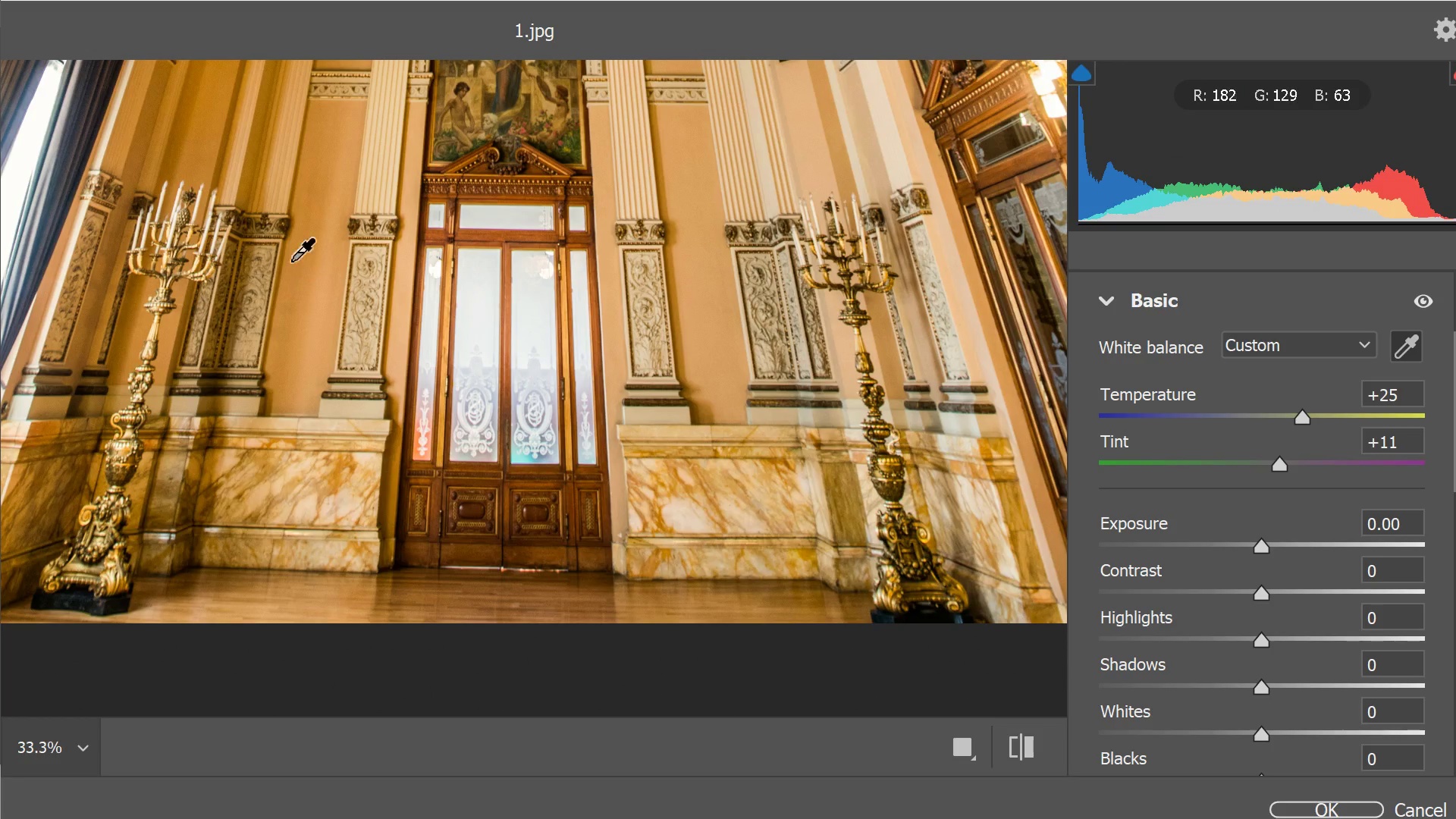 
left_click_drag(start_coordinate=[291, 259], to_coordinate=[306, 325])
 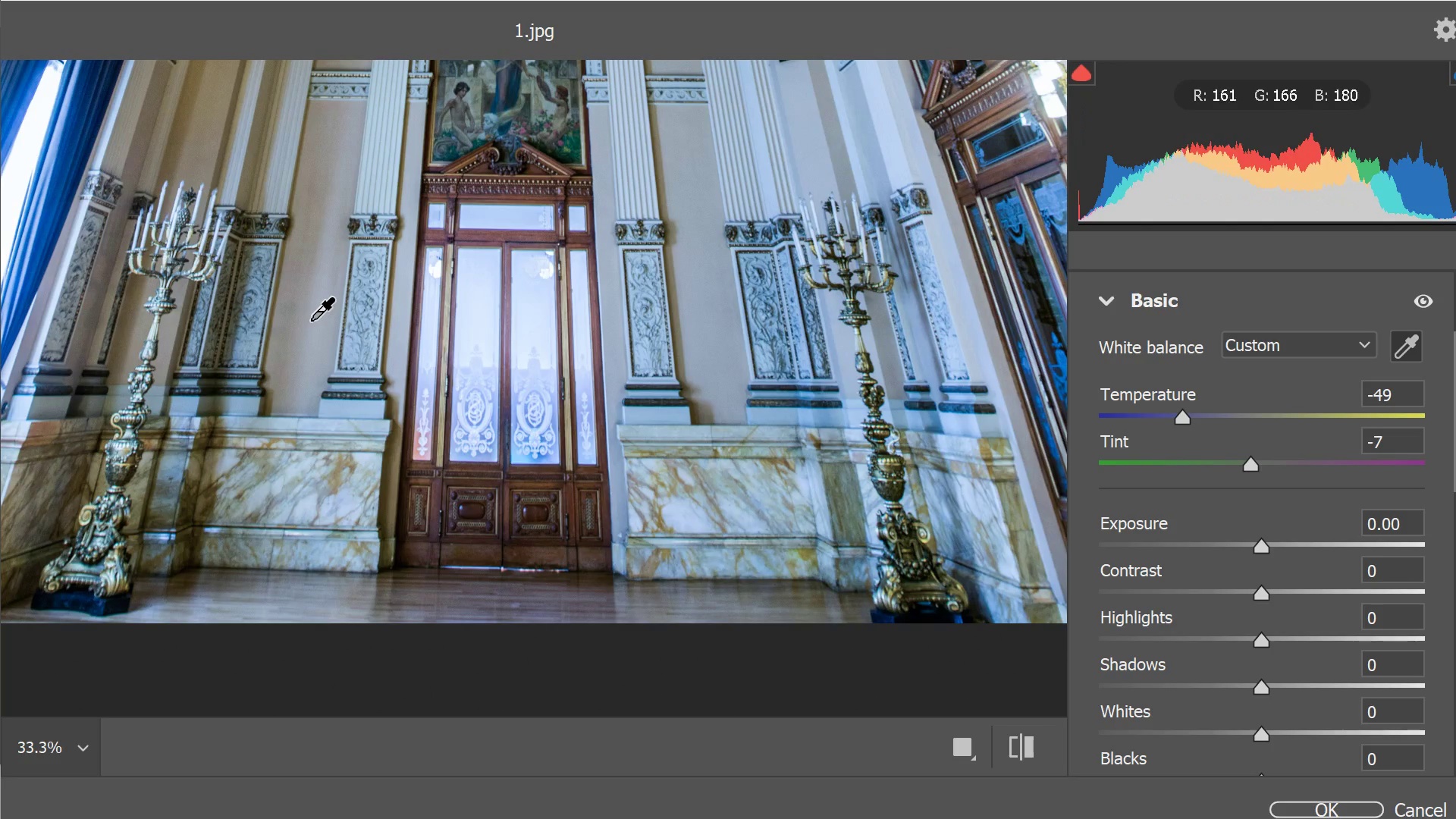 
scroll: coordinate [312, 320], scroll_direction: up, amount: 7.0
 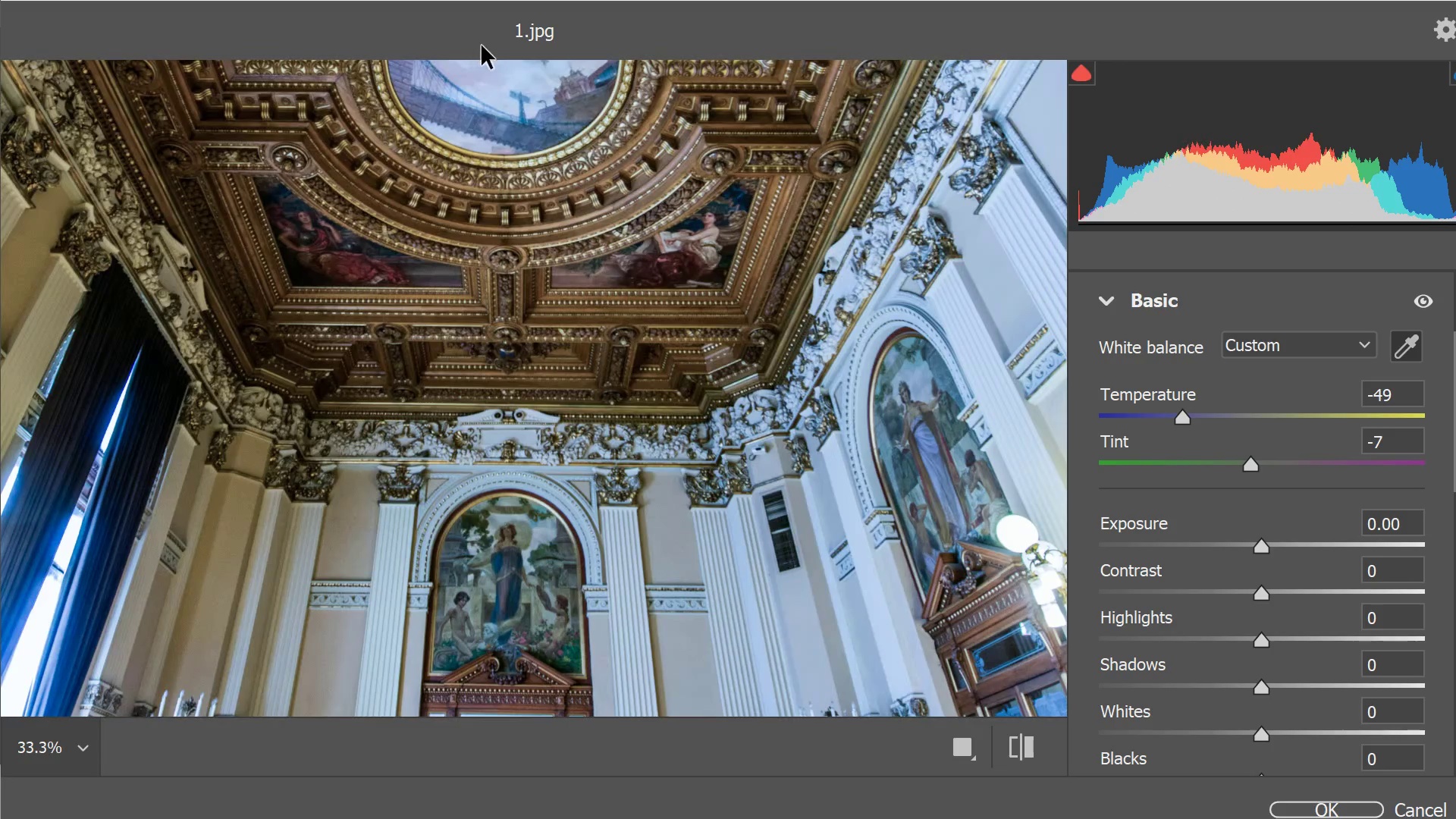 
left_click_drag(start_coordinate=[490, 55], to_coordinate=[491, 59])
 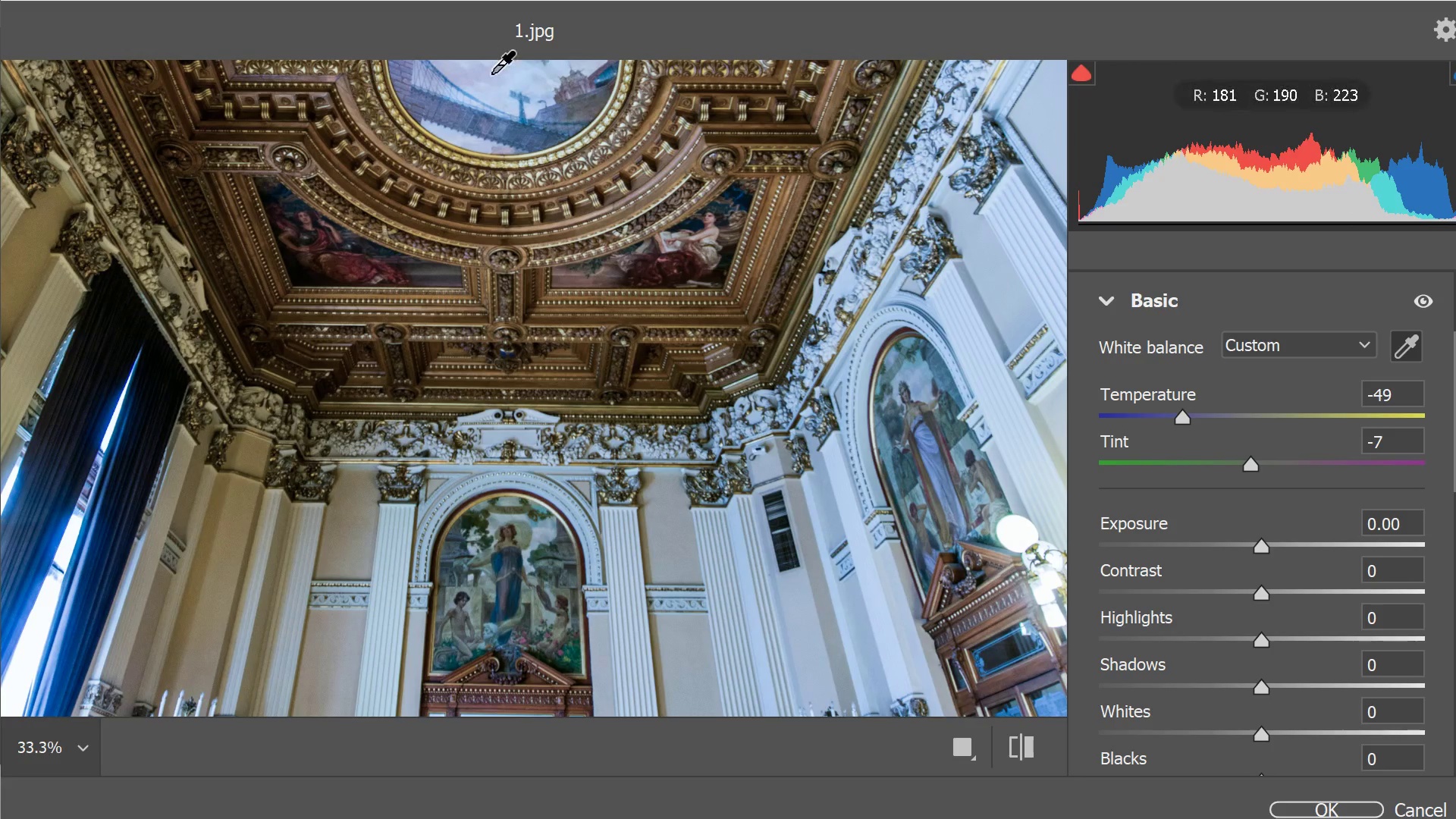 
left_click_drag(start_coordinate=[491, 73], to_coordinate=[538, 114])
 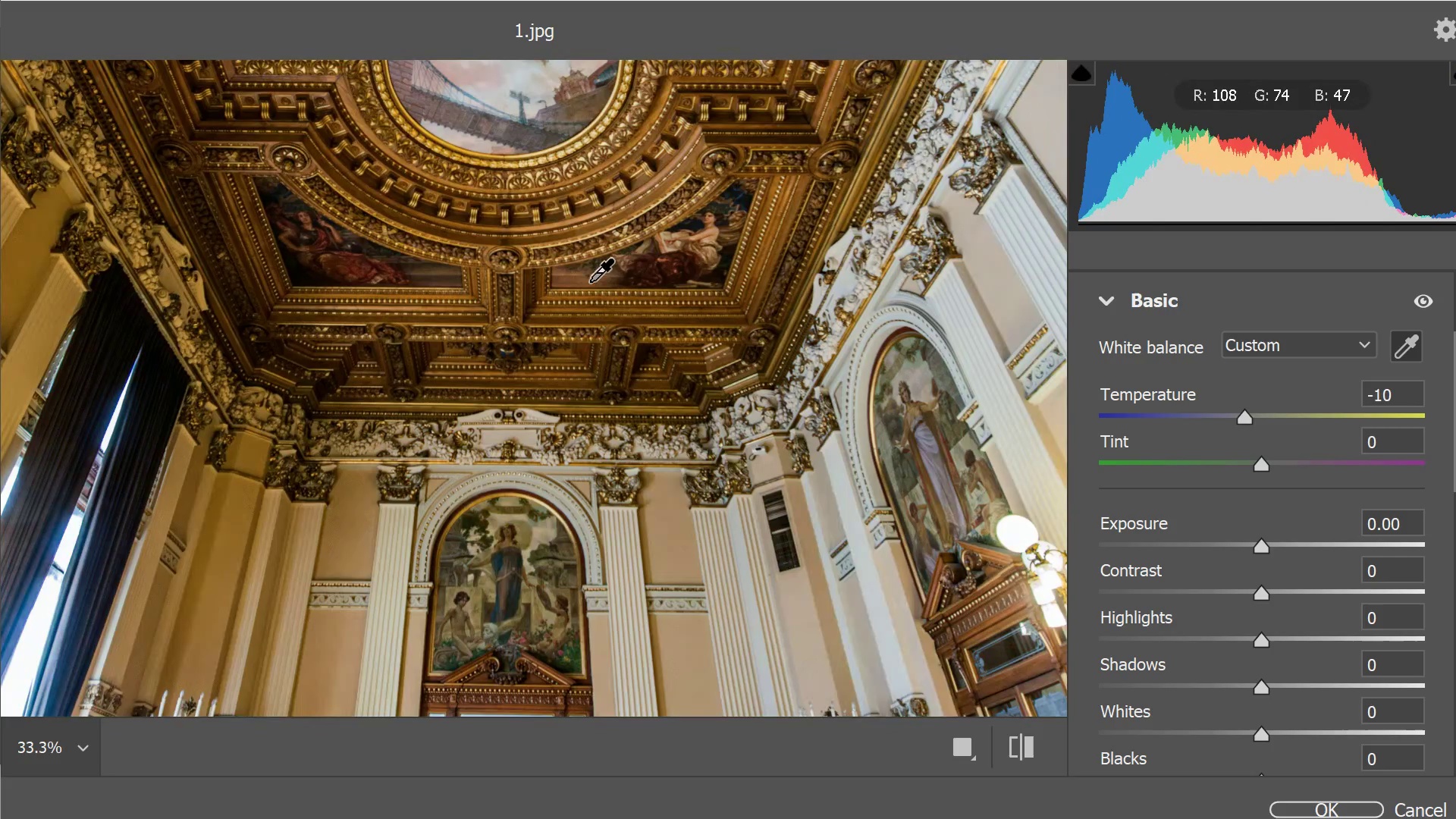 
scroll: coordinate [593, 291], scroll_direction: down, amount: 8.0
 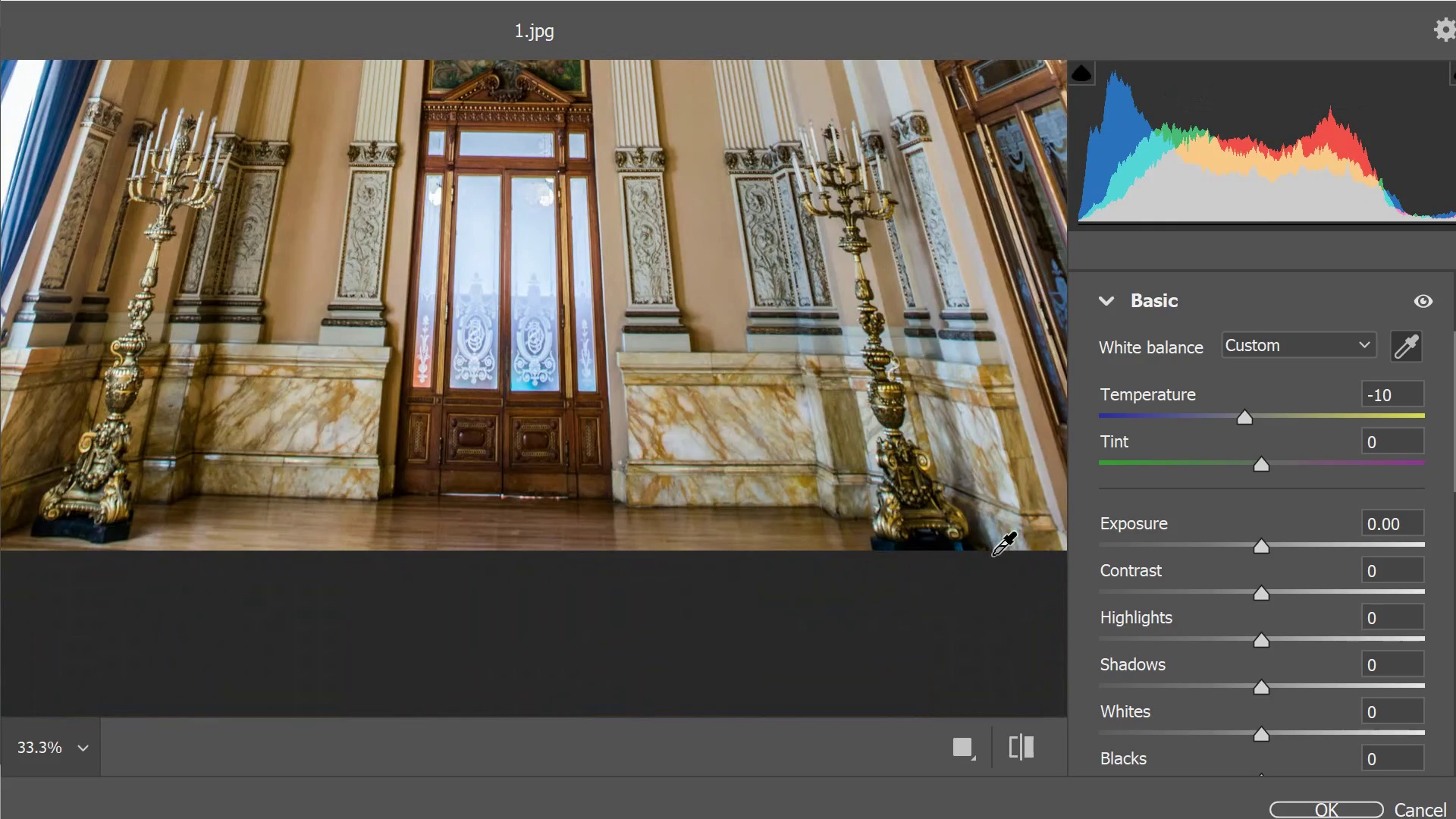 
wait(18.74)
 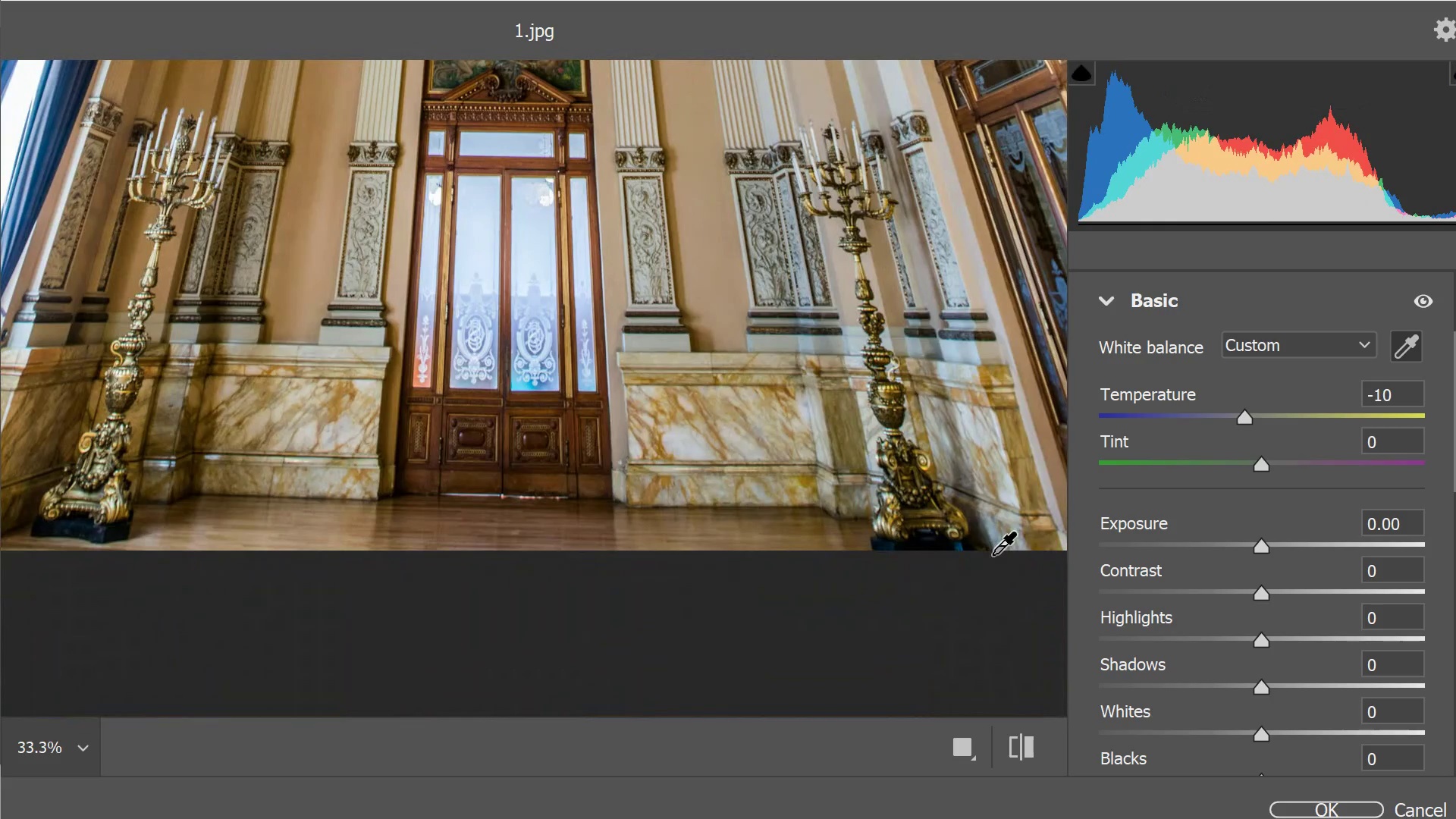 
left_click([1352, 354])
 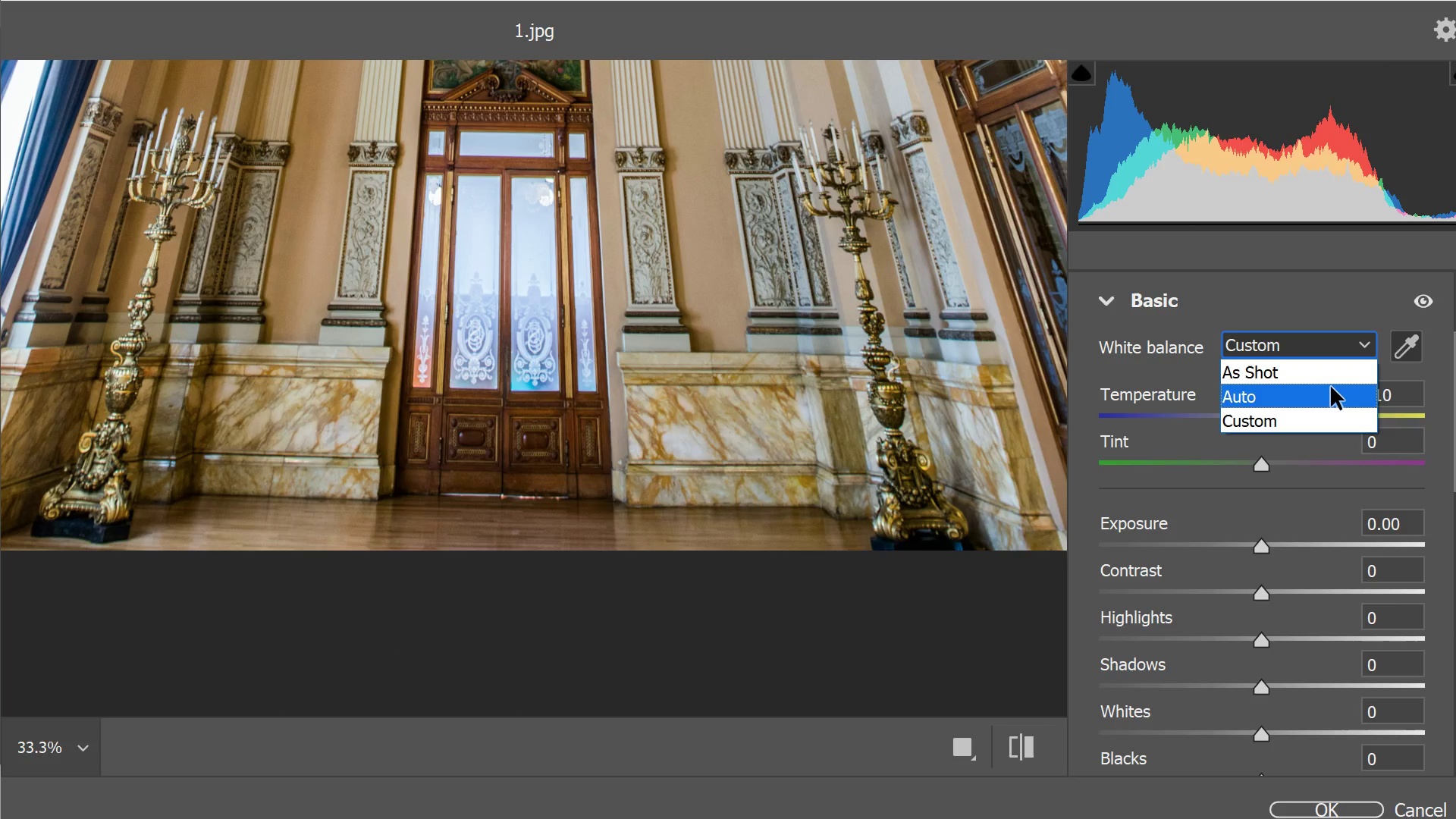 
left_click([1331, 387])
 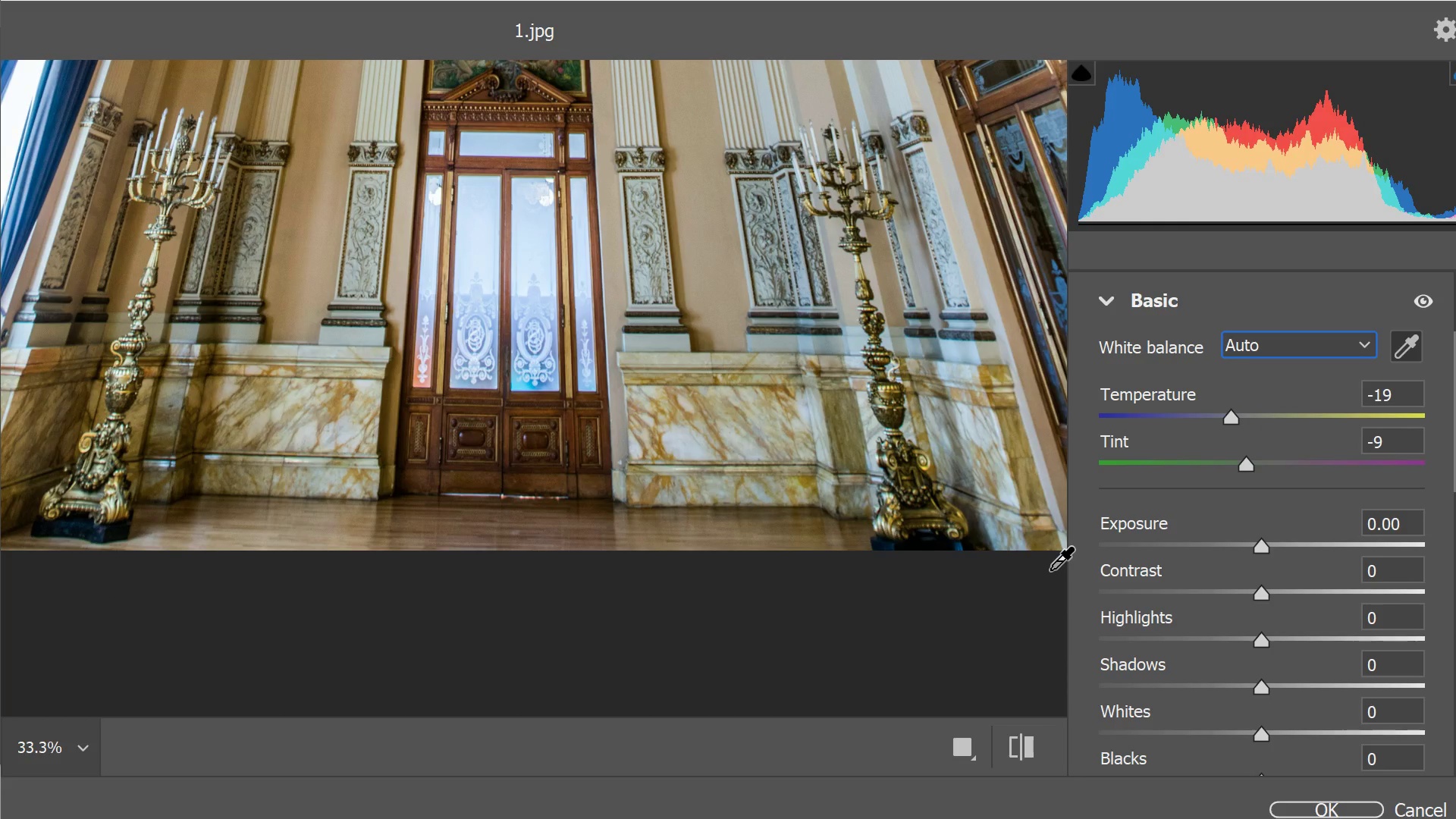 
wait(24.99)
 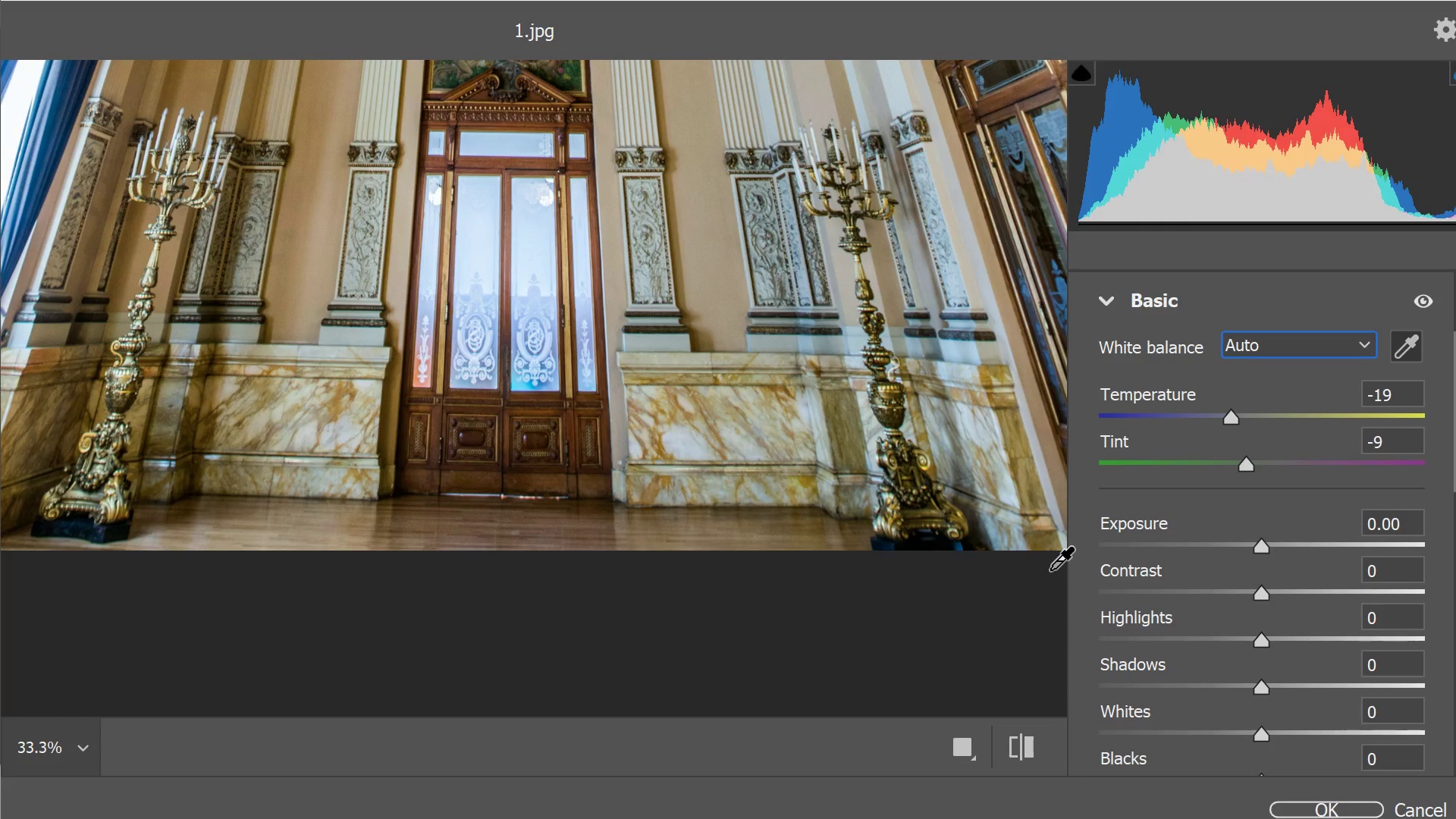 
left_click_drag(start_coordinate=[1232, 421], to_coordinate=[1255, 423])
 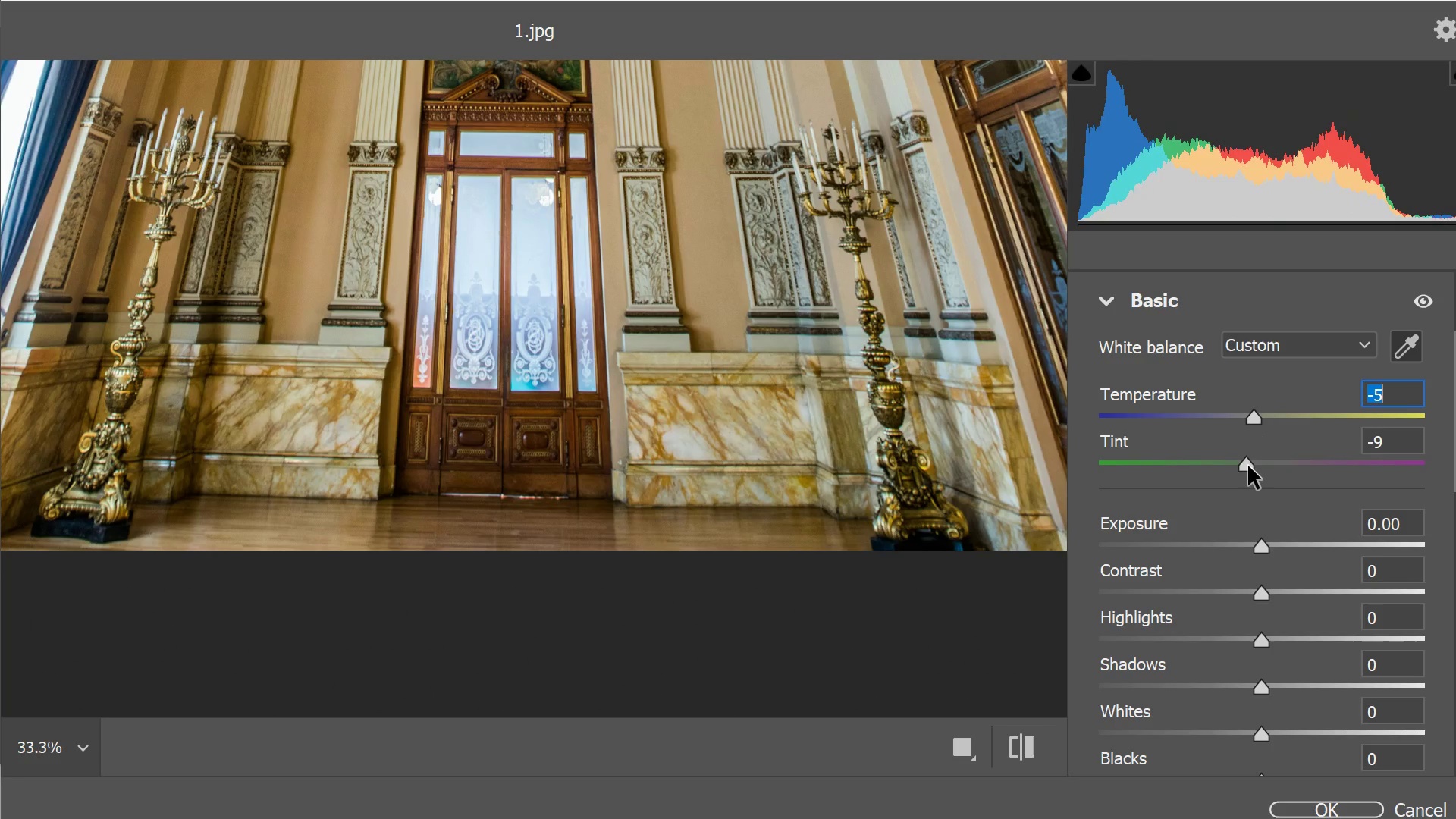 
left_click_drag(start_coordinate=[1246, 466], to_coordinate=[1262, 466])
 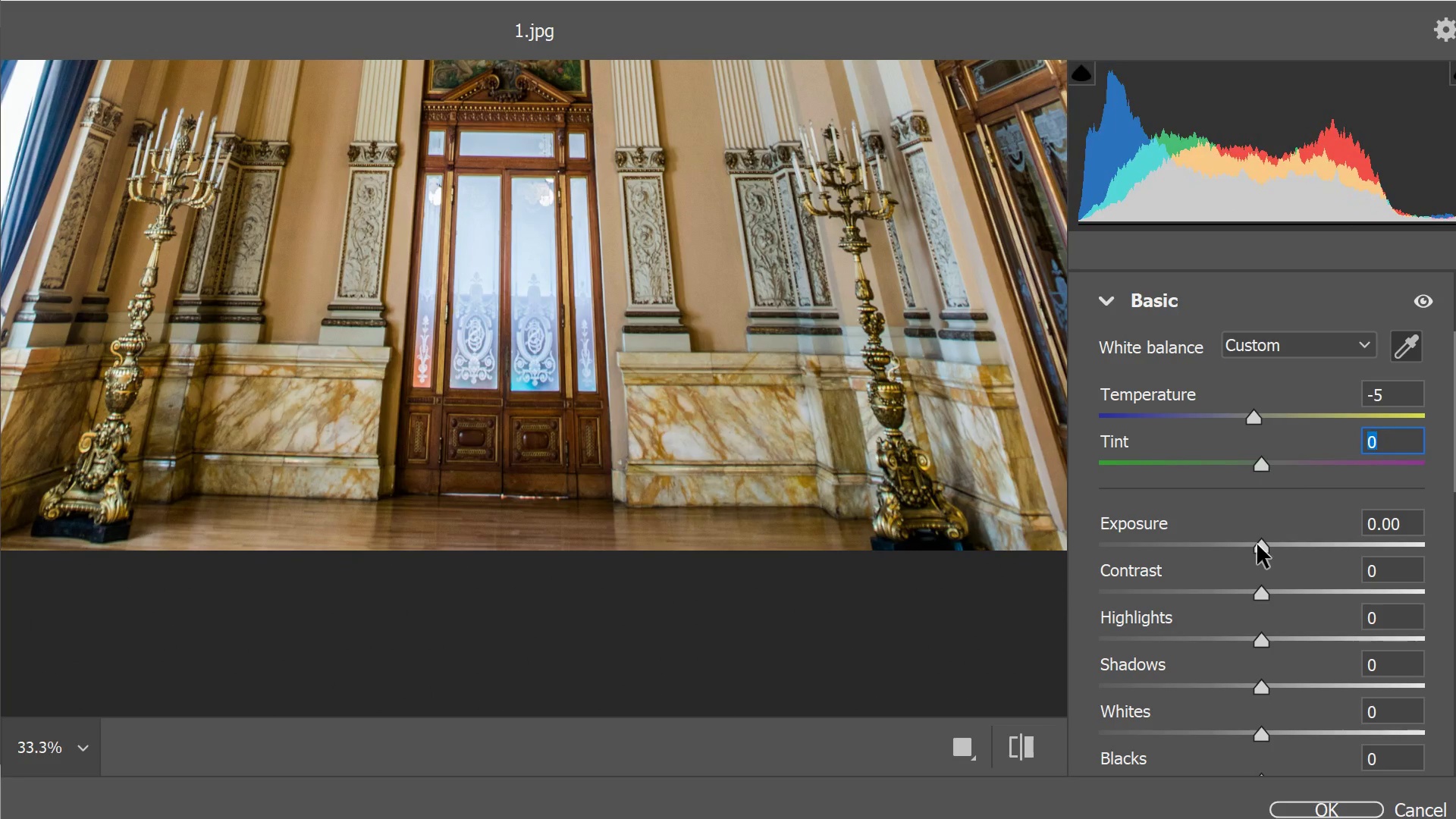 
left_click_drag(start_coordinate=[1257, 544], to_coordinate=[1262, 546])
 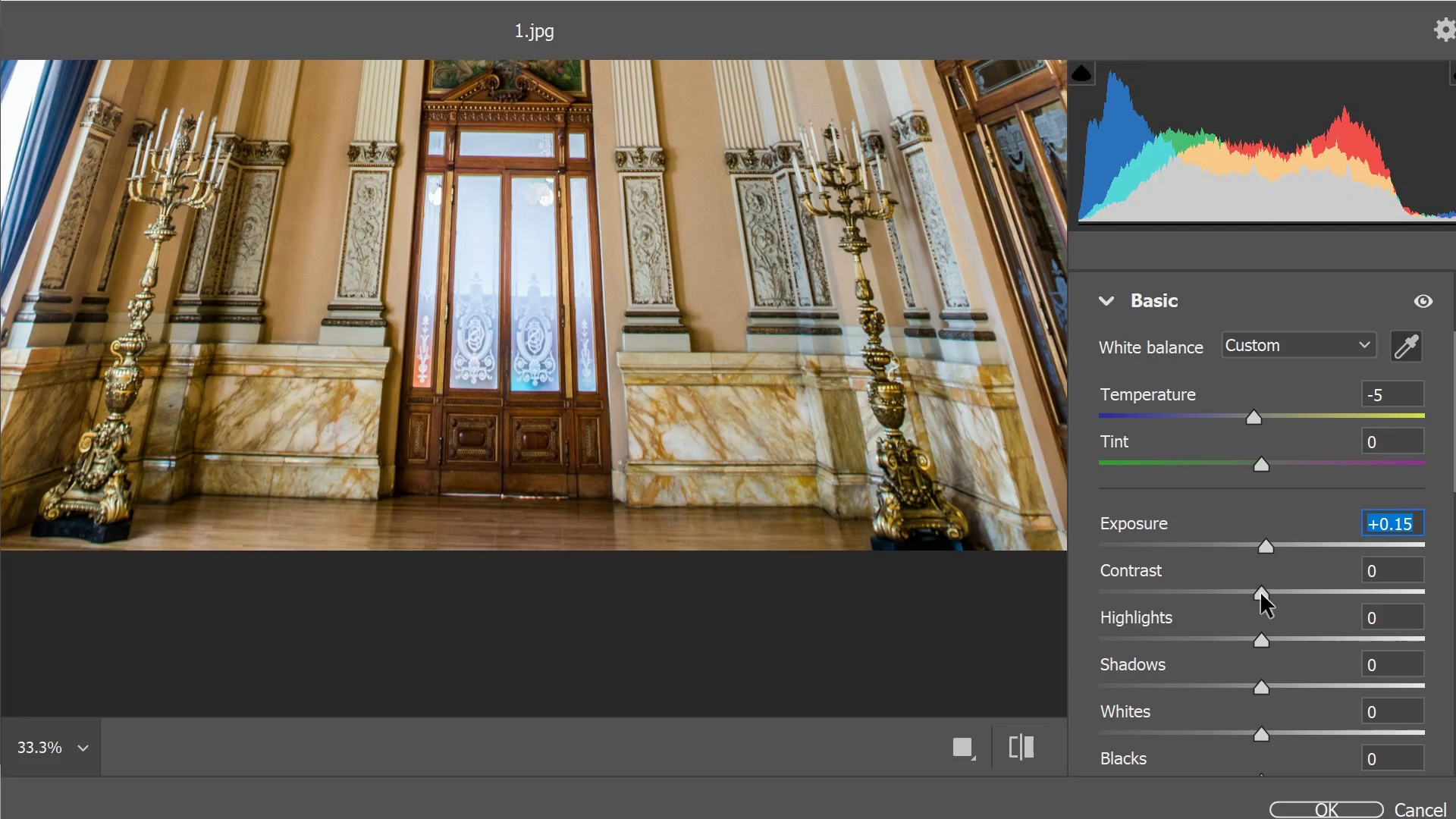 
left_click_drag(start_coordinate=[1261, 594], to_coordinate=[1267, 594])
 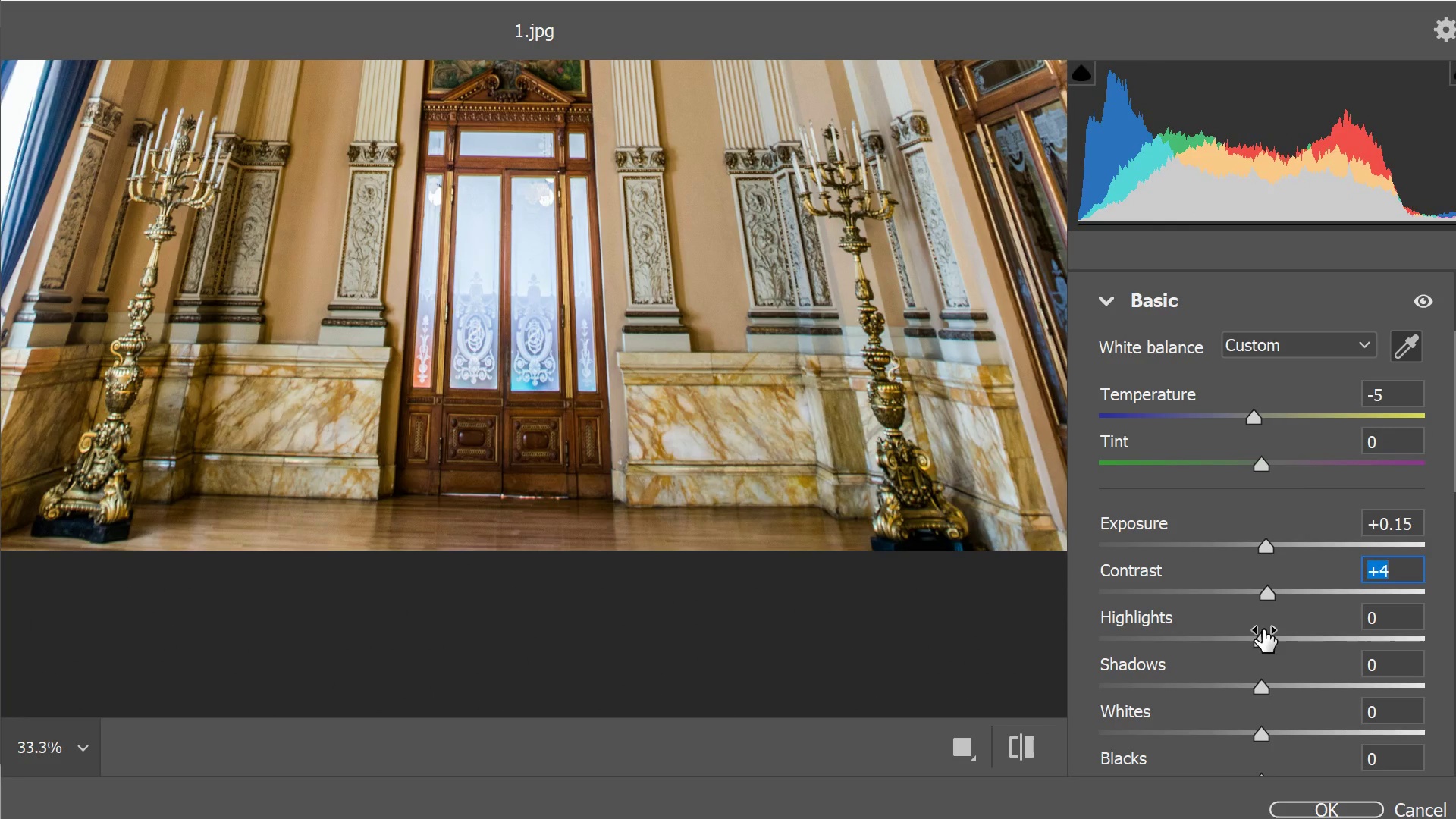 
left_click_drag(start_coordinate=[1263, 634], to_coordinate=[1267, 645])
 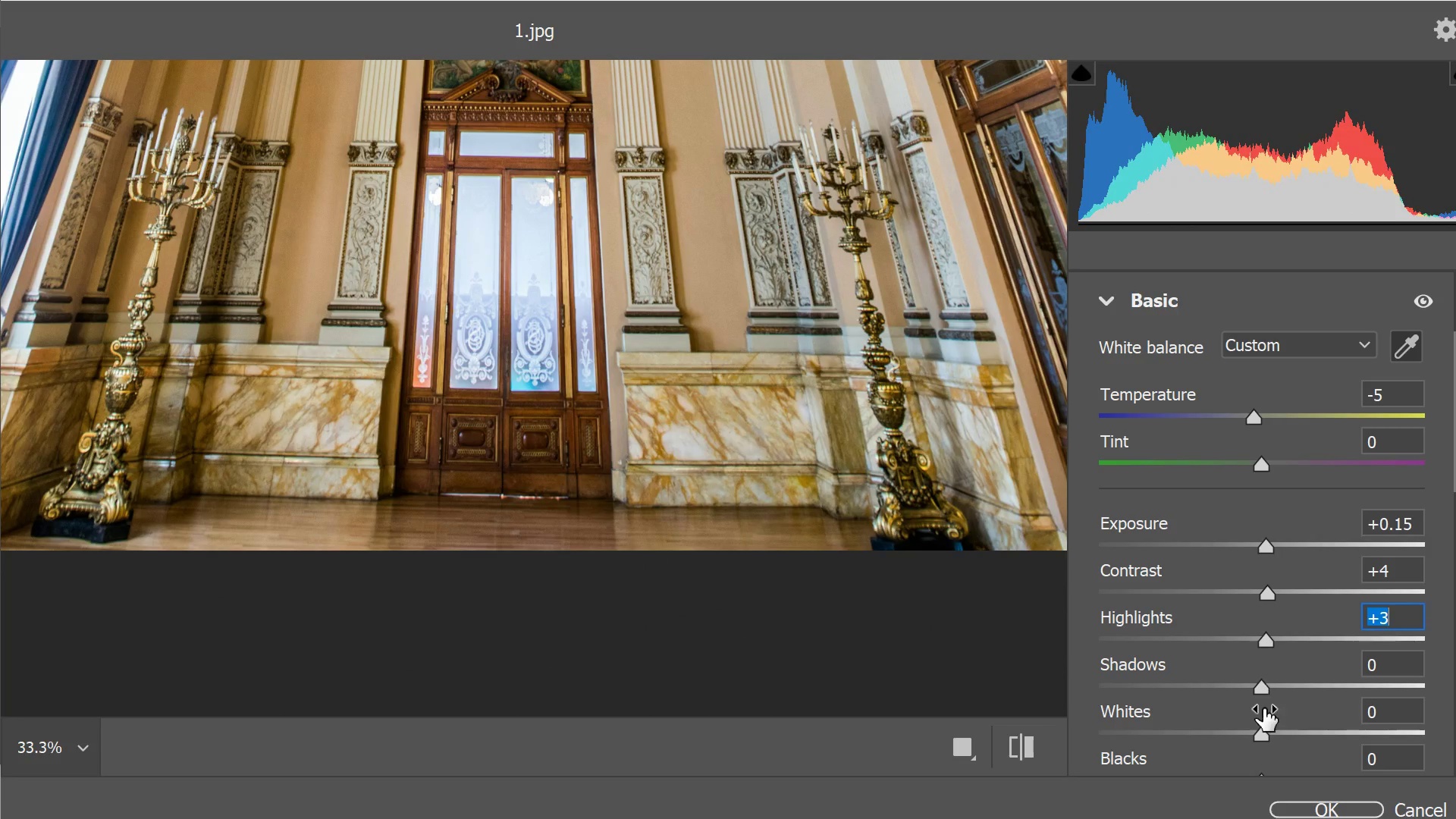 
left_click_drag(start_coordinate=[1263, 734], to_coordinate=[1266, 736])
 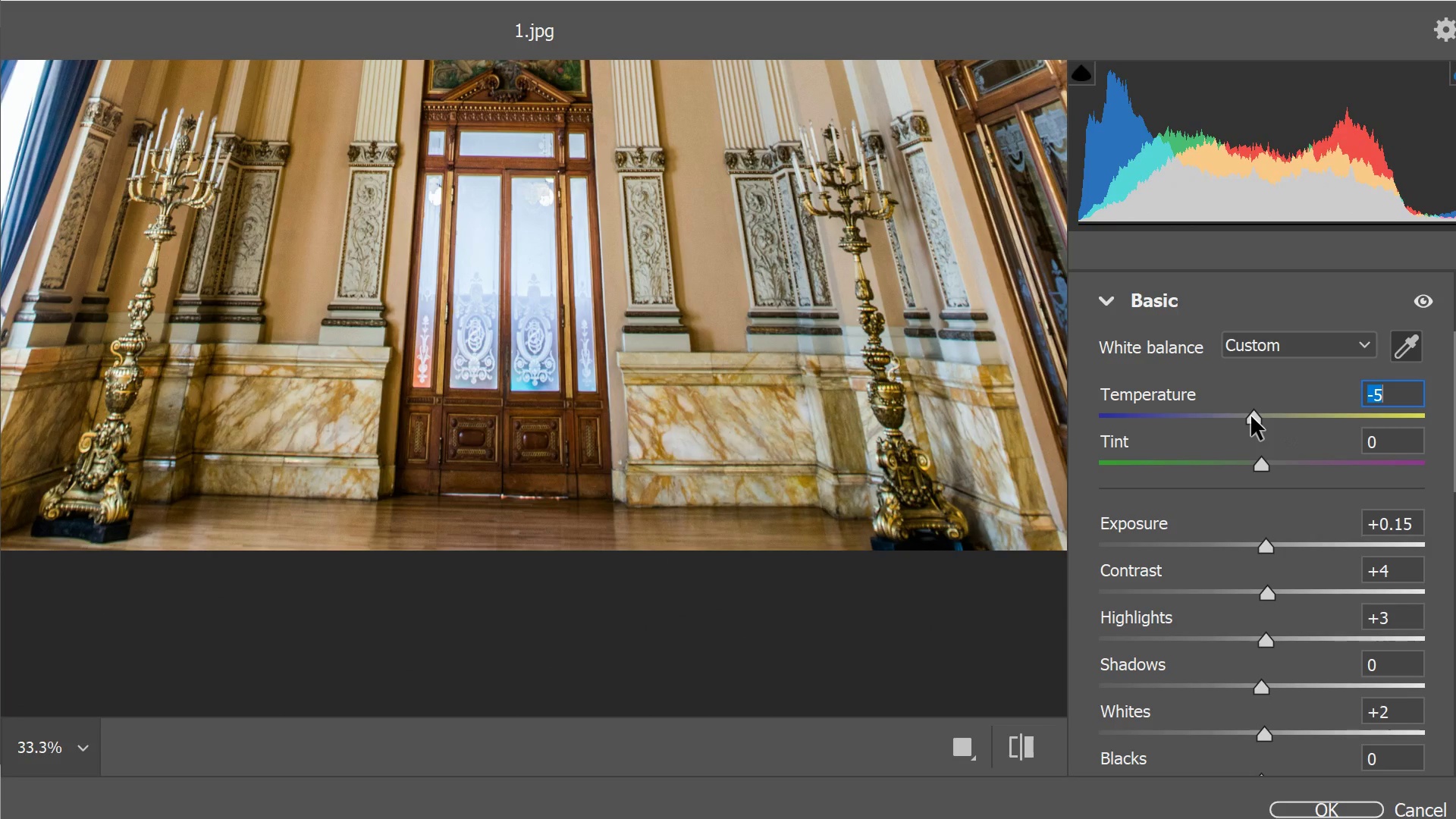 
left_click([1251, 416])
 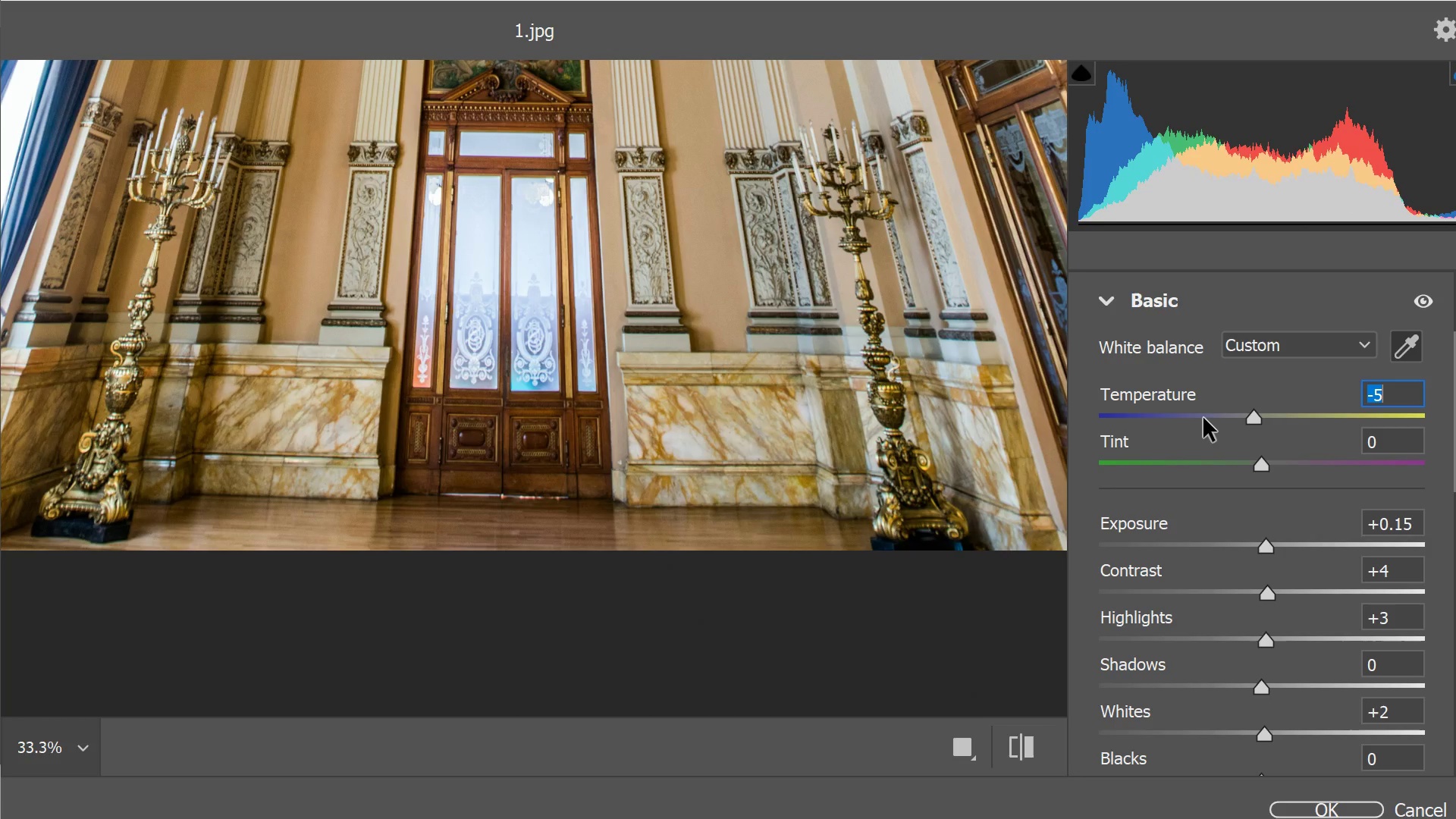 
hold_key(key=AltLeft, duration=1.34)
 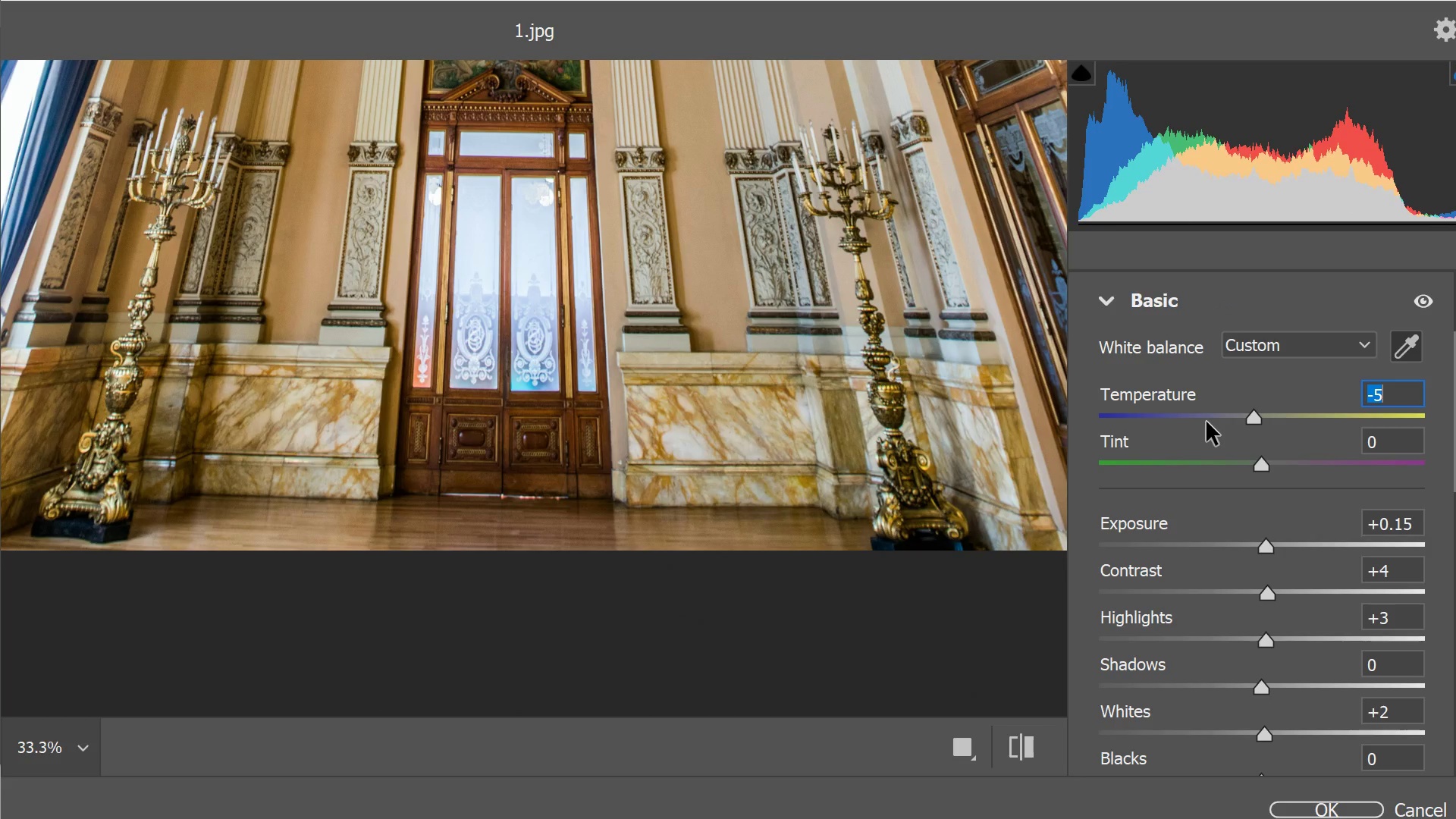 
hold_key(key=ControlLeft, duration=0.39)
 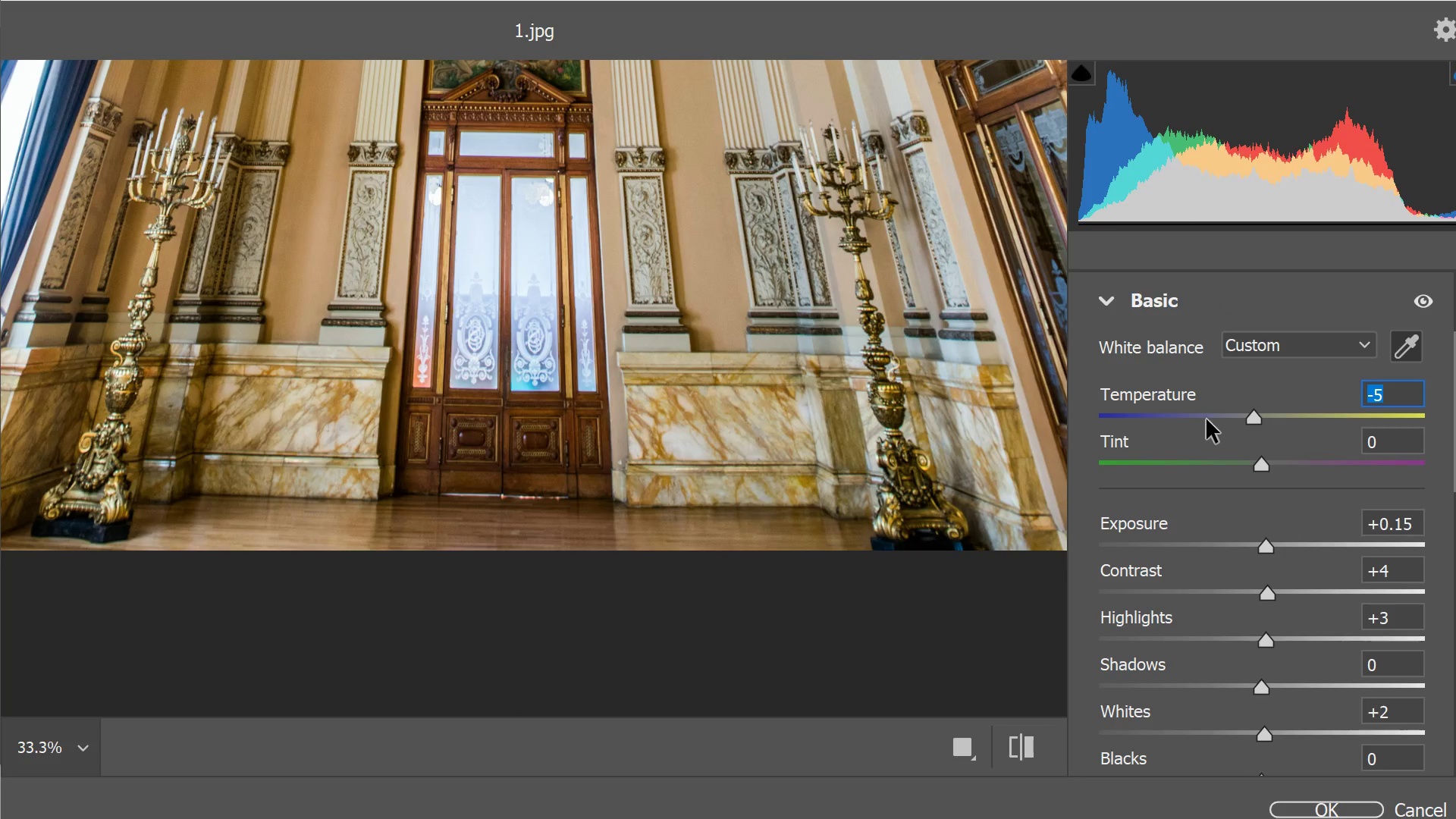 
hold_key(key=ShiftLeft, duration=1.59)
left_click([1207, 413])
 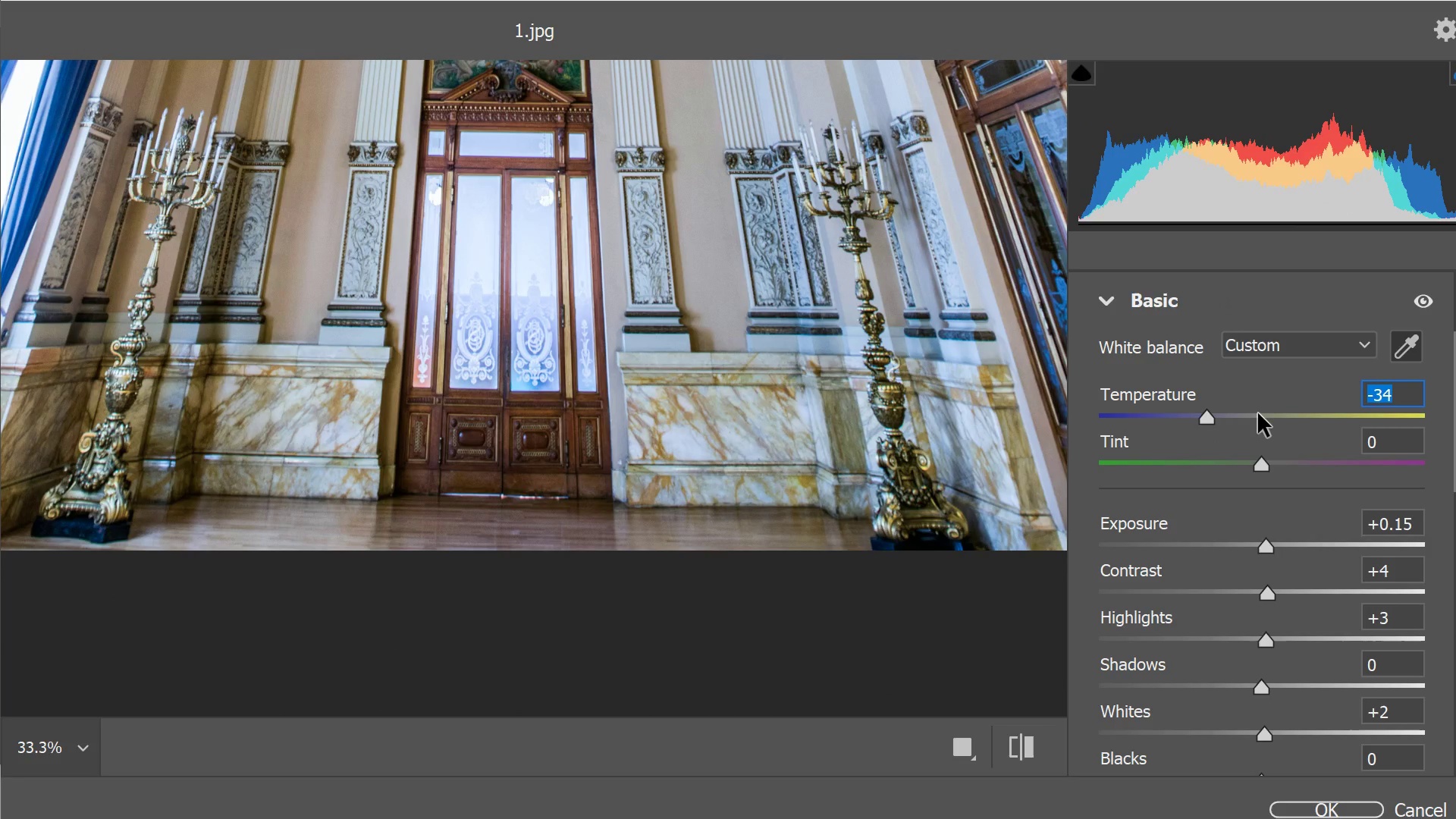 
left_click([1258, 413])
 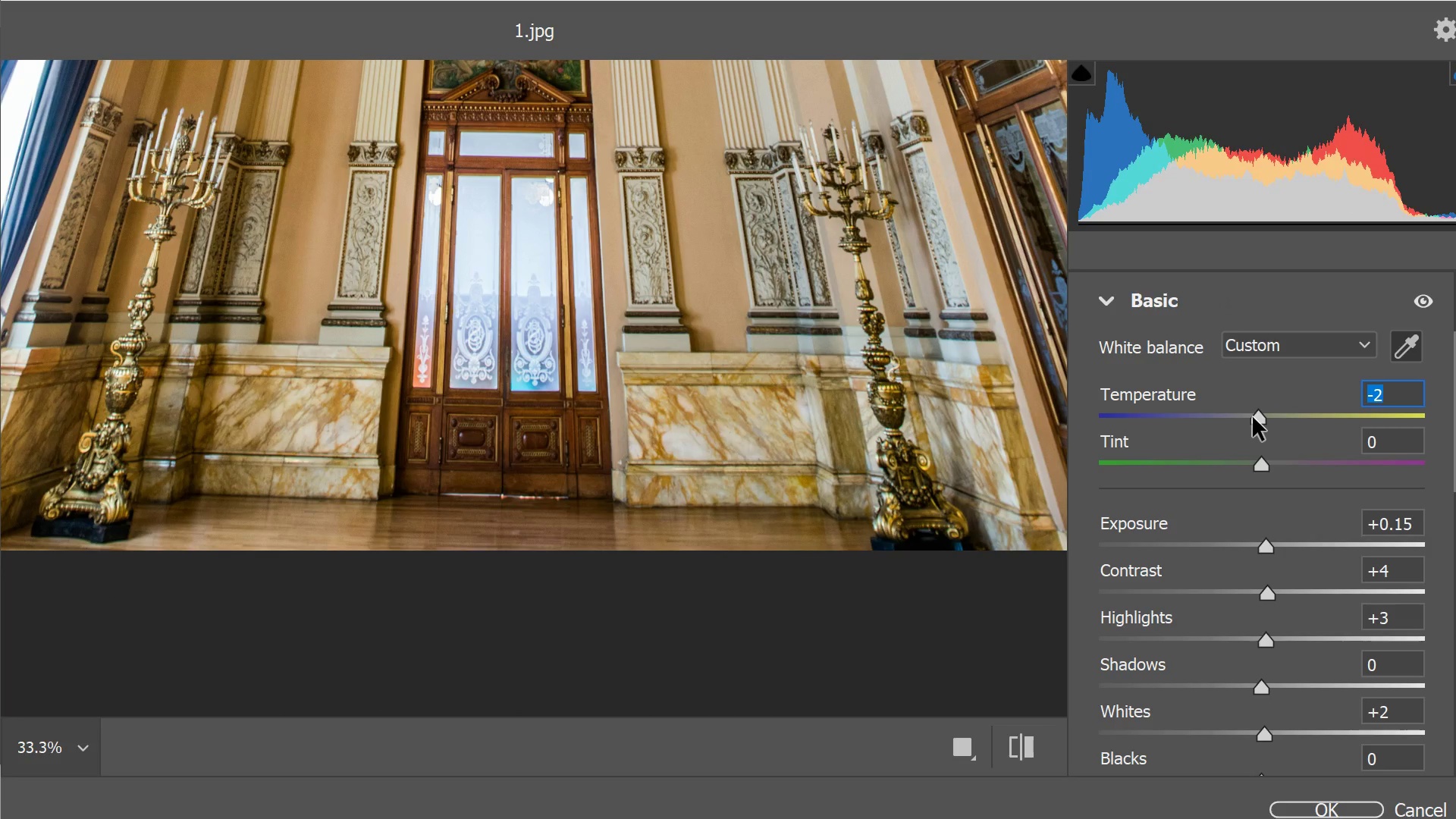 
hold_key(key=MetaLeft, duration=0.86)
 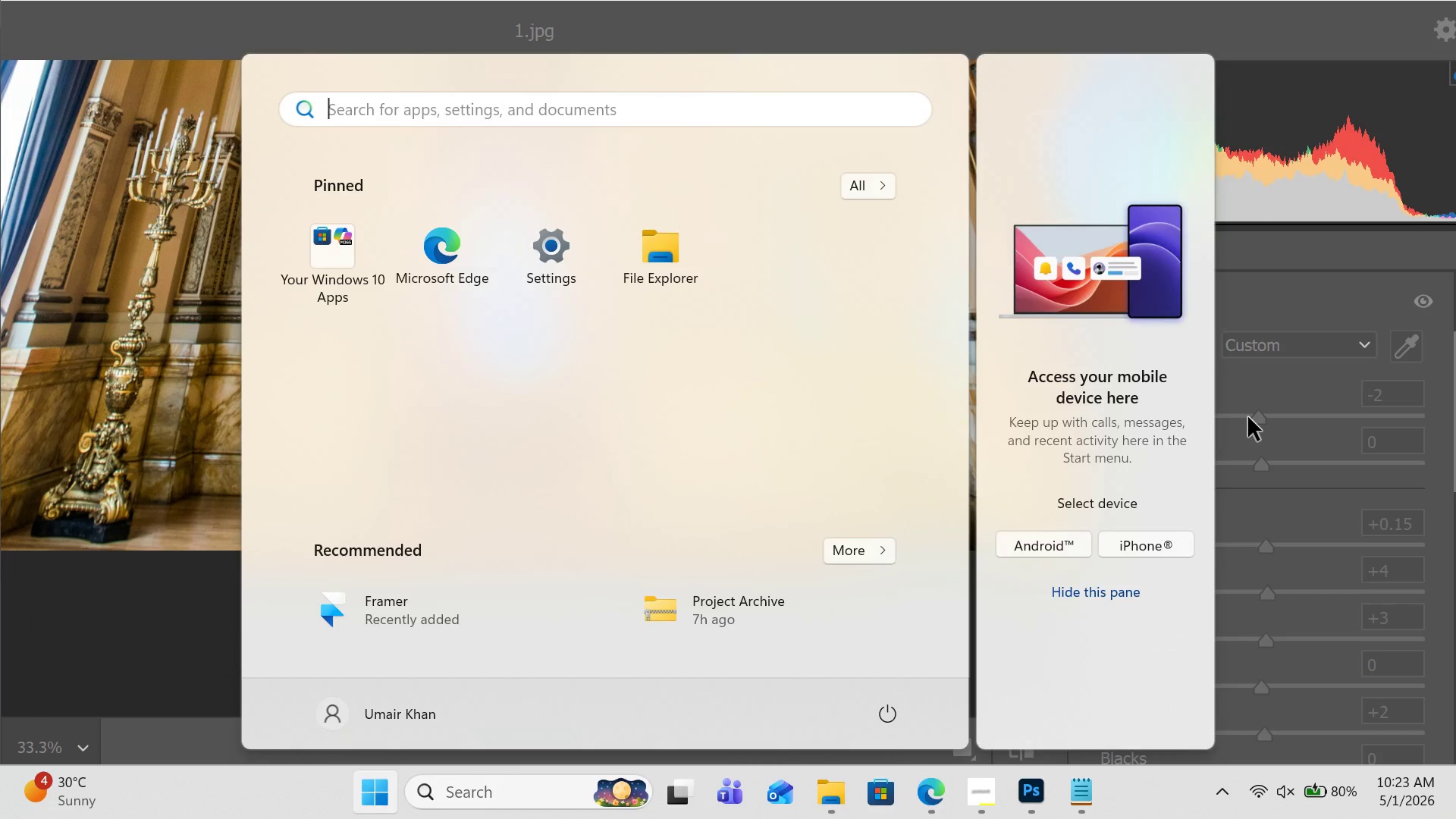 
key(Meta+Shift+MetaLeft)
 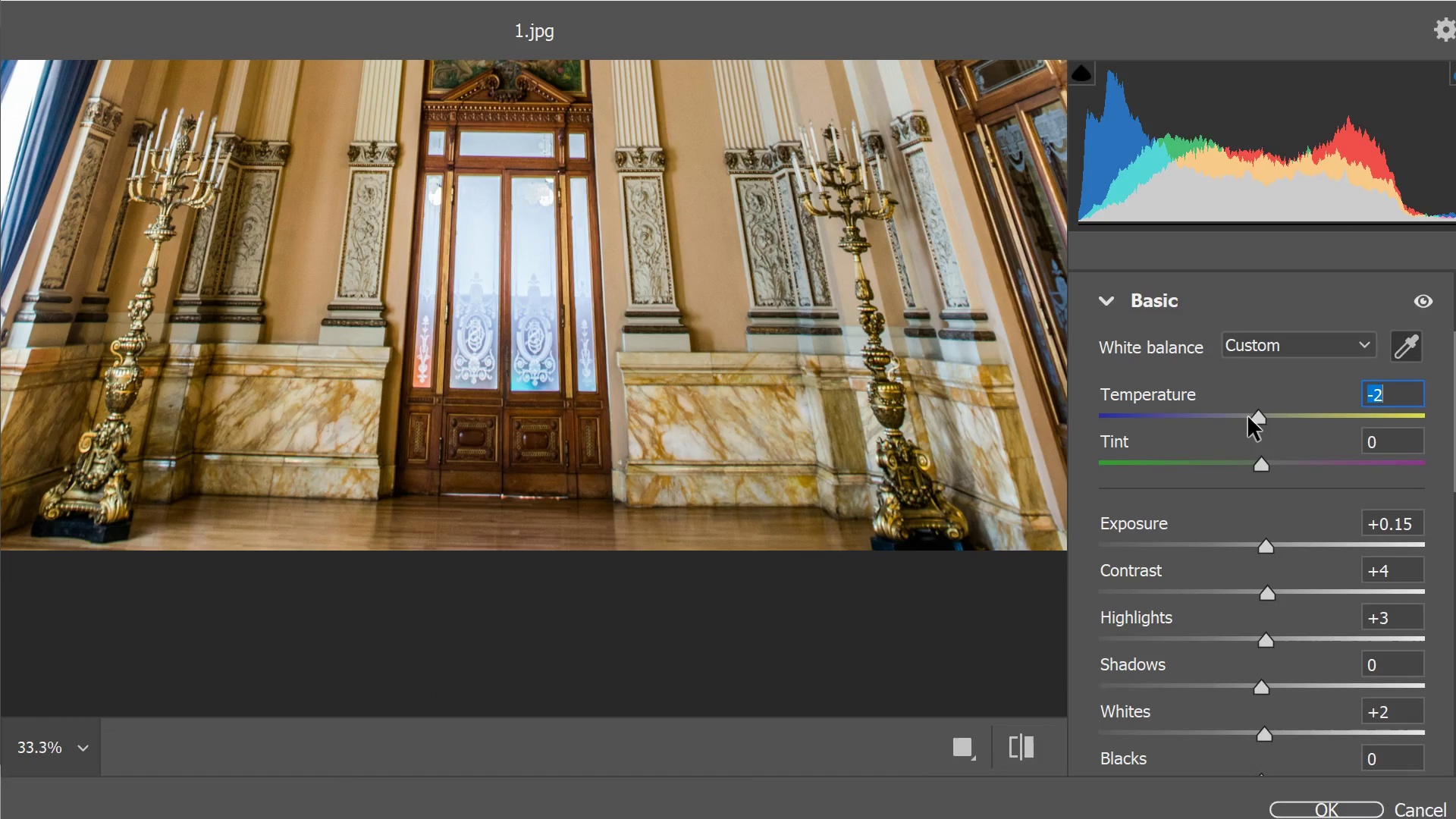 
hold_key(key=AltLeft, duration=6.52)
left_click([1257, 417])
 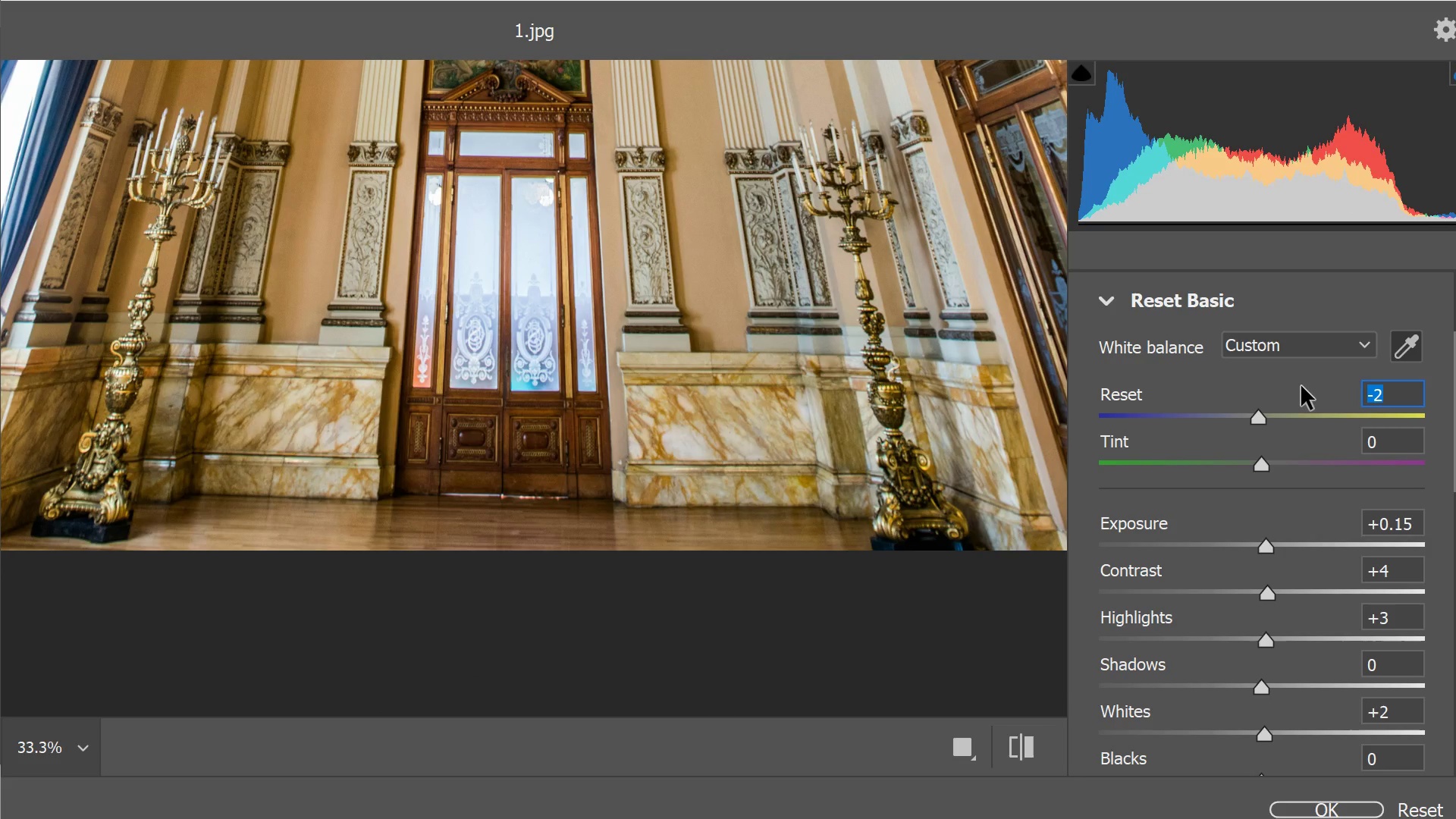 
left_click([1301, 391])
 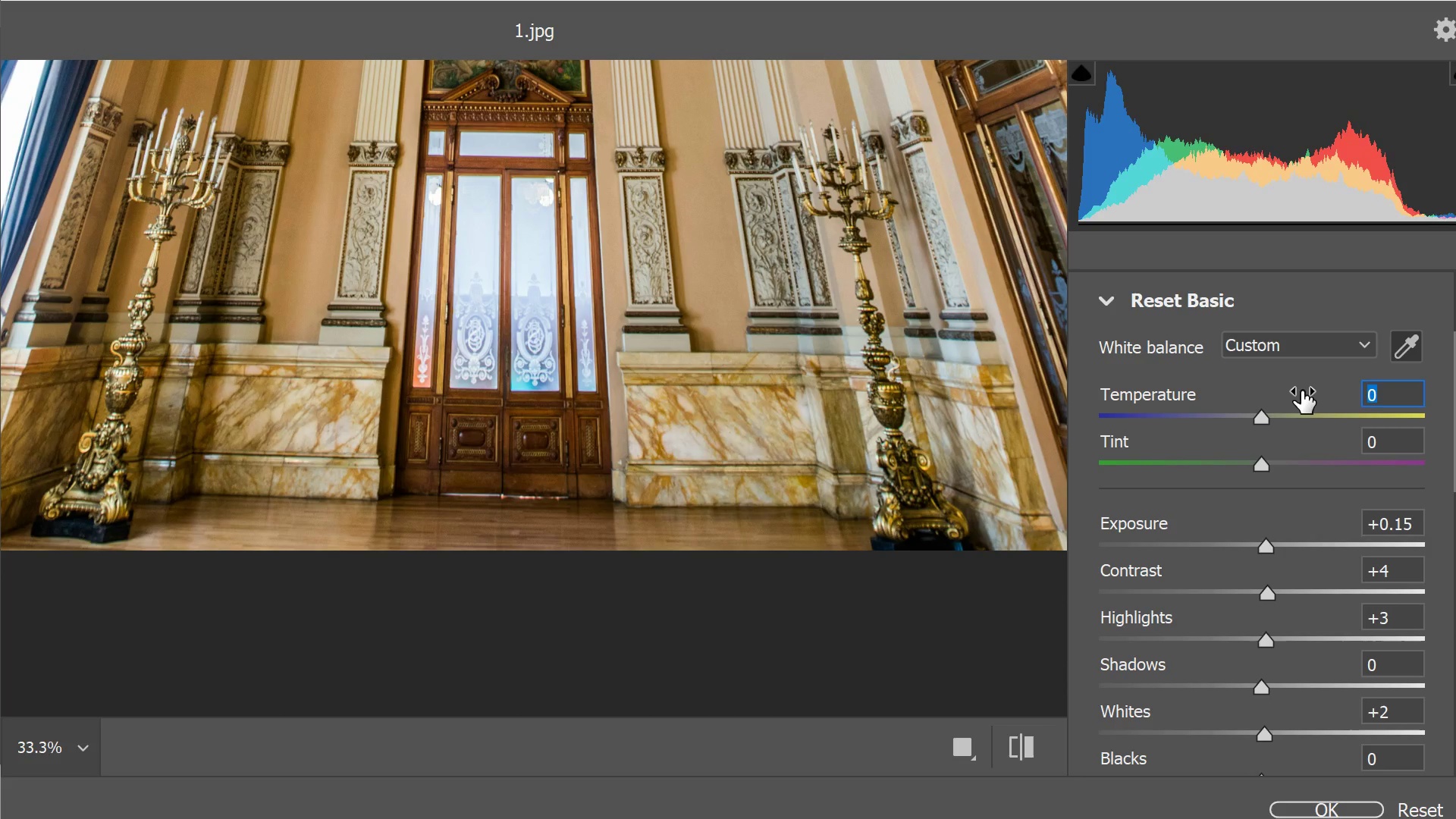 
left_click_drag(start_coordinate=[1301, 391], to_coordinate=[1297, 401])
 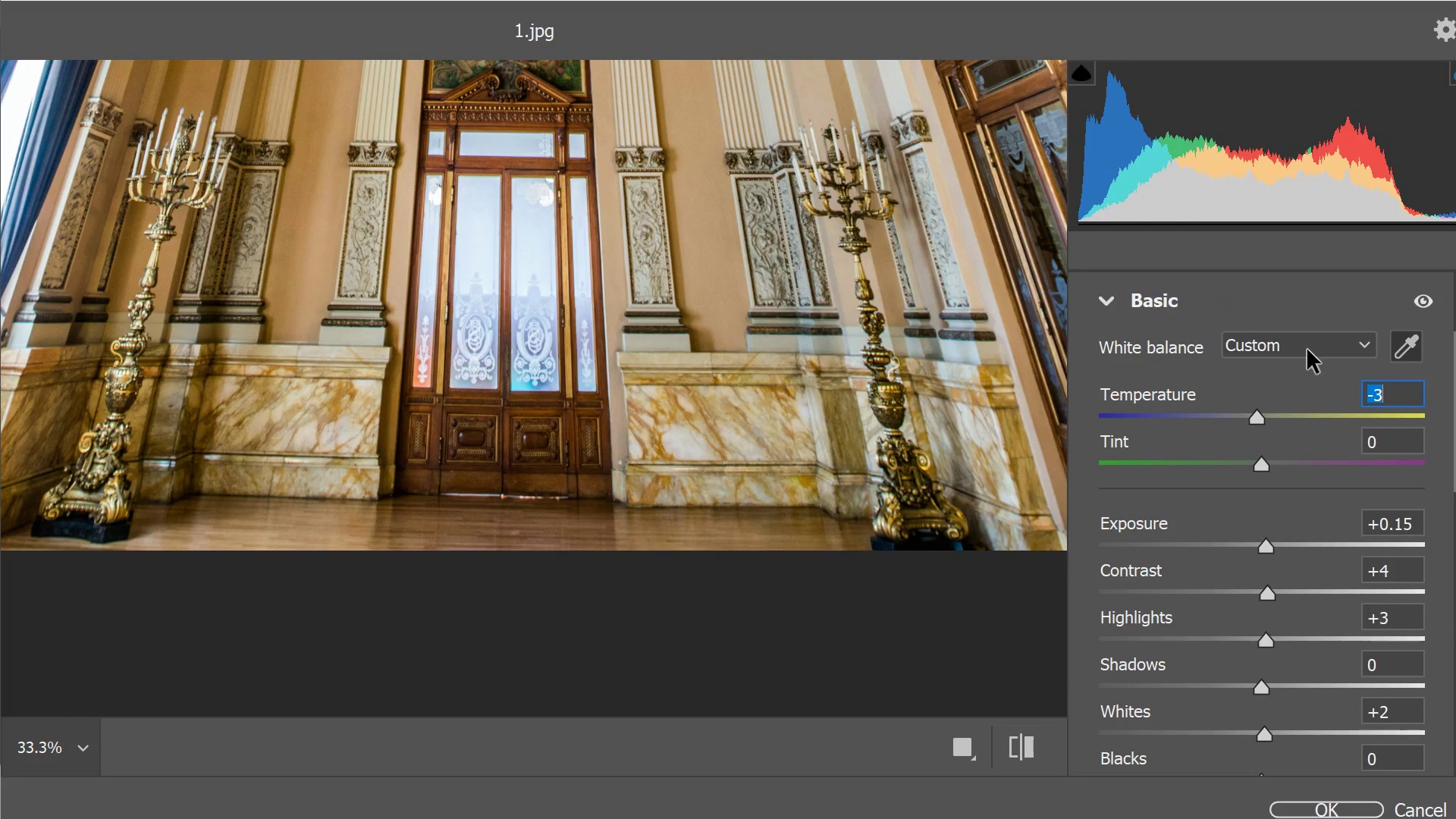 
left_click([1312, 344])
 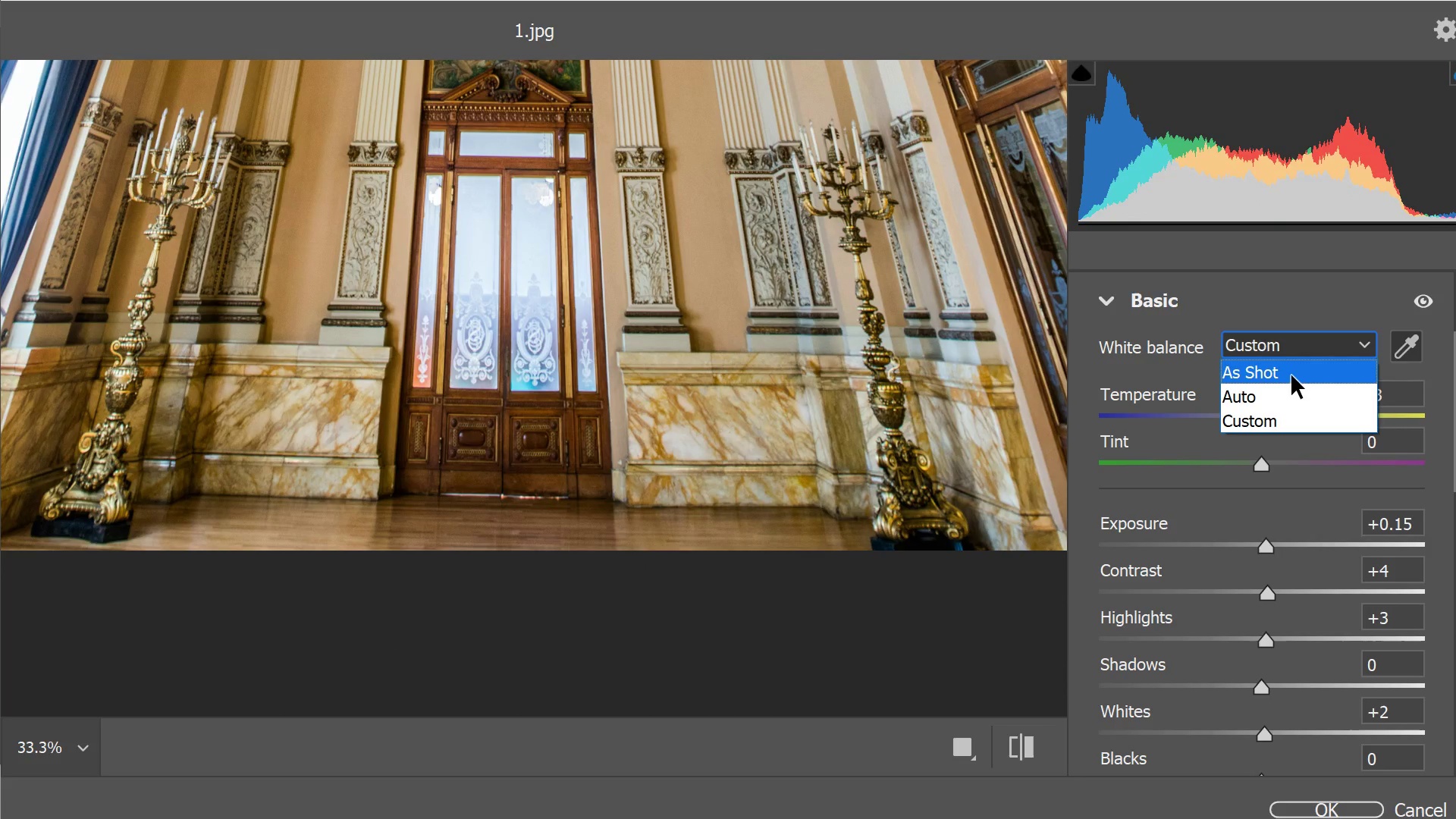 
left_click([1291, 375])
 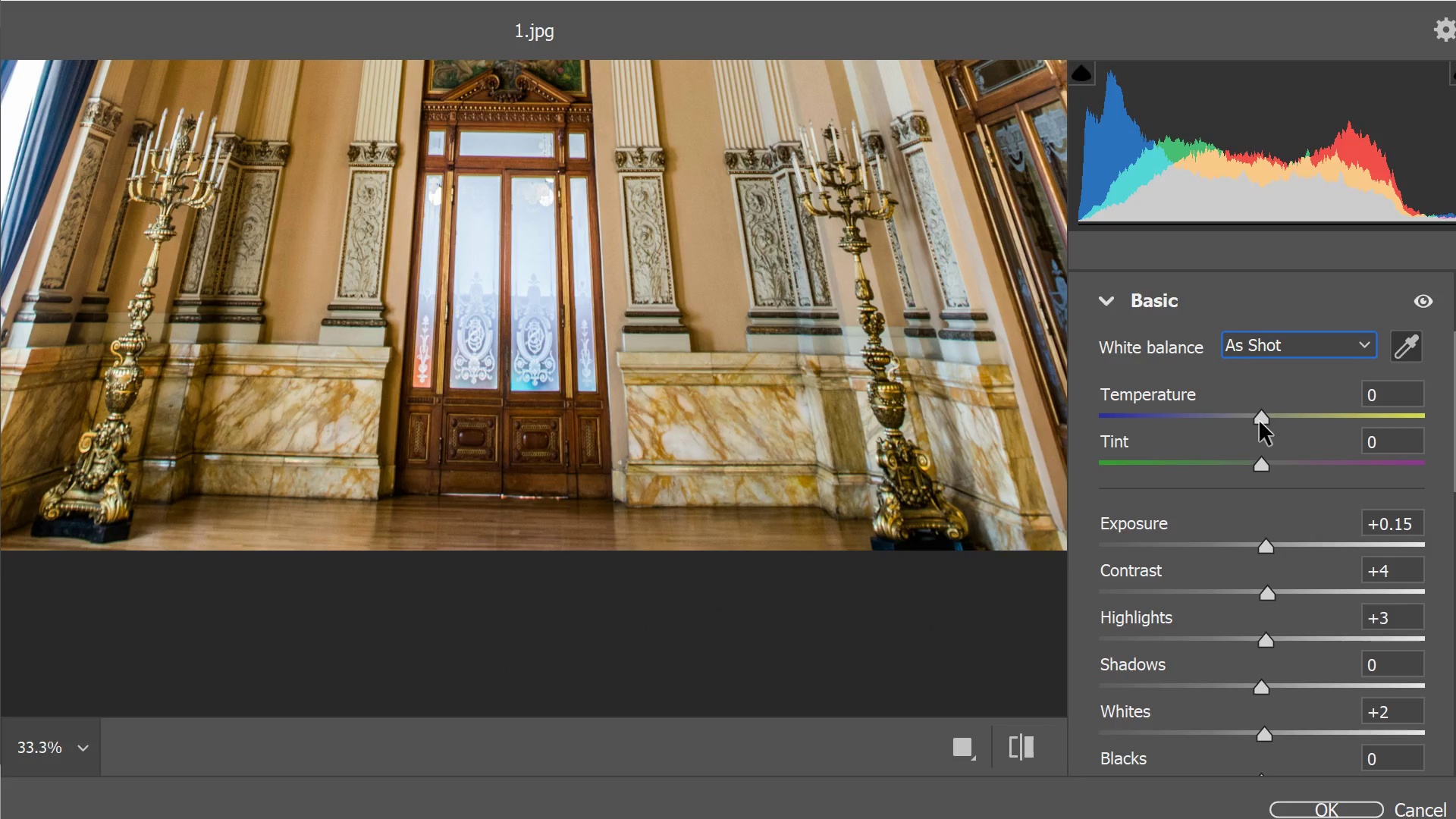 
wait(5.86)
 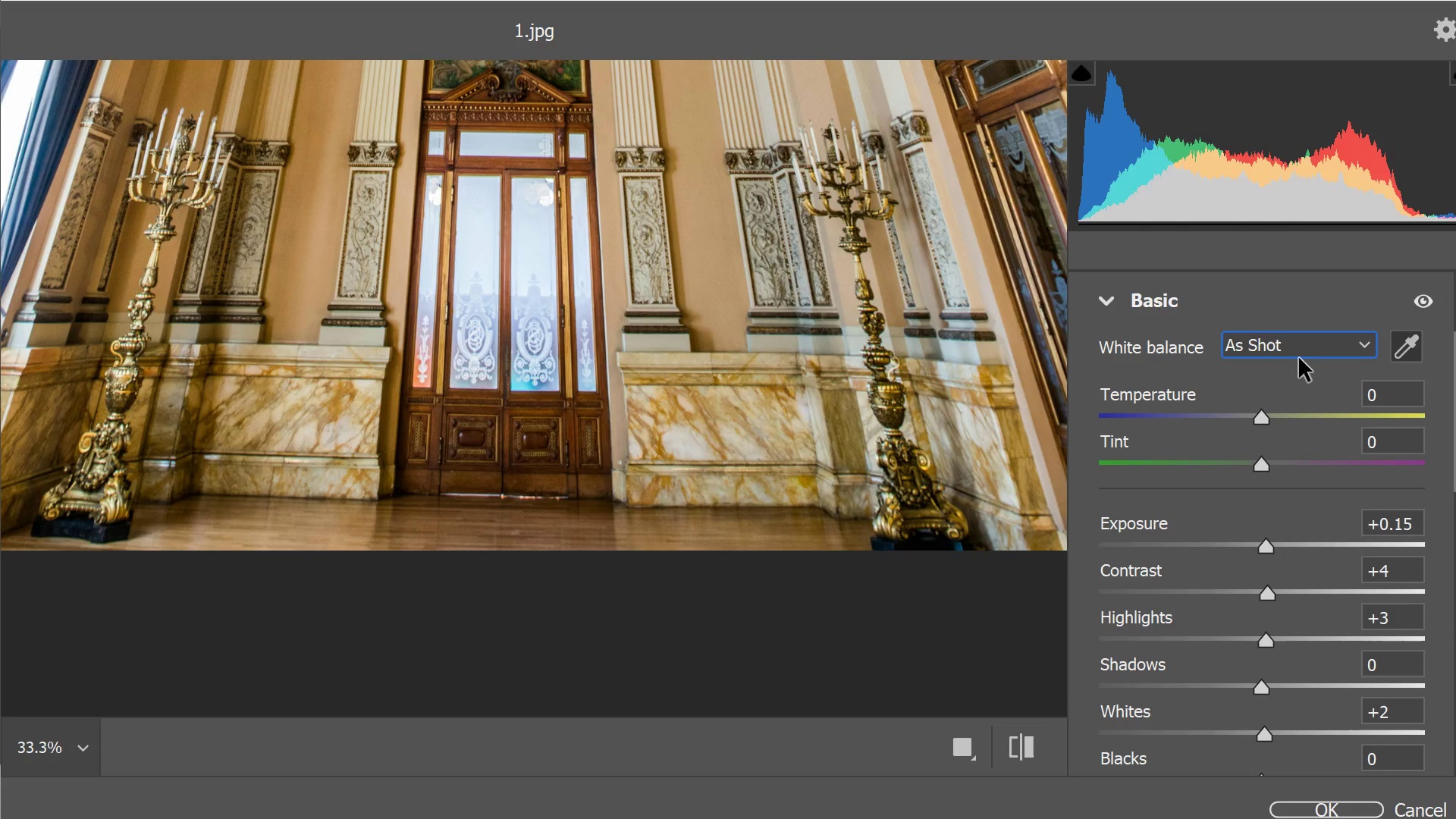 
left_click([1309, 356])
 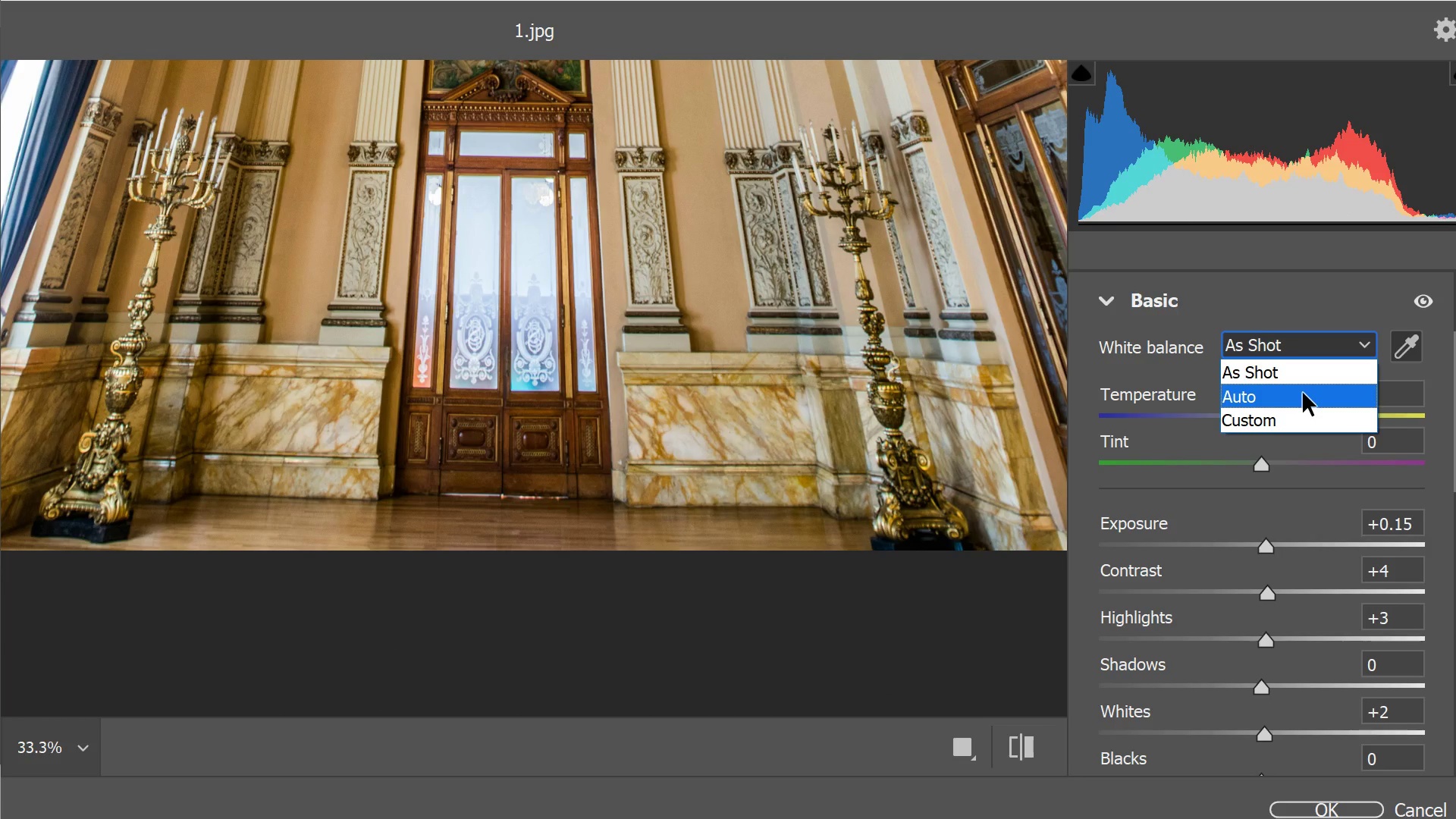 
left_click([1303, 397])
 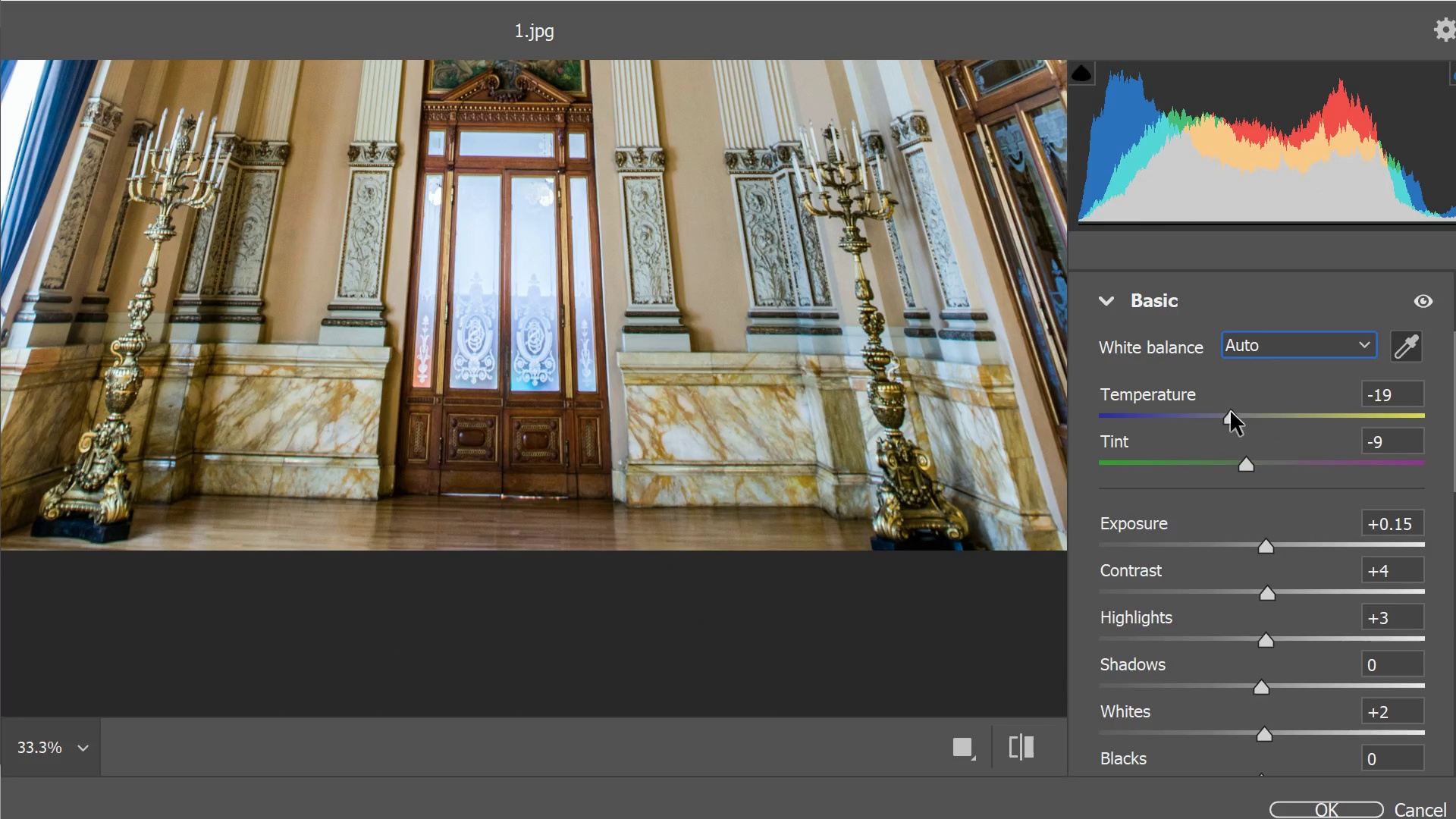 
left_click_drag(start_coordinate=[1232, 418], to_coordinate=[1255, 419])
 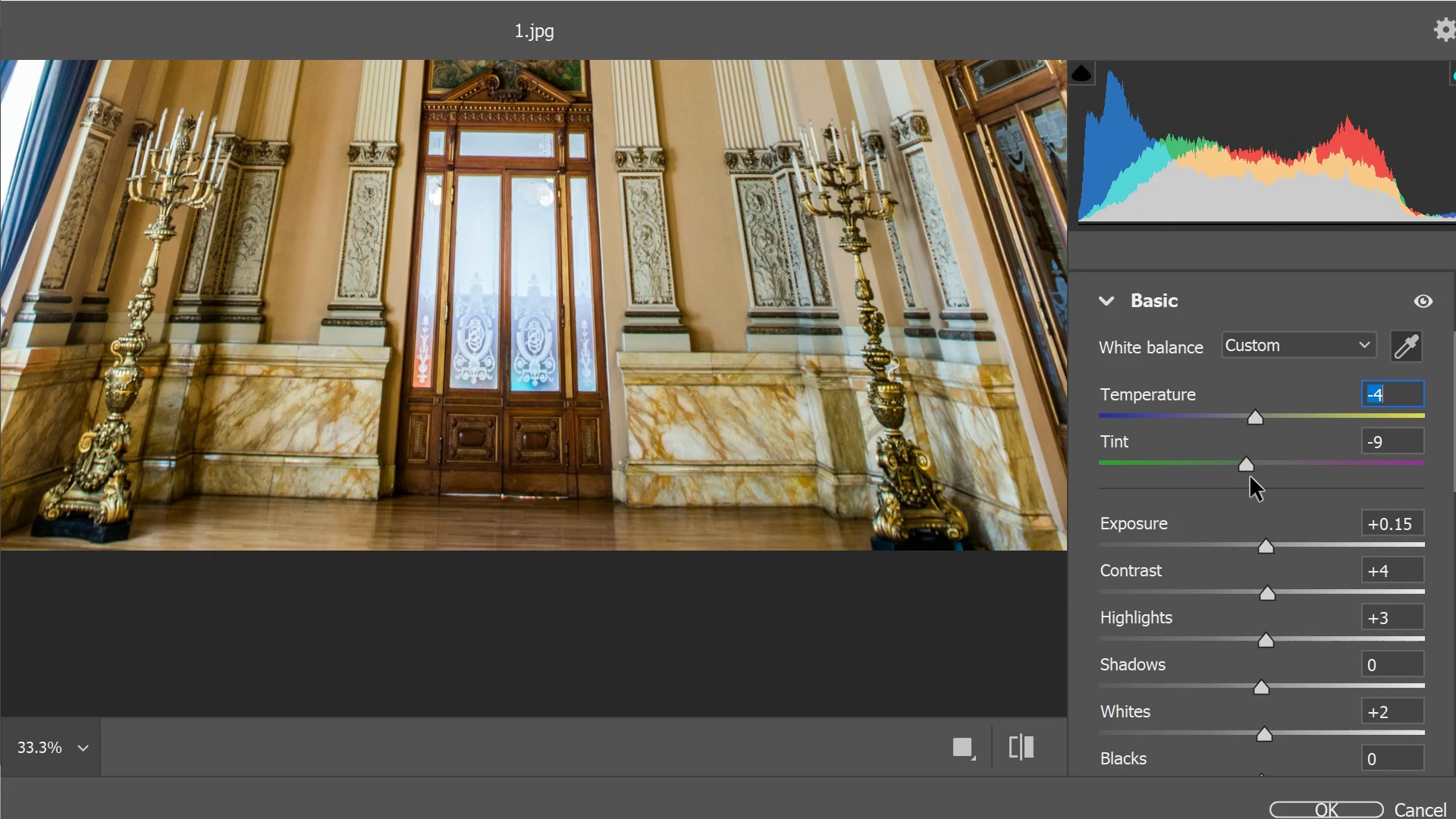 
left_click_drag(start_coordinate=[1250, 469], to_coordinate=[1255, 469])
 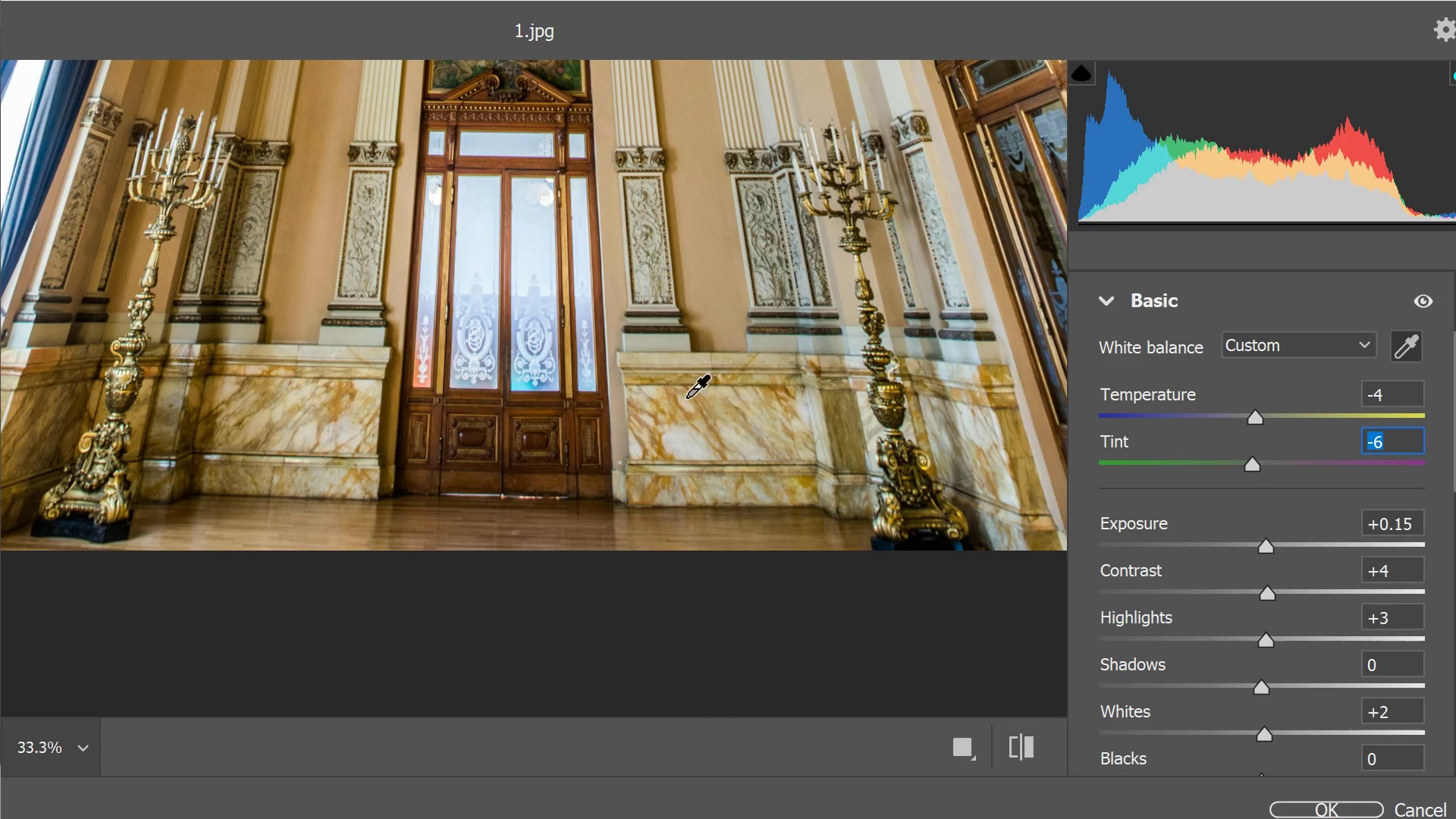 
scroll: coordinate [526, 334], scroll_direction: up, amount: 7.0
 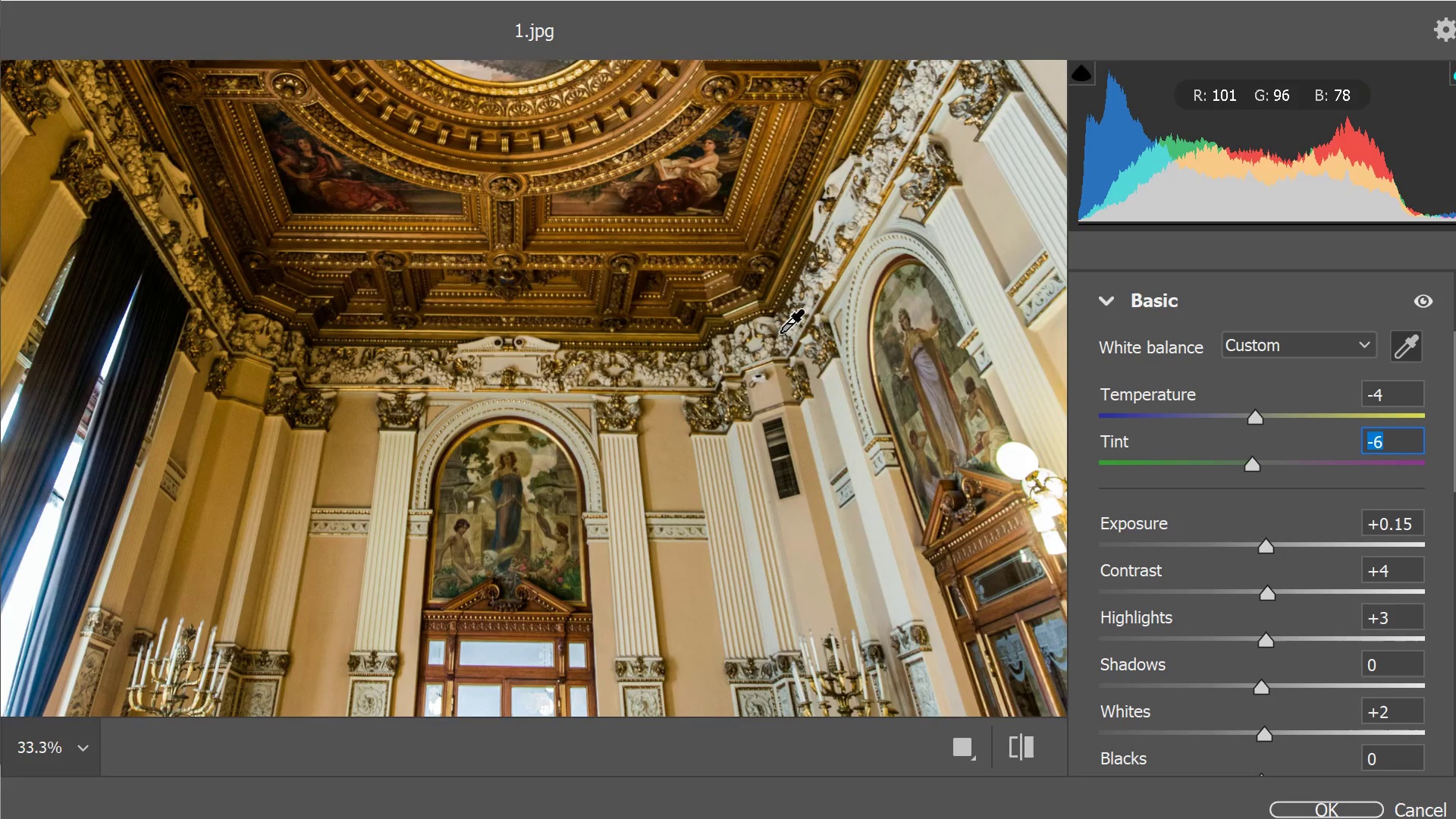 
key(Alt+Control+Minus)
 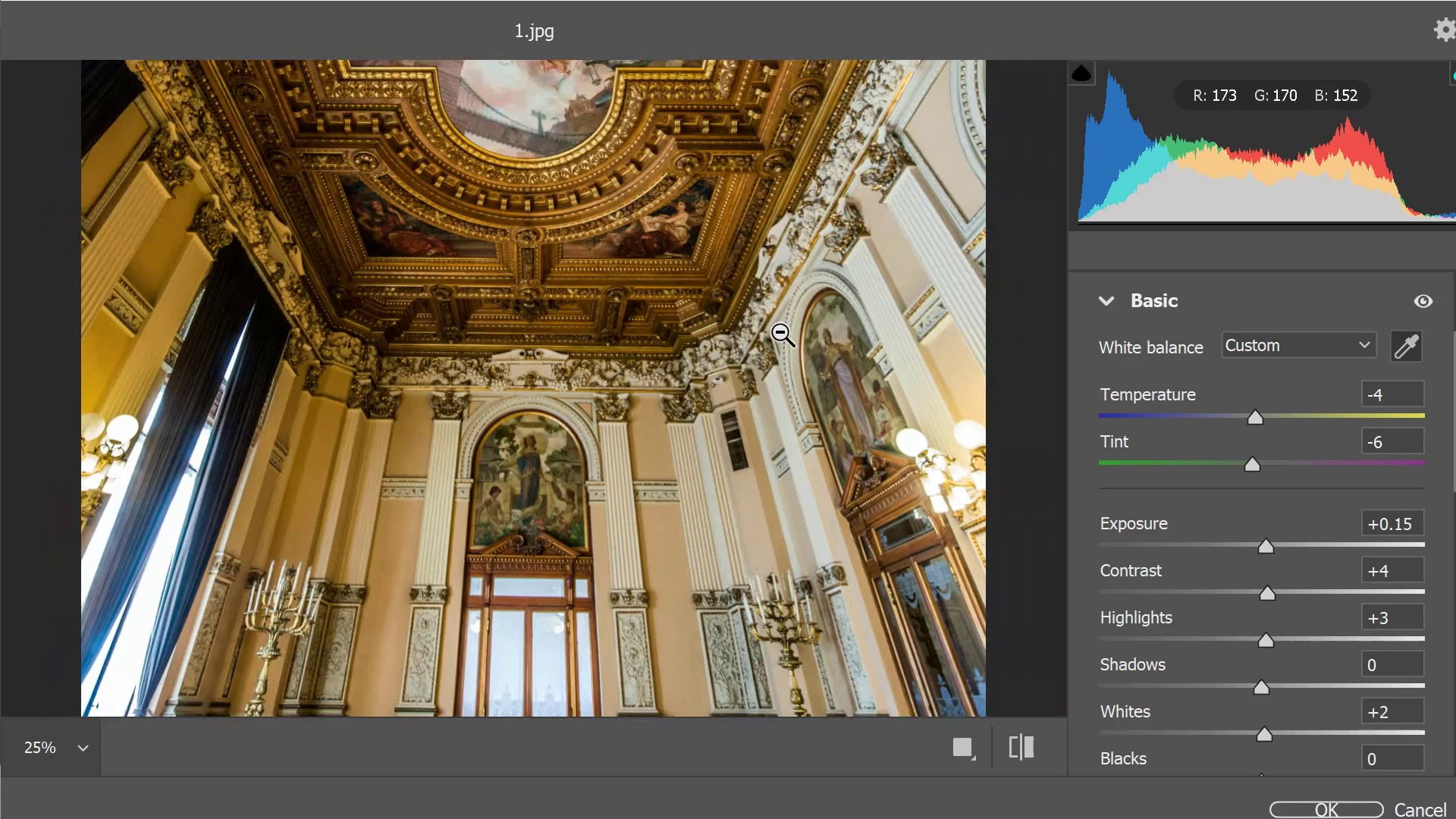 
key(Alt+Control+Minus)
 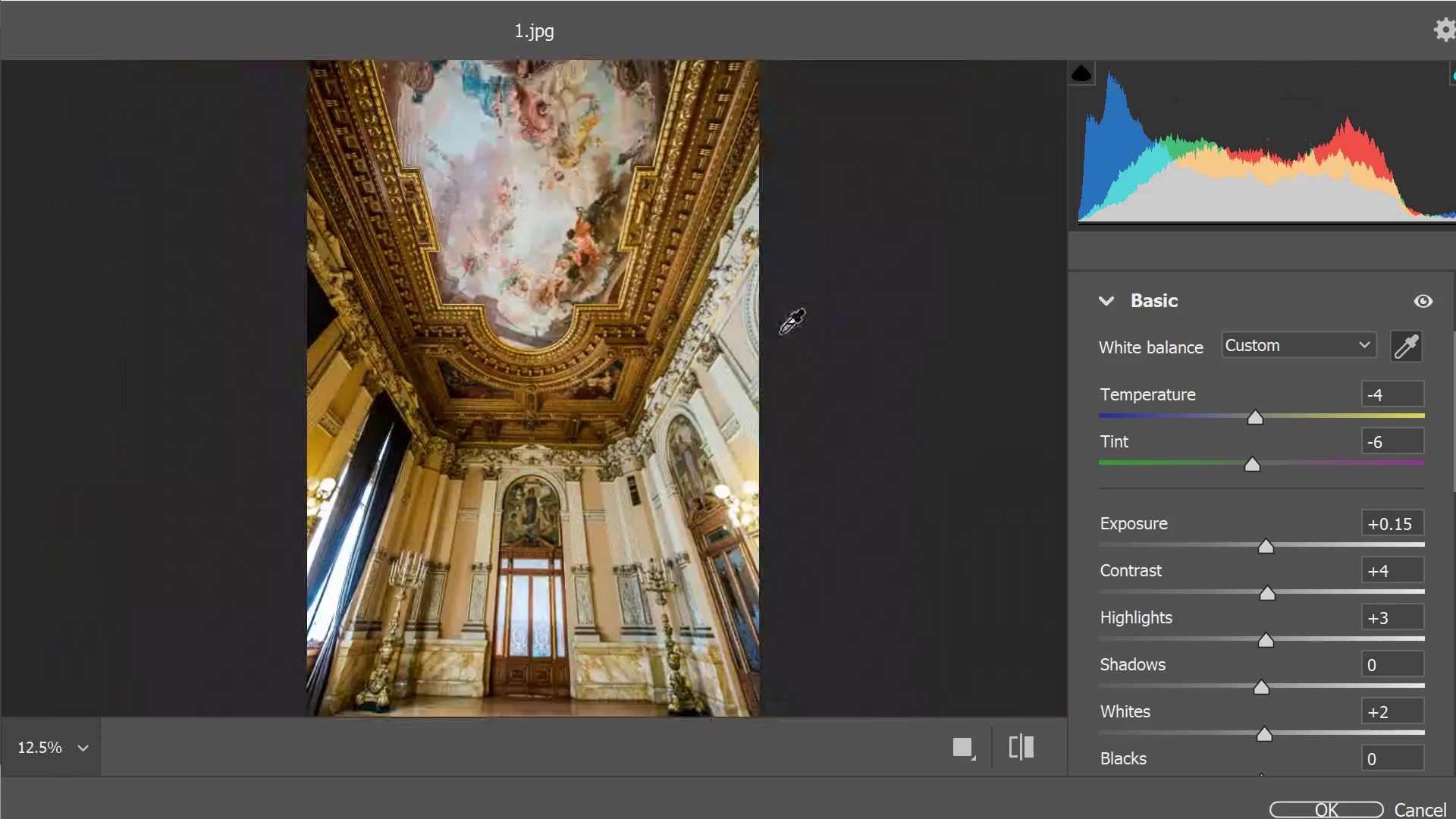 
wait(20.16)
 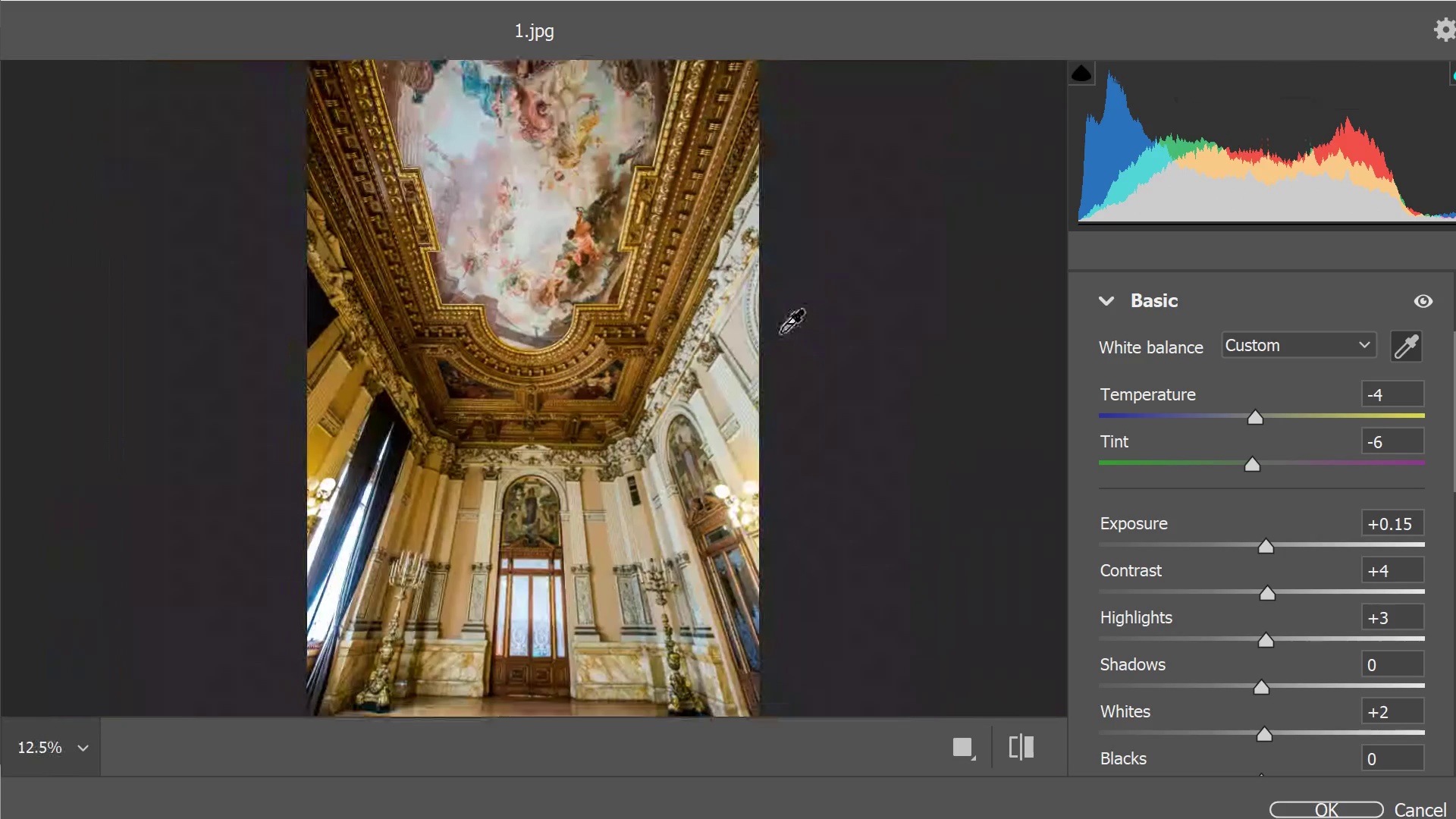 
left_click_drag(start_coordinate=[1255, 421], to_coordinate=[1241, 423])
 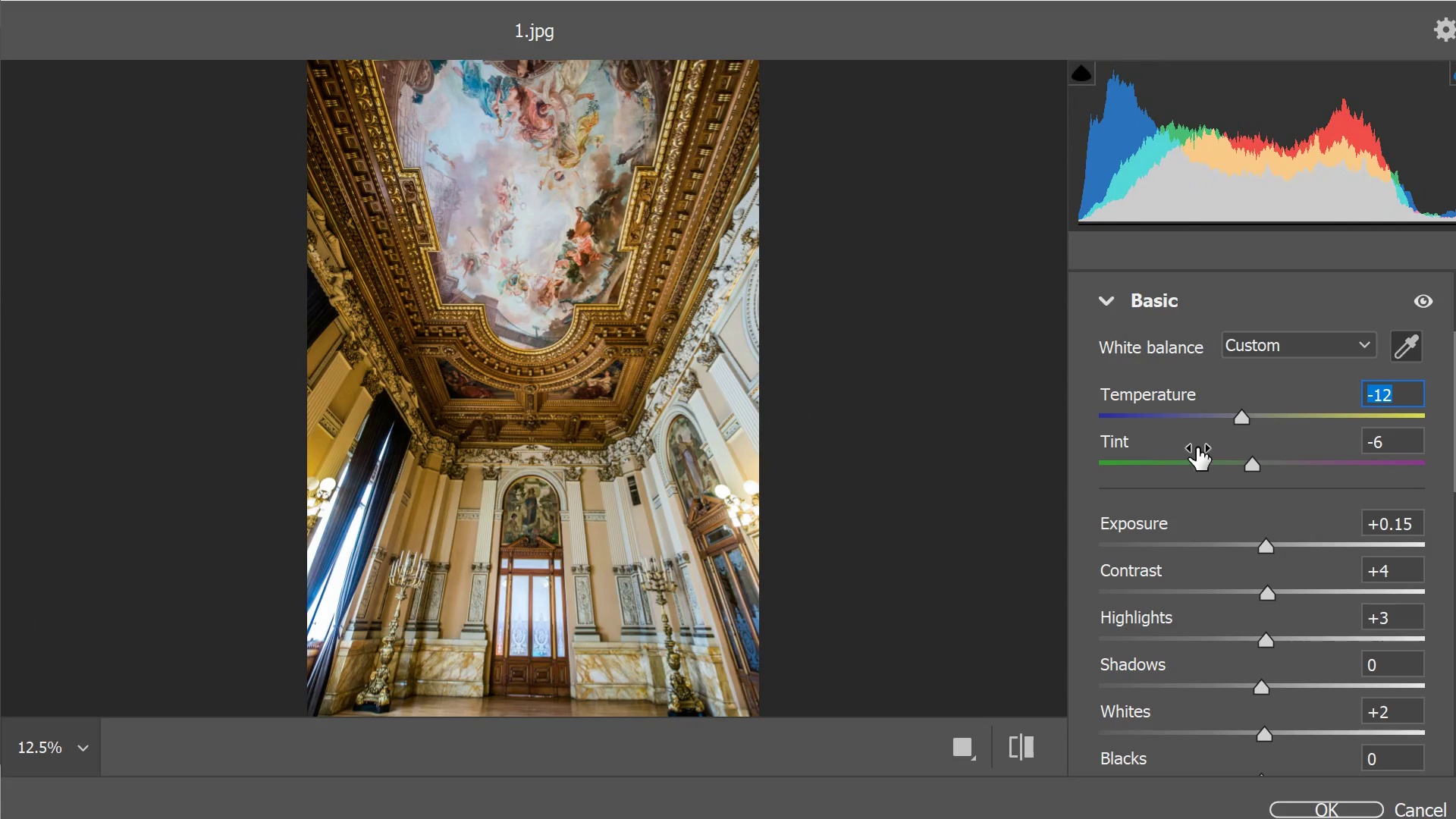 
scroll: coordinate [1196, 557], scroll_direction: down, amount: 8.0
 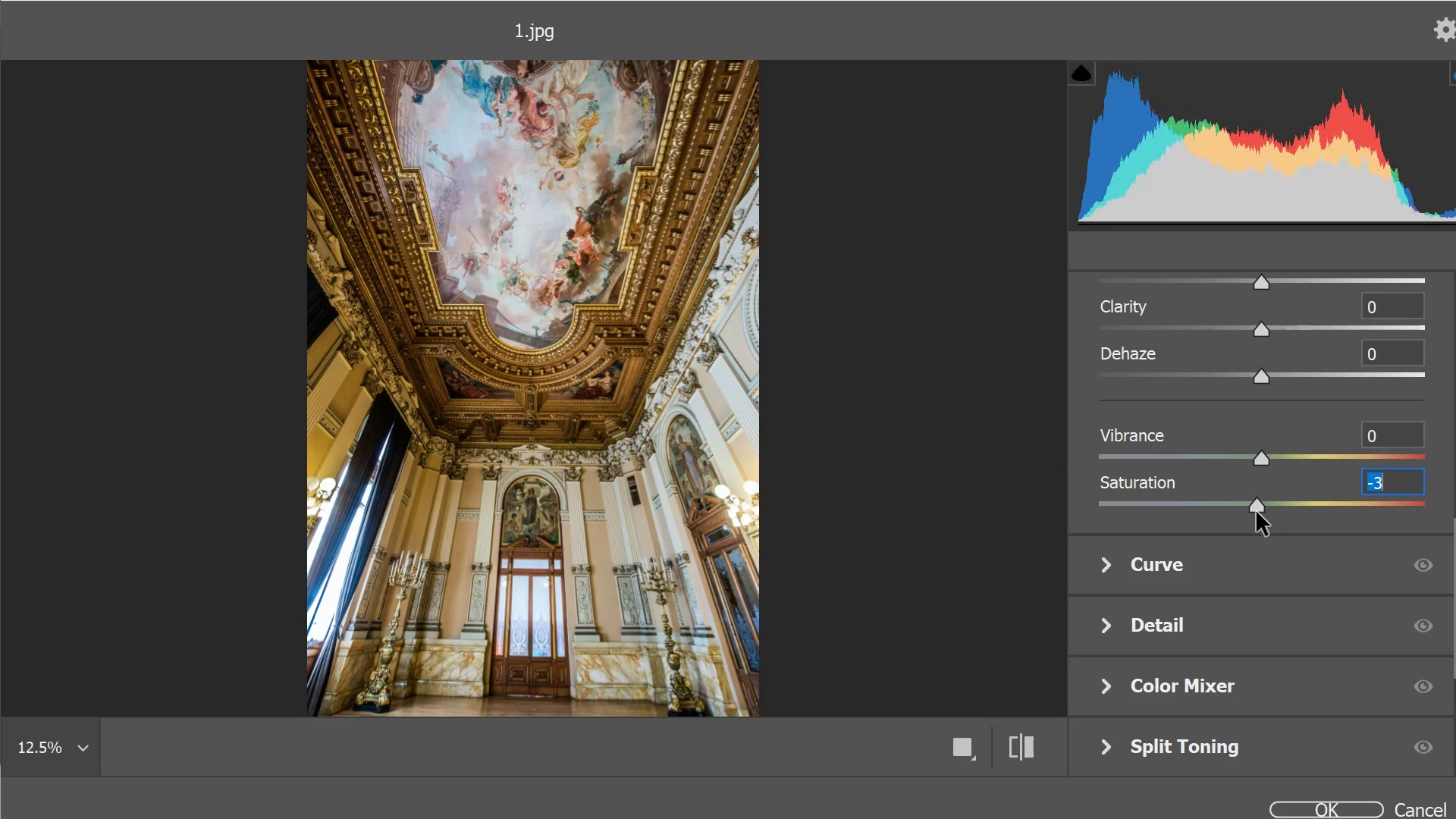 
wait(11.38)
 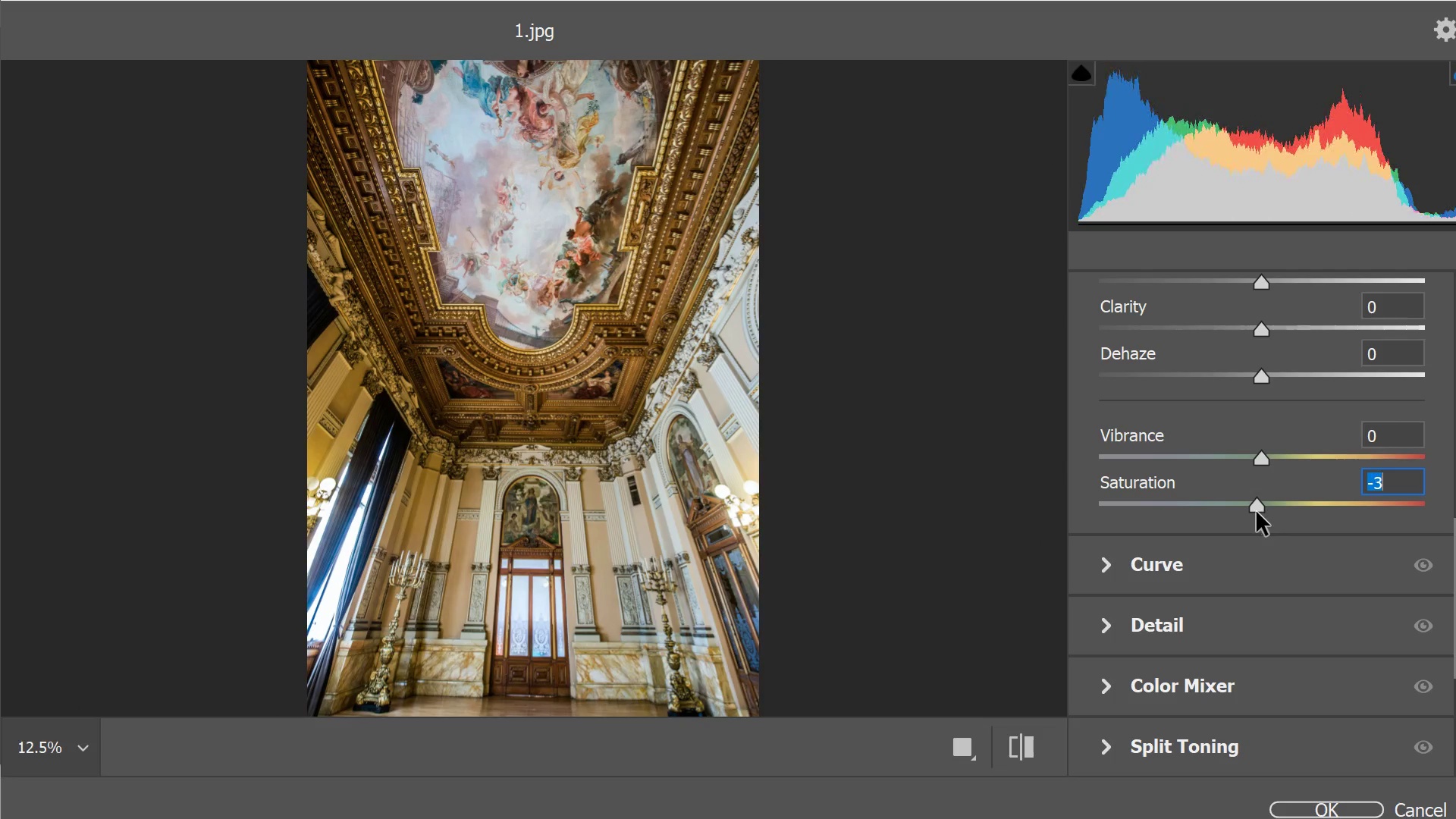 
left_click([1357, 805])
 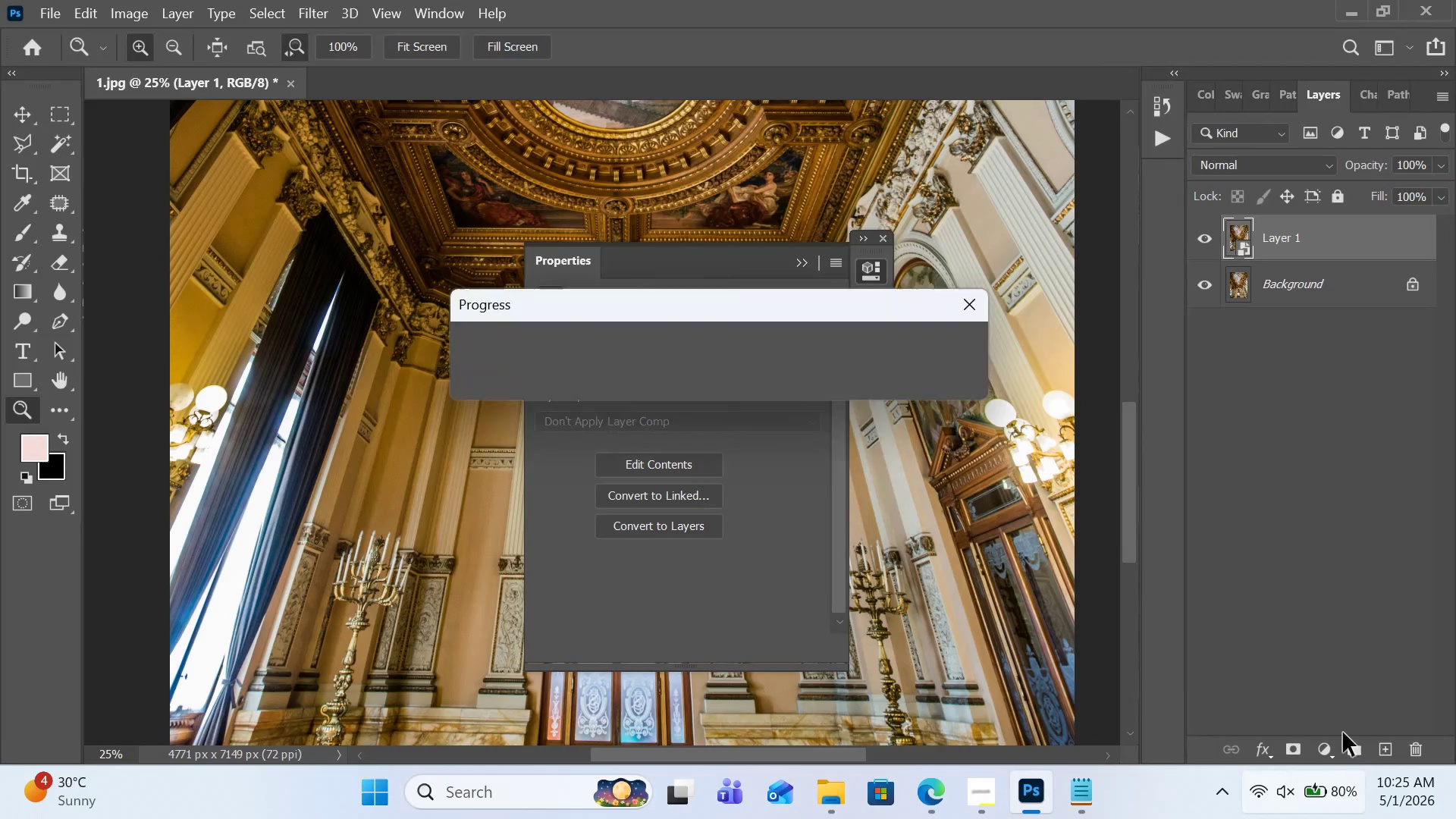 
mouse_move([1327, 670])
 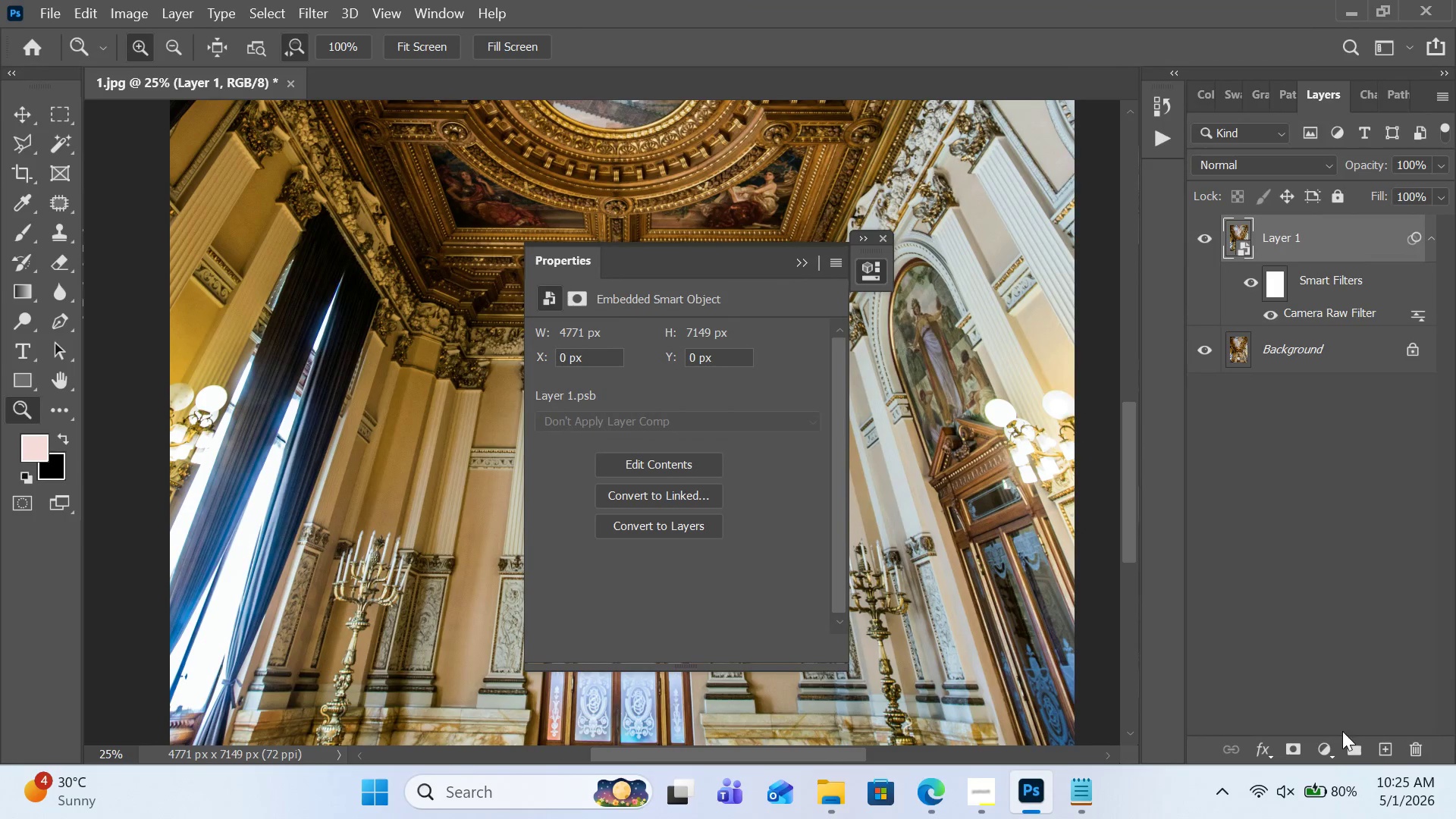 
left_click([1323, 748])
 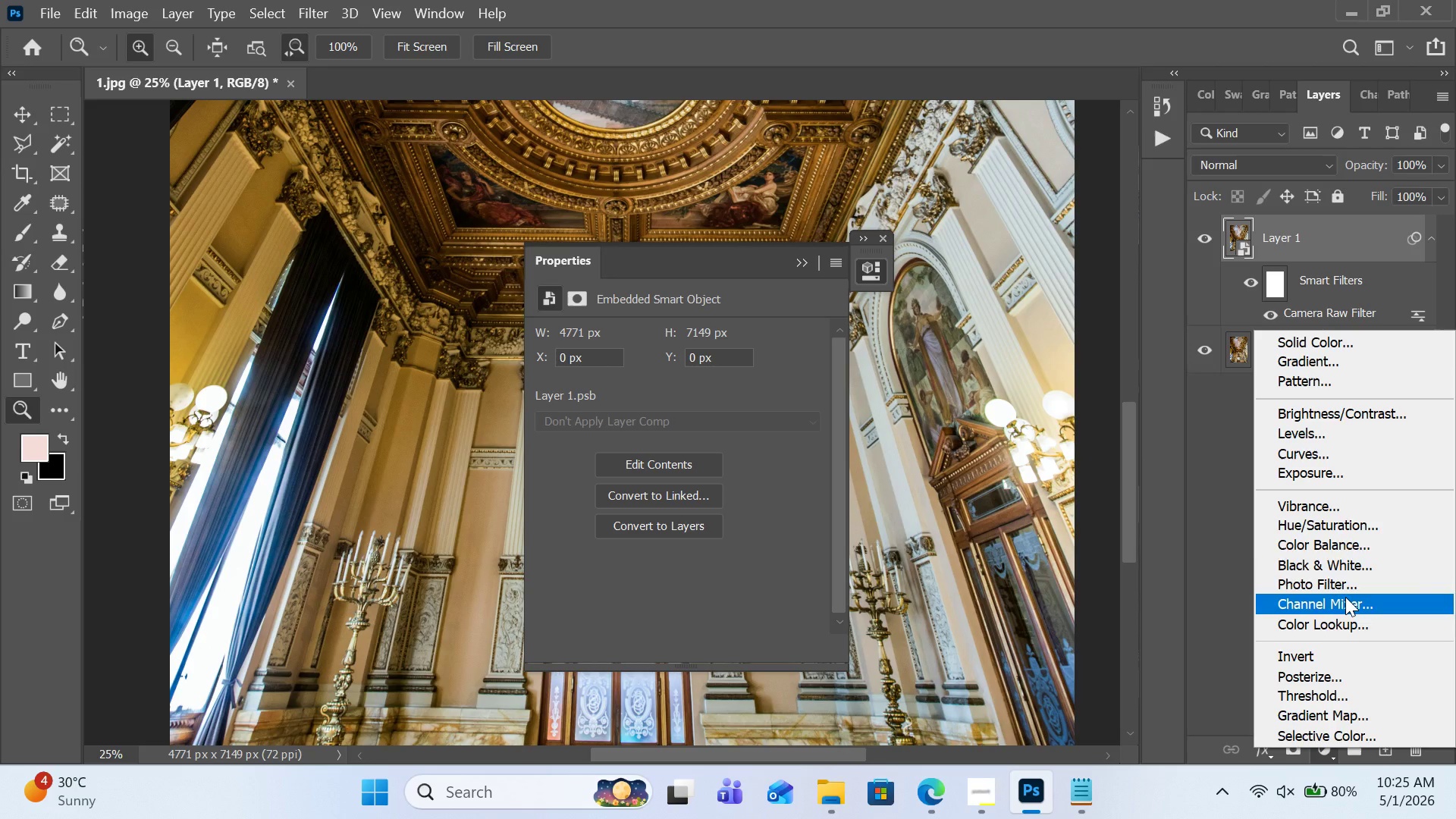 
left_click([1345, 550])
 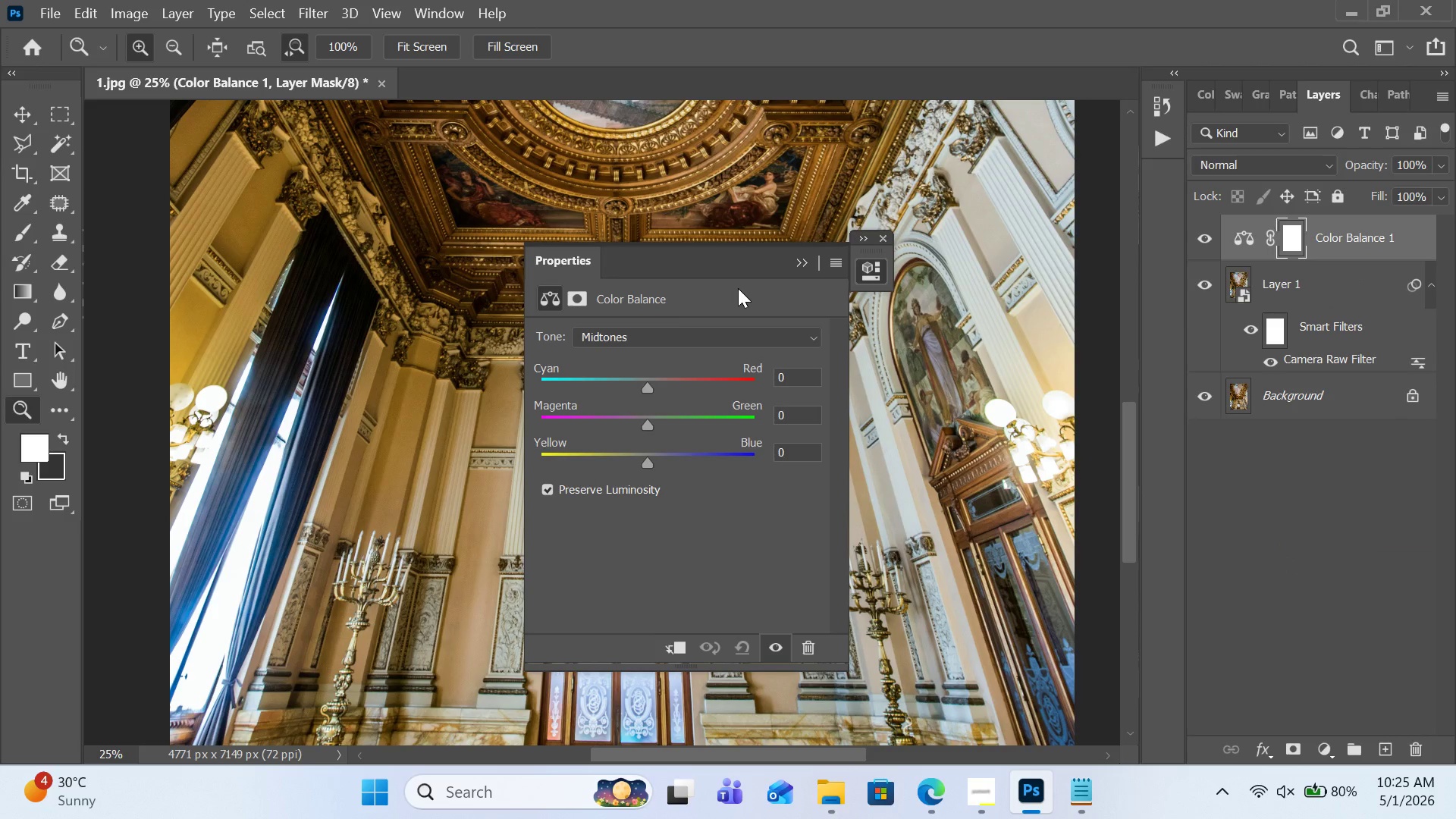 
left_click_drag(start_coordinate=[738, 262], to_coordinate=[1158, 281])
 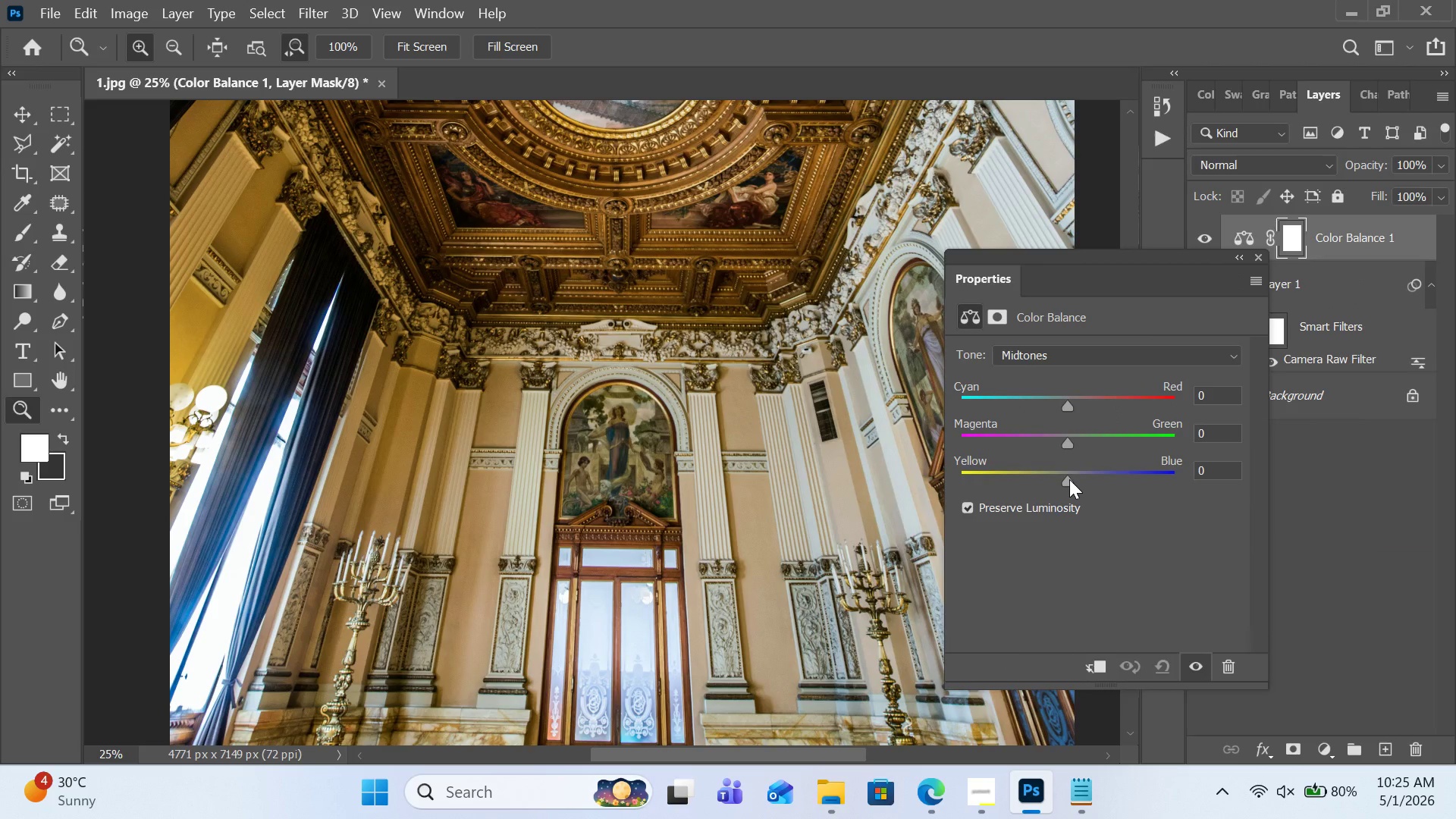 
left_click_drag(start_coordinate=[1068, 479], to_coordinate=[1067, 491])
 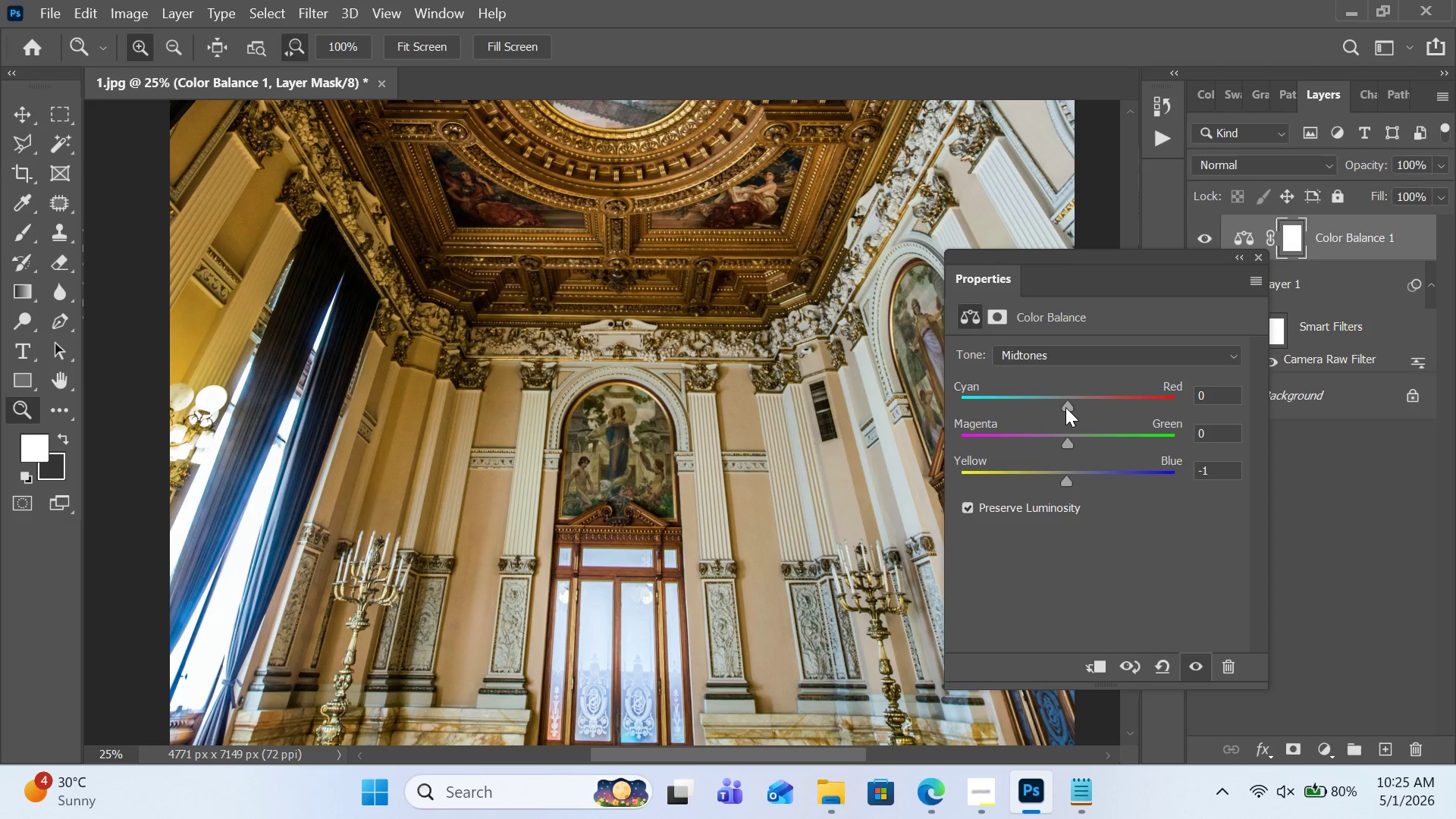 
left_click_drag(start_coordinate=[1065, 406], to_coordinate=[1087, 412])
 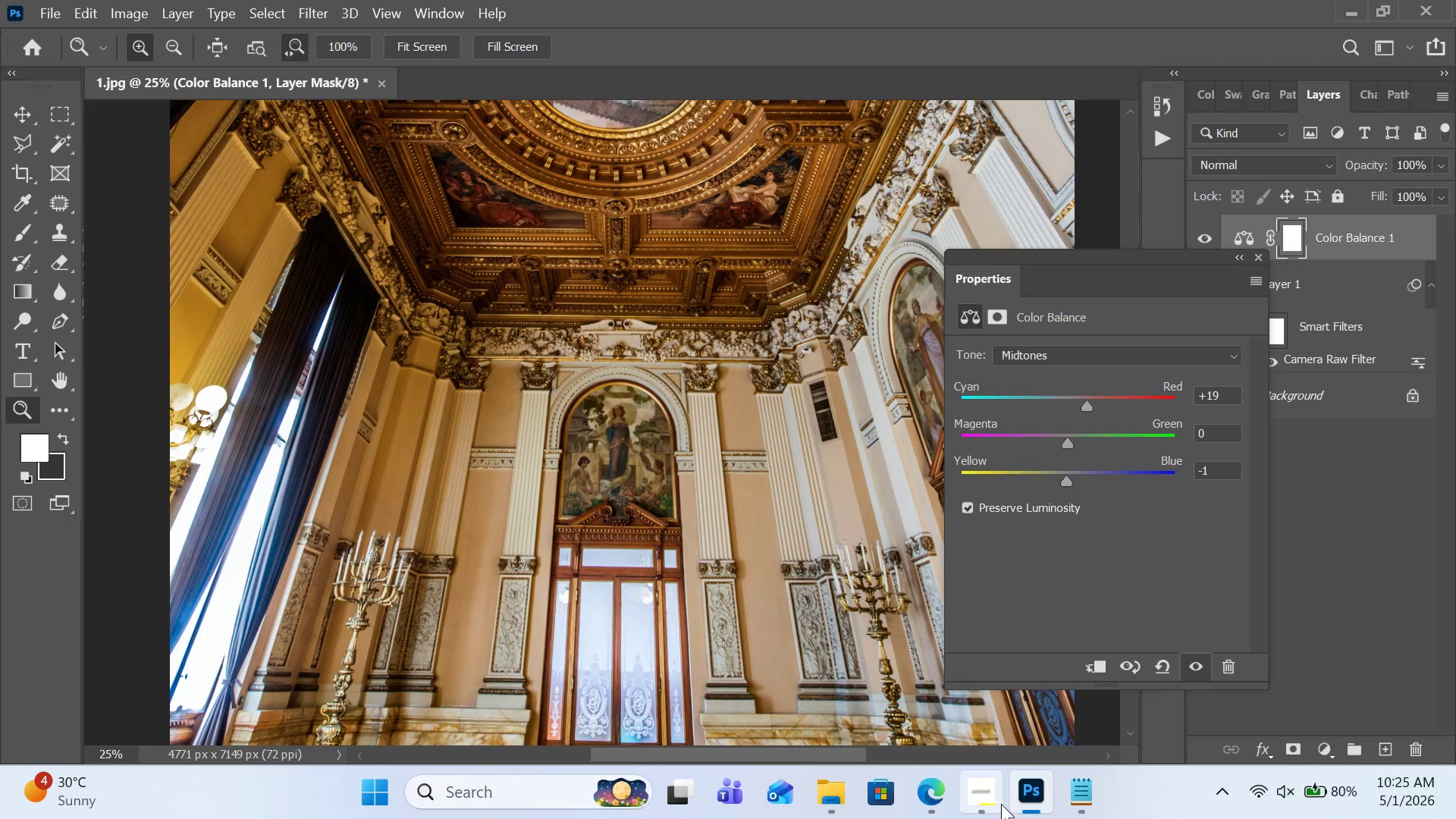 
left_click([1001, 803])